 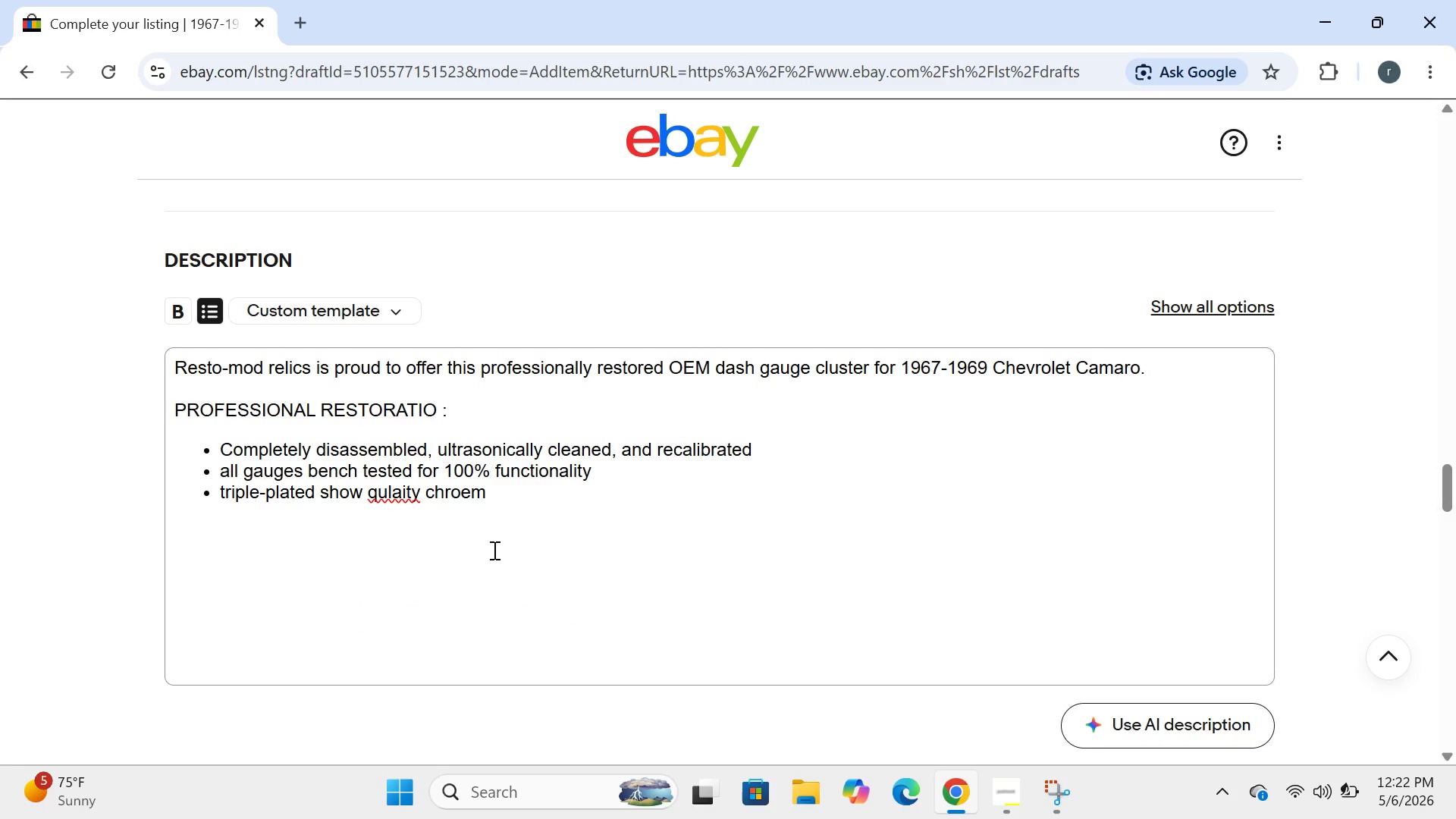 
left_click([417, 498])
 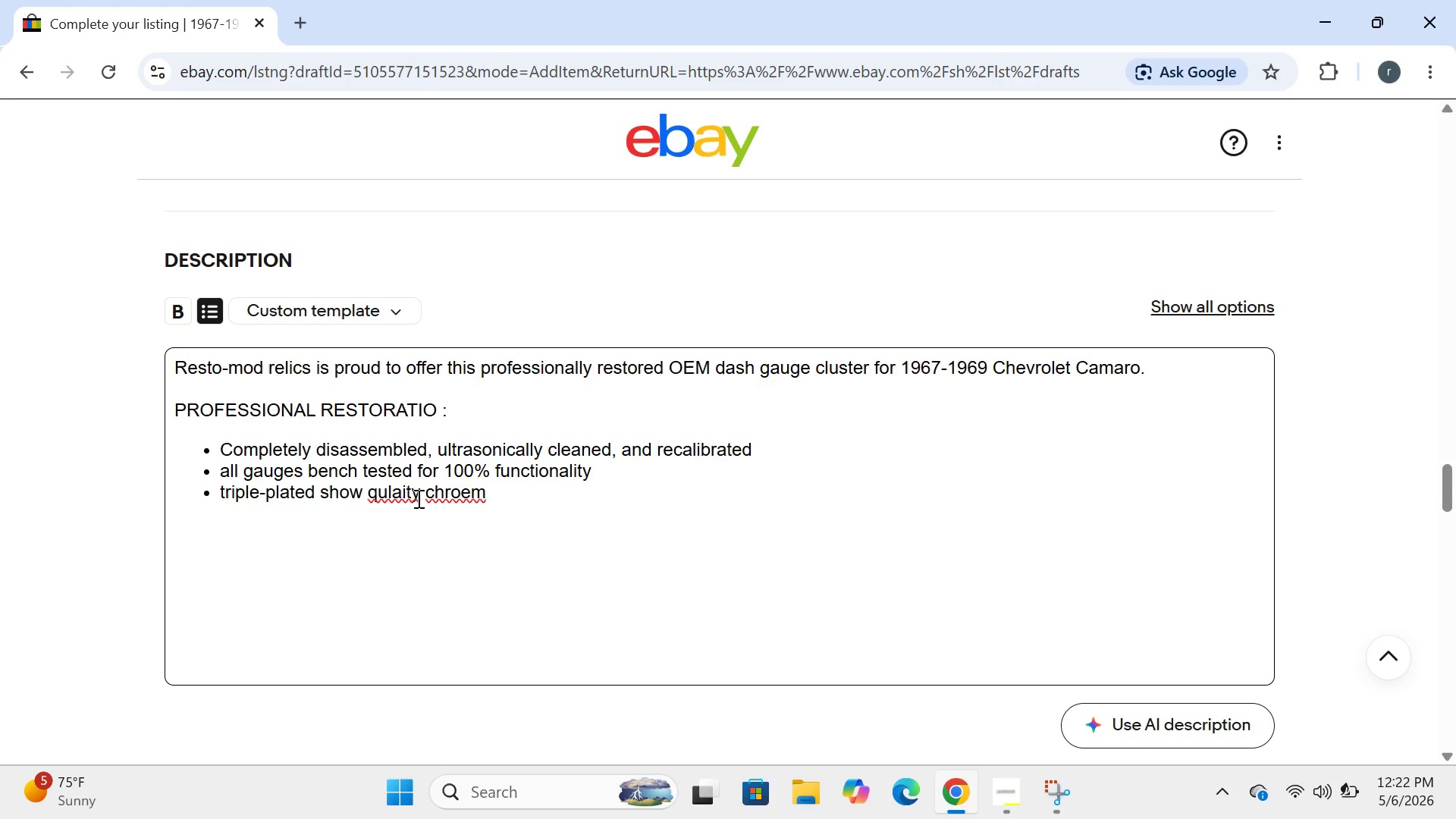 
key(Backspace)
key(Backspace)
key(Backspace)
key(Backspace)
key(Backspace)
type(ality)
 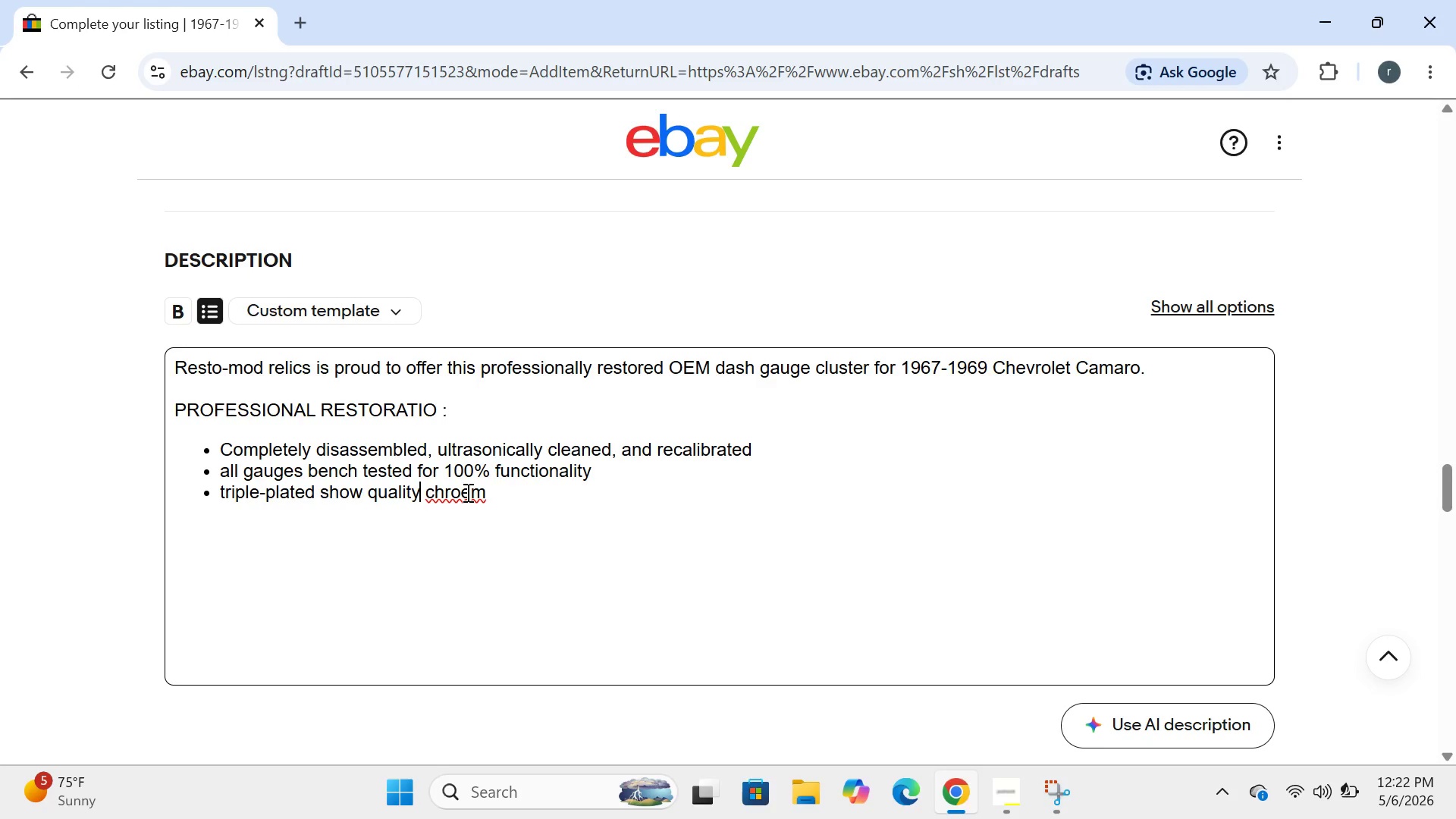 
left_click([478, 492])
 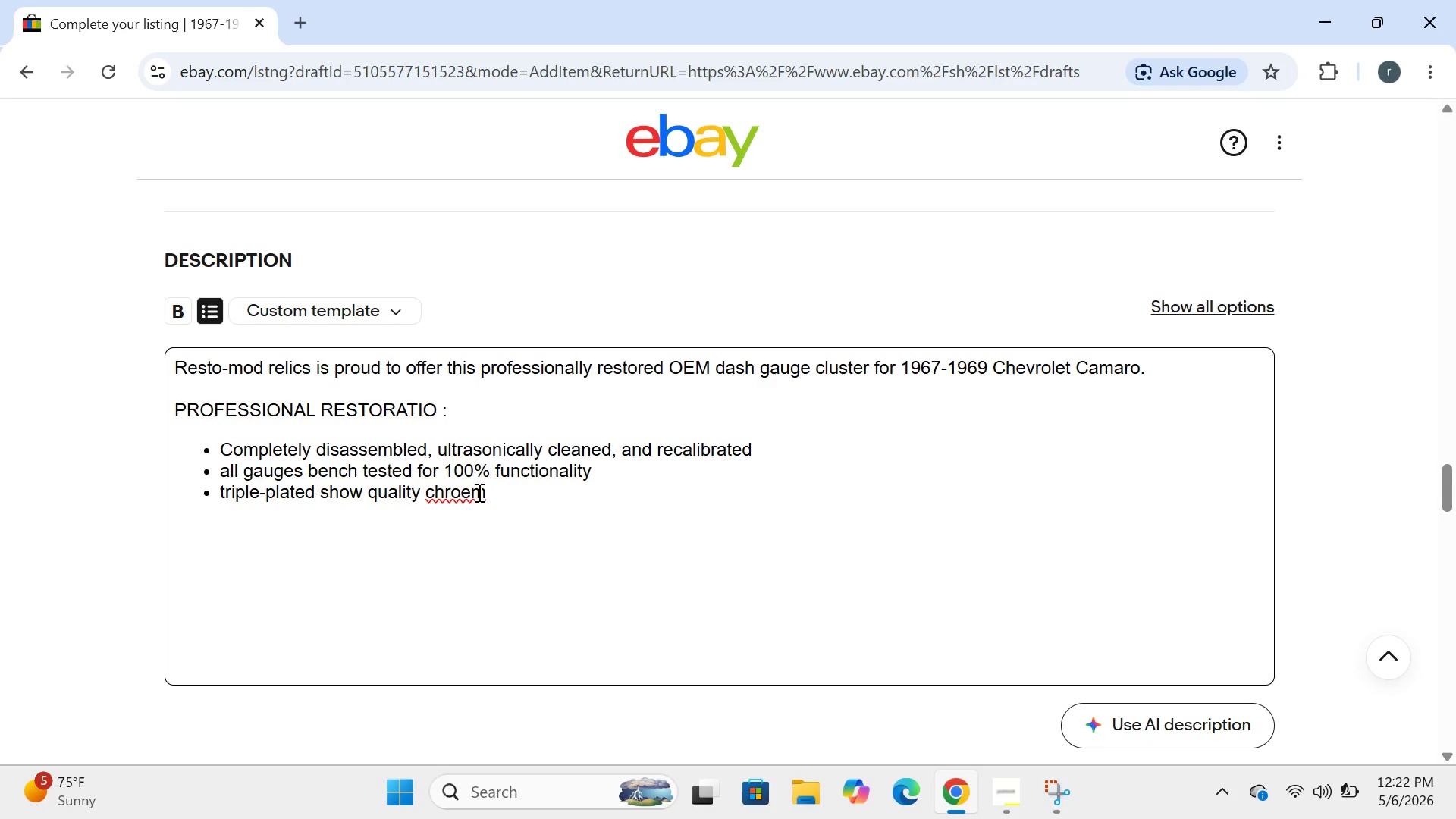 
key(Backspace)
 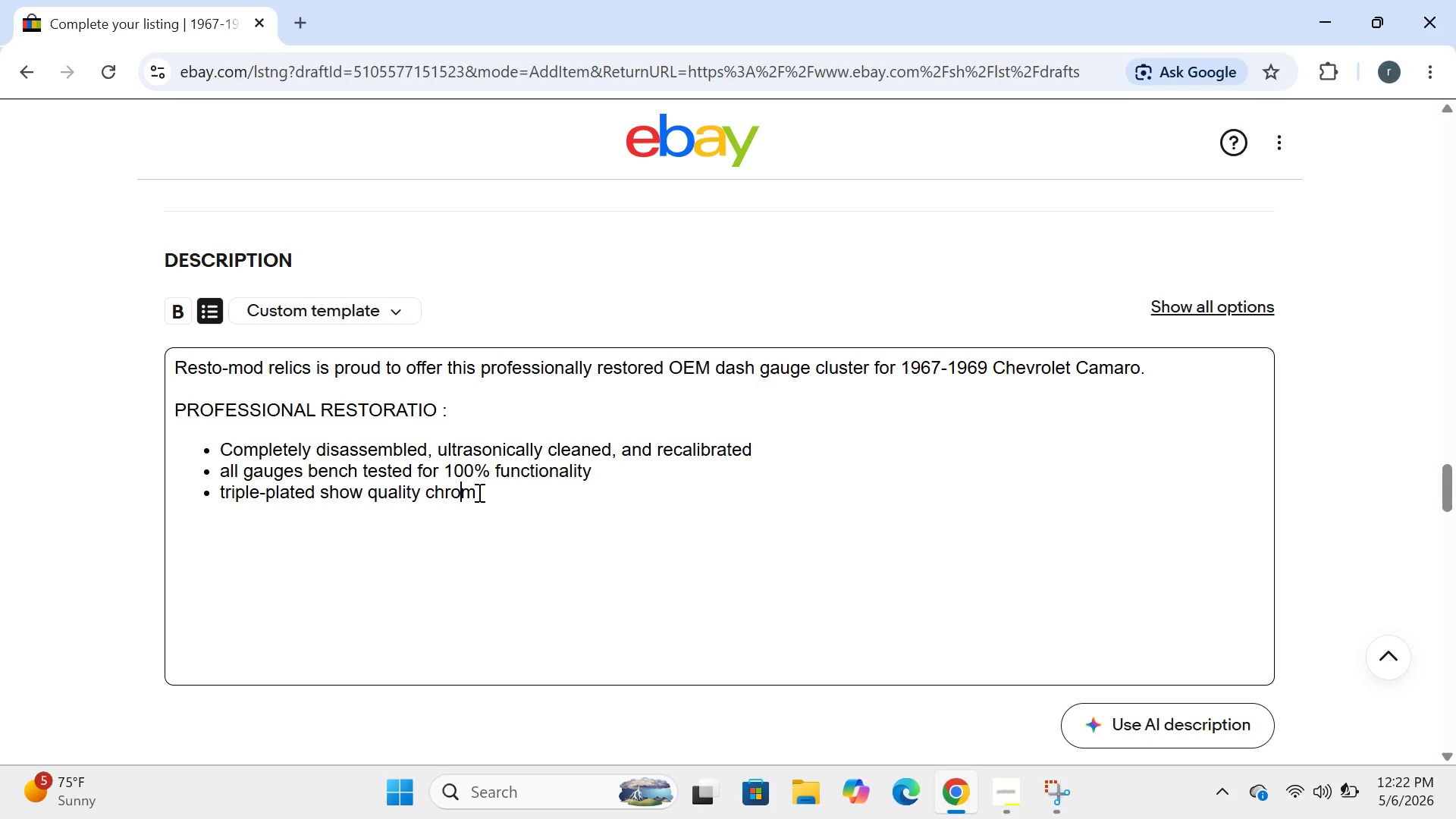 
key(ArrowRight)
 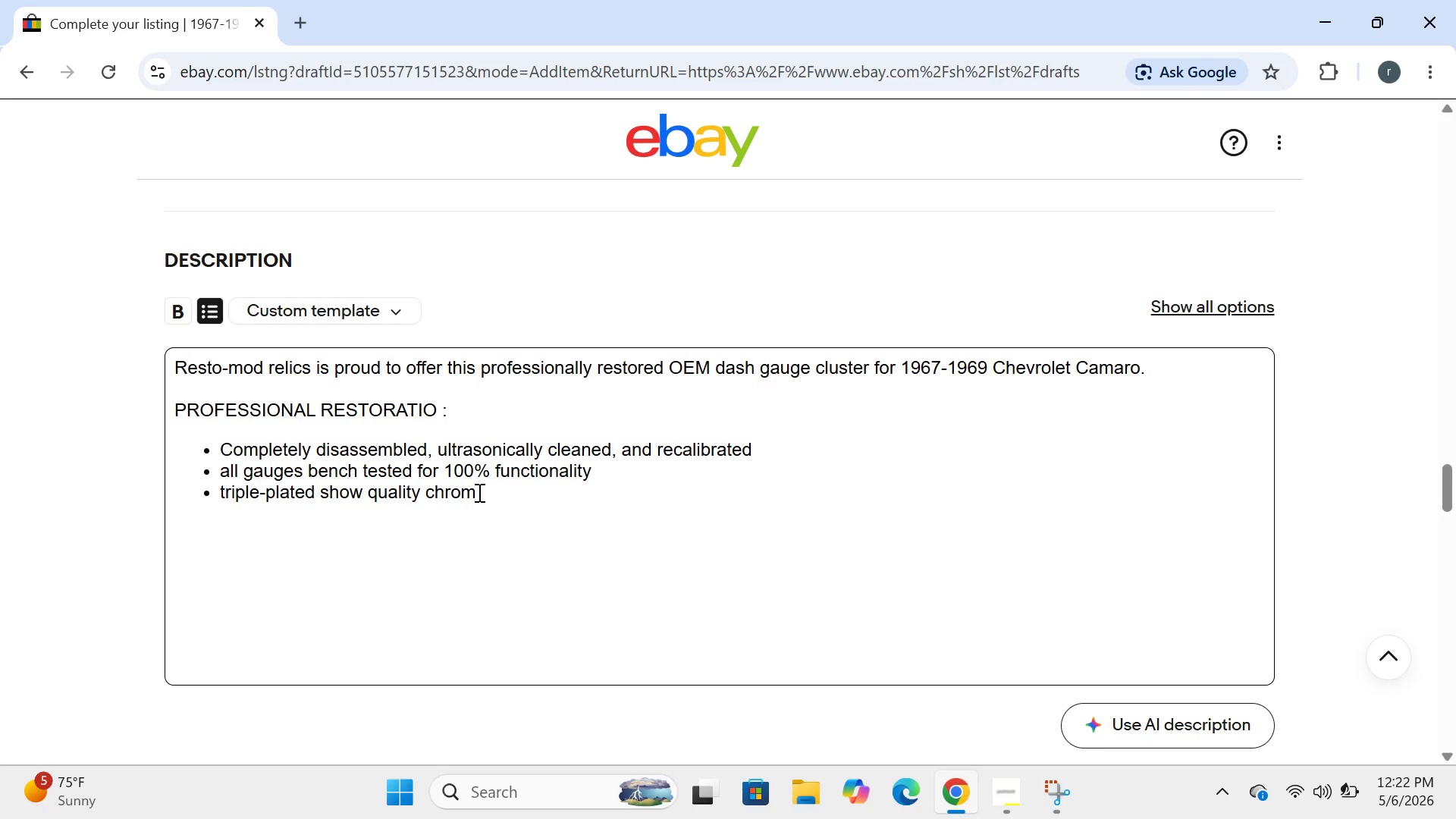 
type(e finish on housing)
 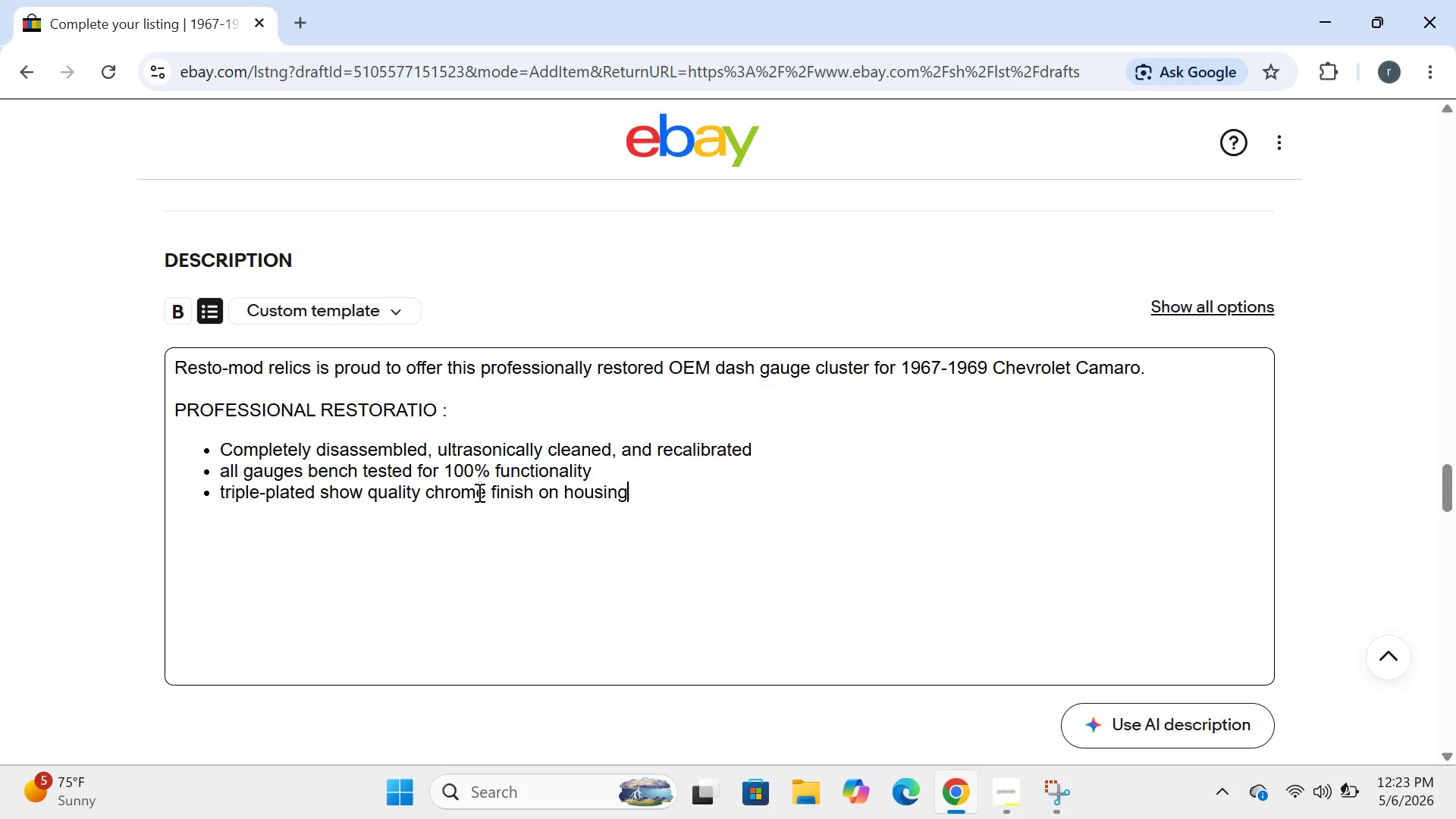 
key(Enter)
 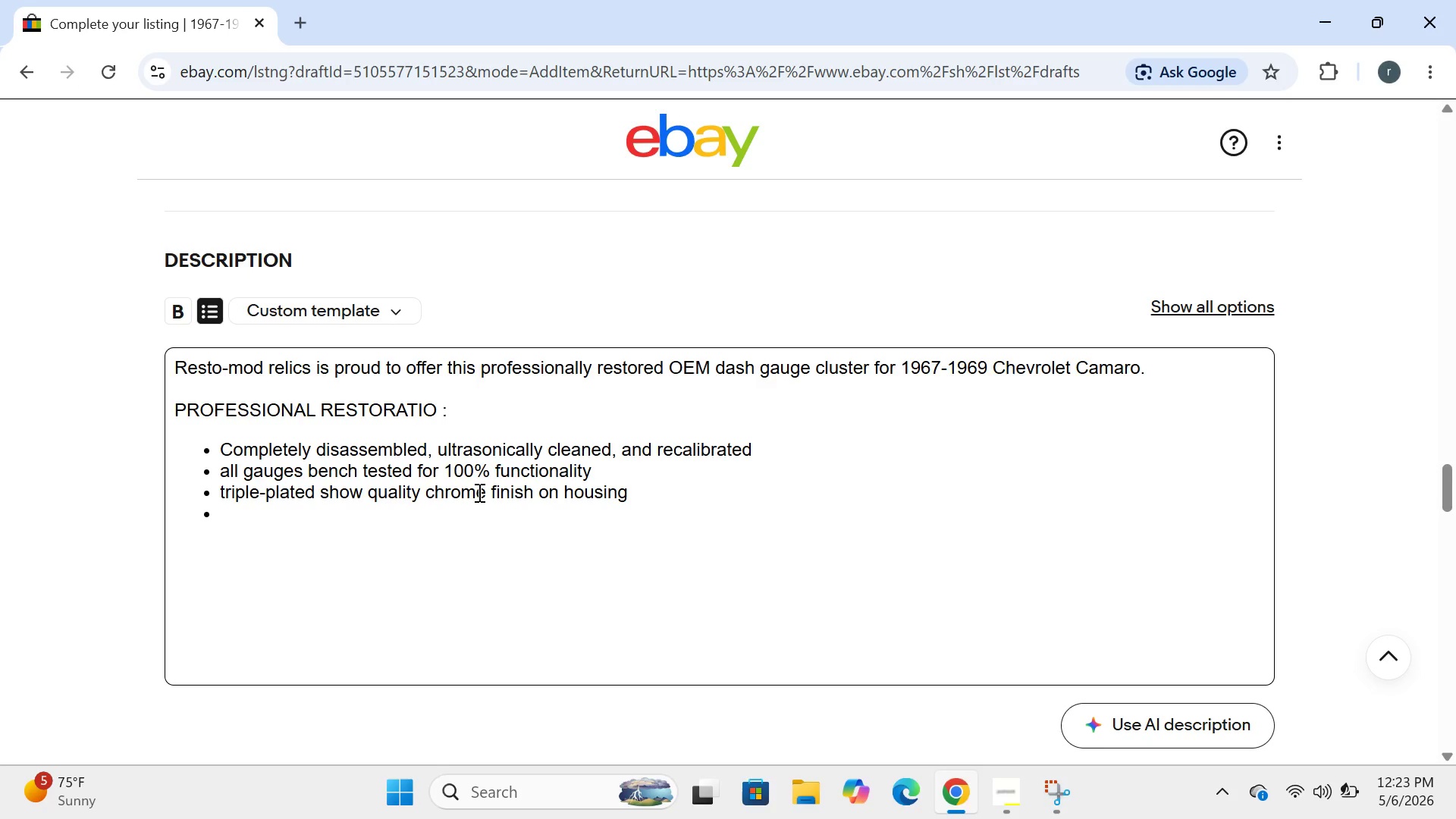 
type(die-cast zinc construction as )
 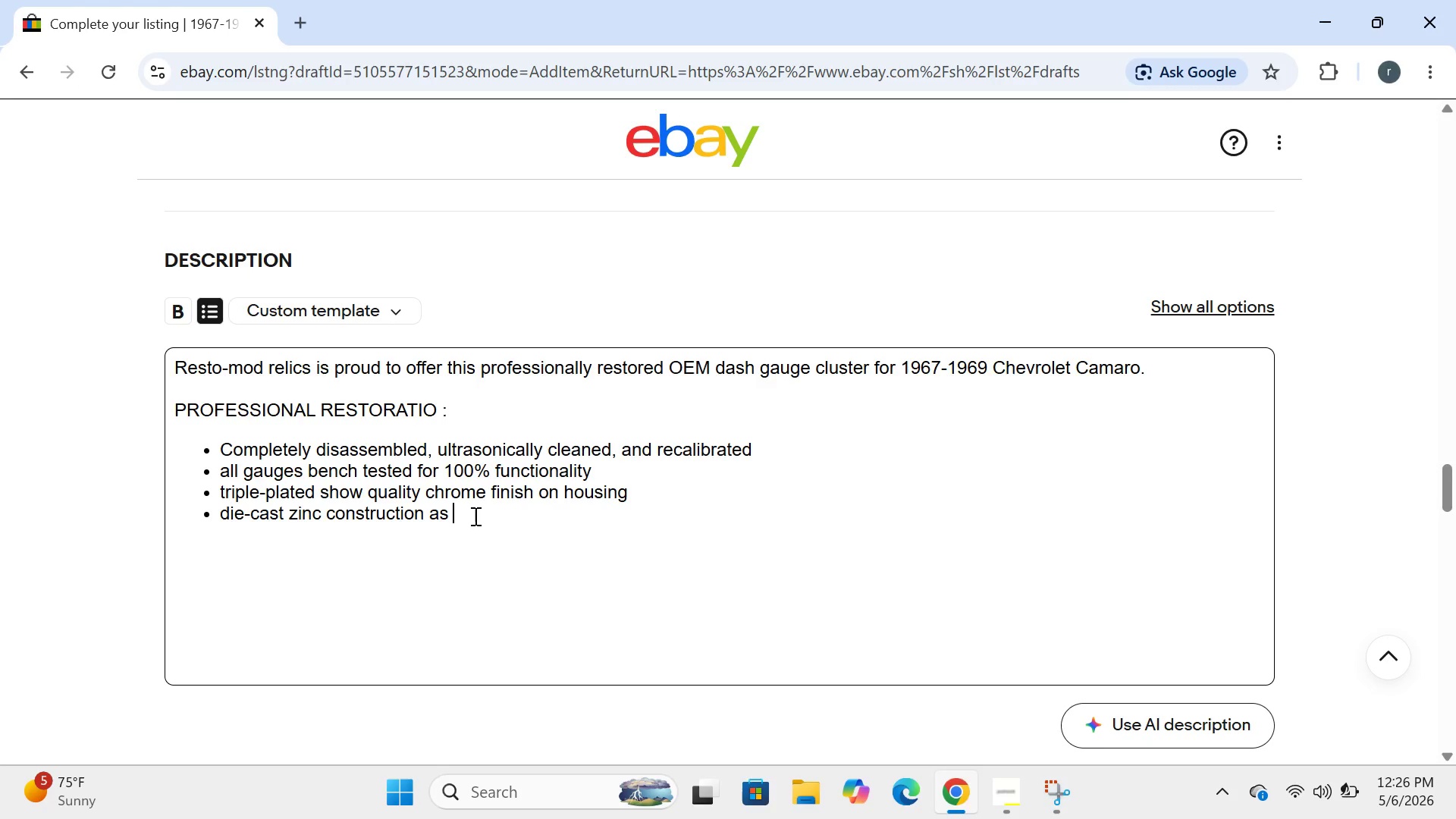 
wait(182.05)
 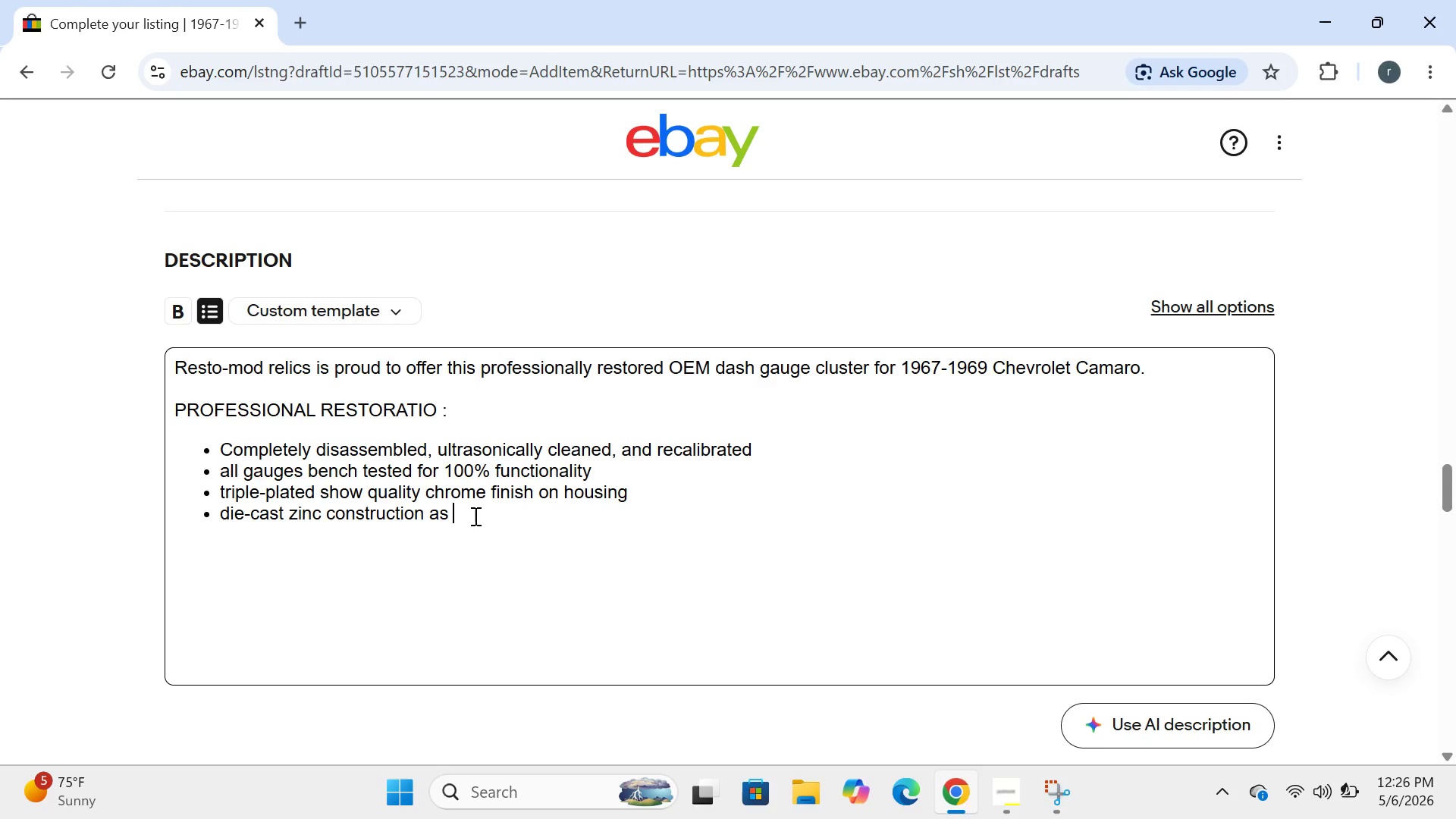 
type(orginal)
 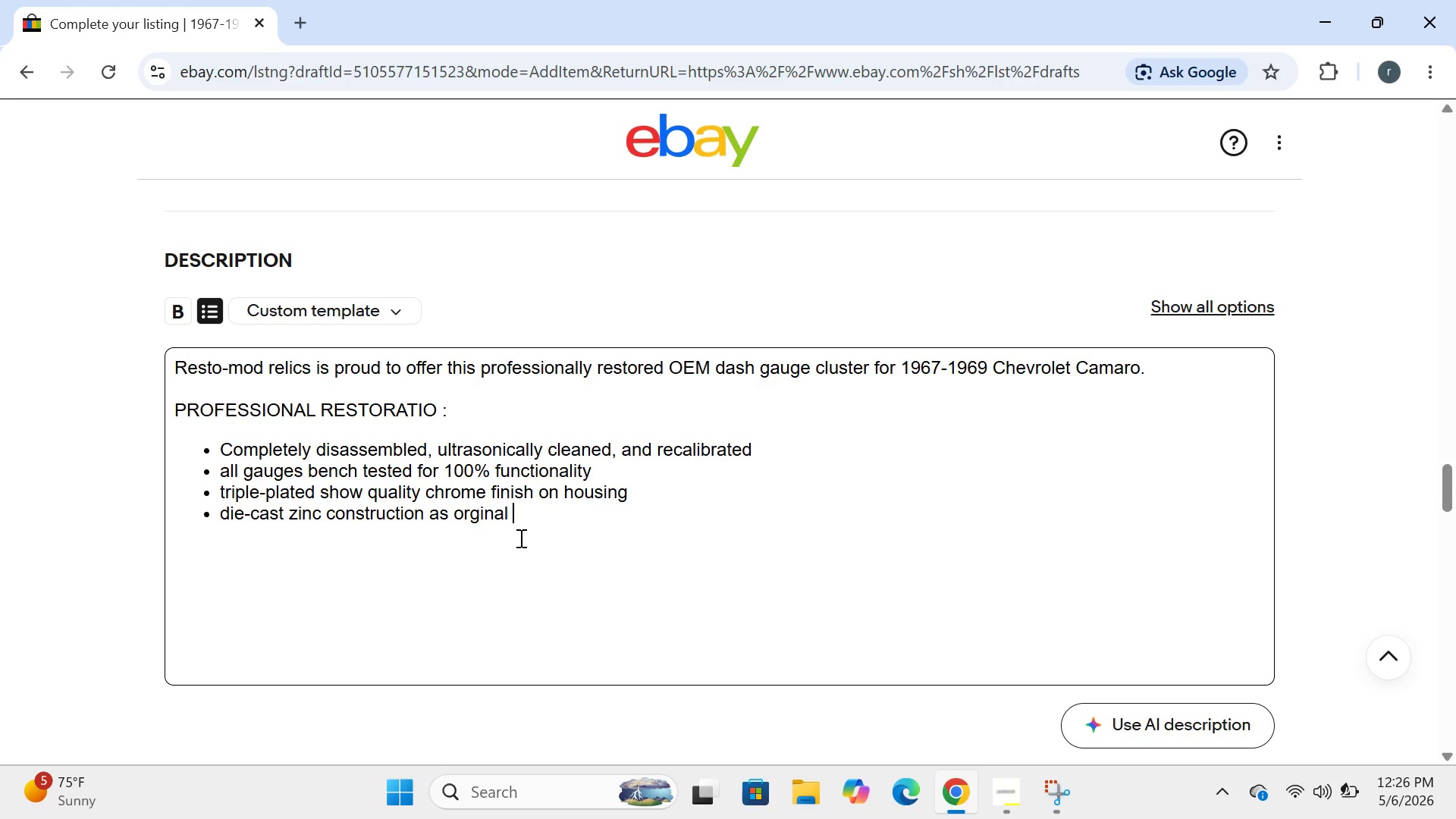 
left_click([467, 515])
 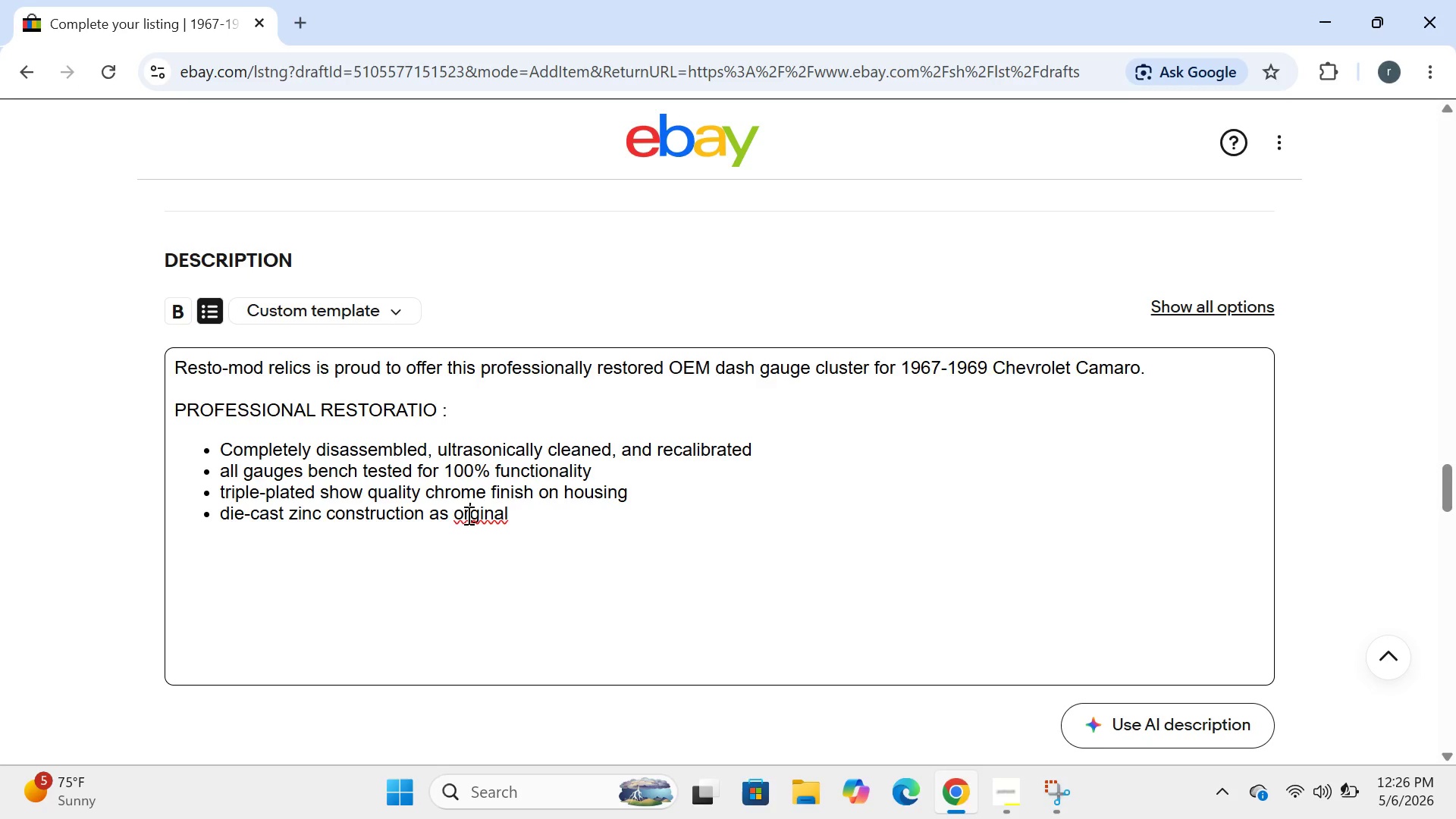 
key(I)
 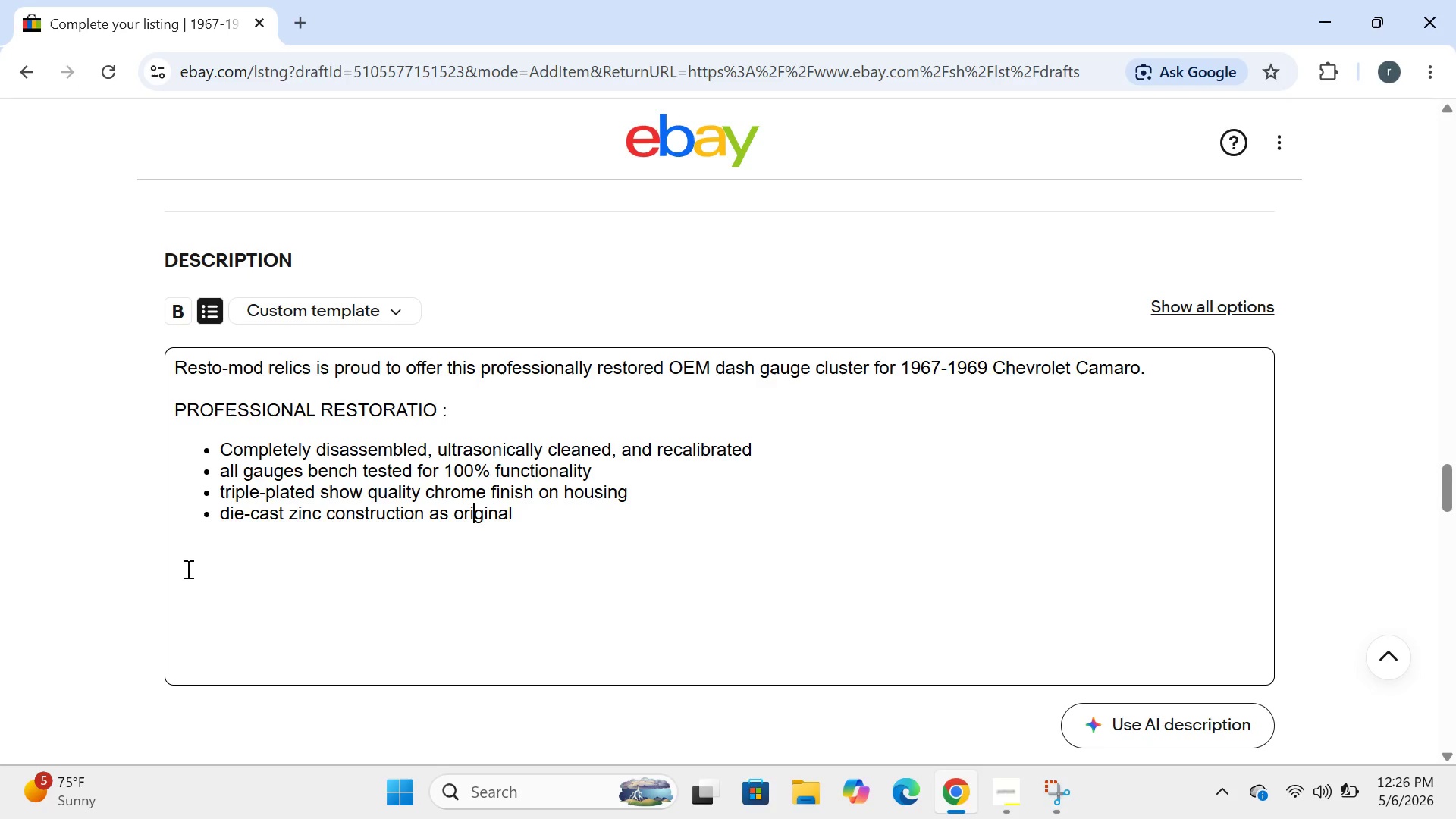 
left_click([177, 557])
 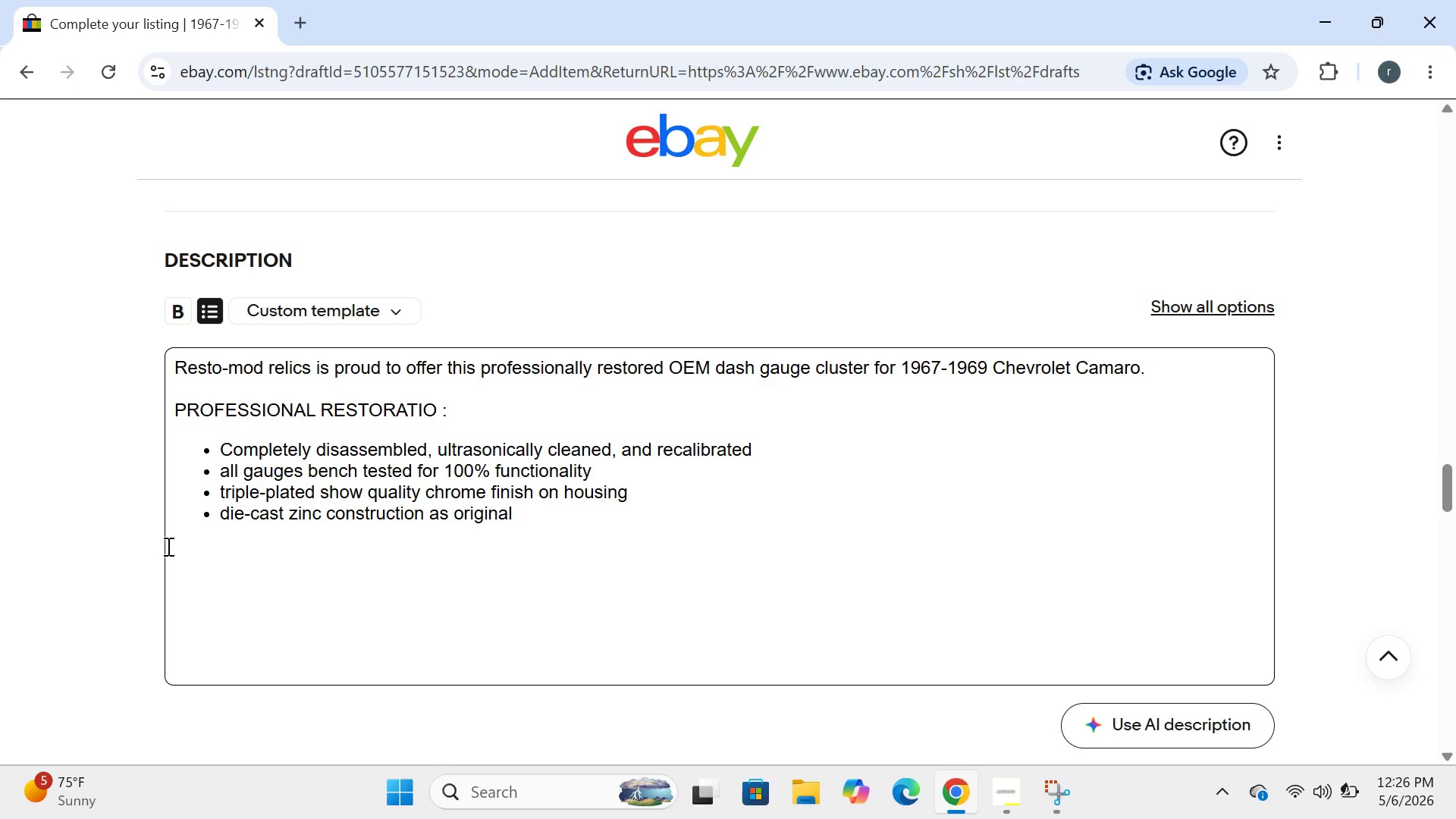 
left_click([167, 546])
 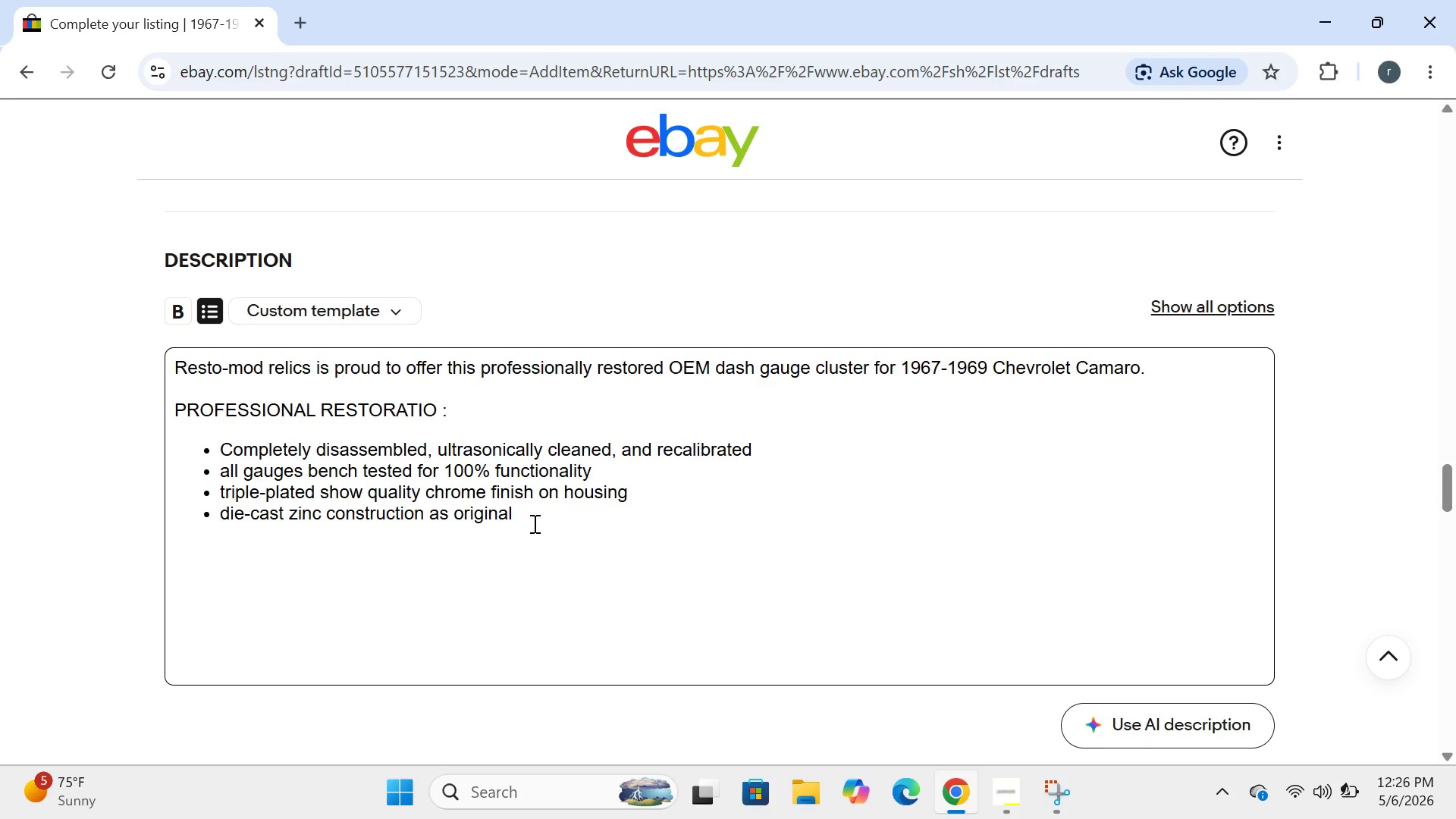 
left_click([529, 513])
 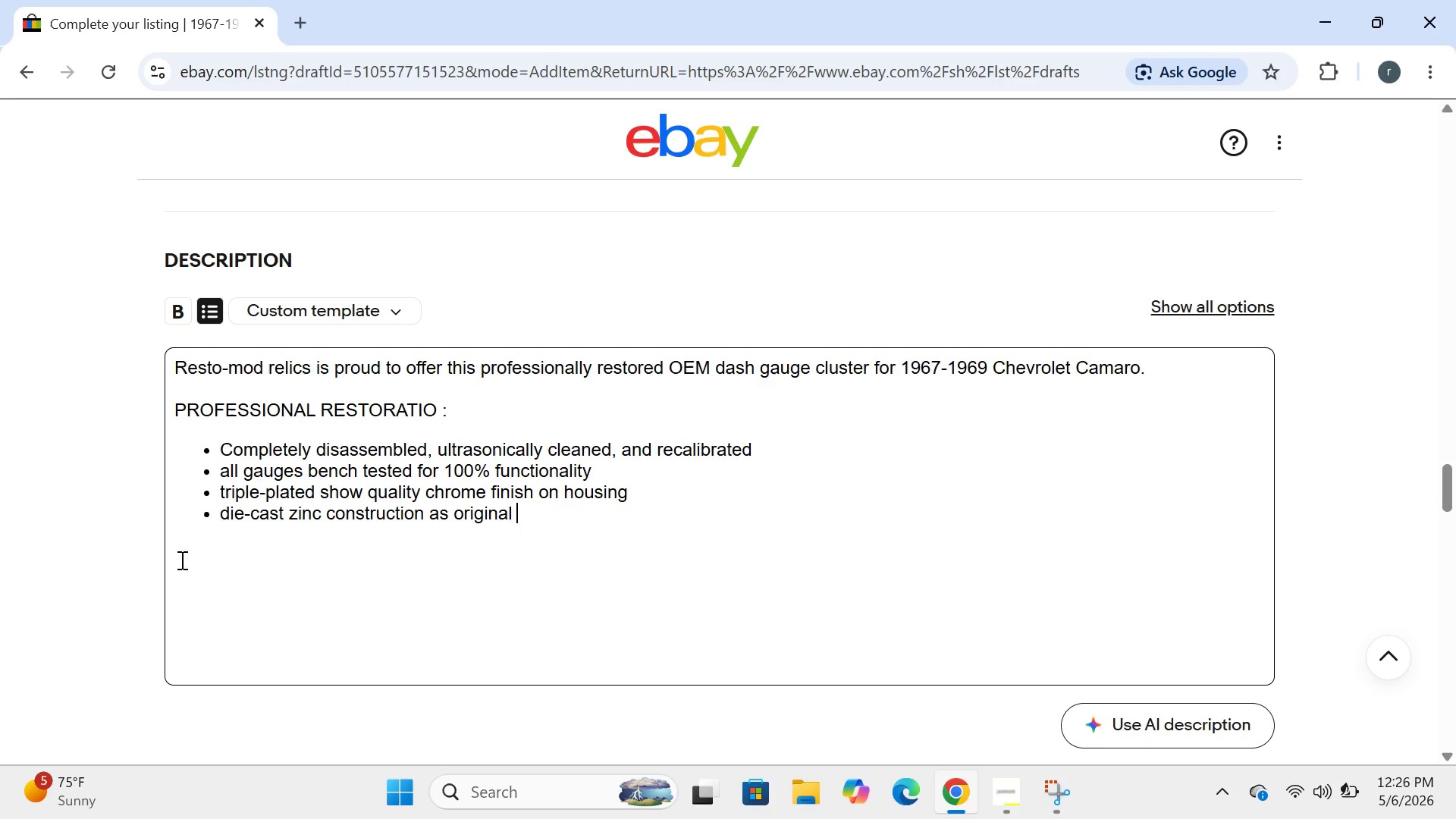 
left_click([175, 538])
 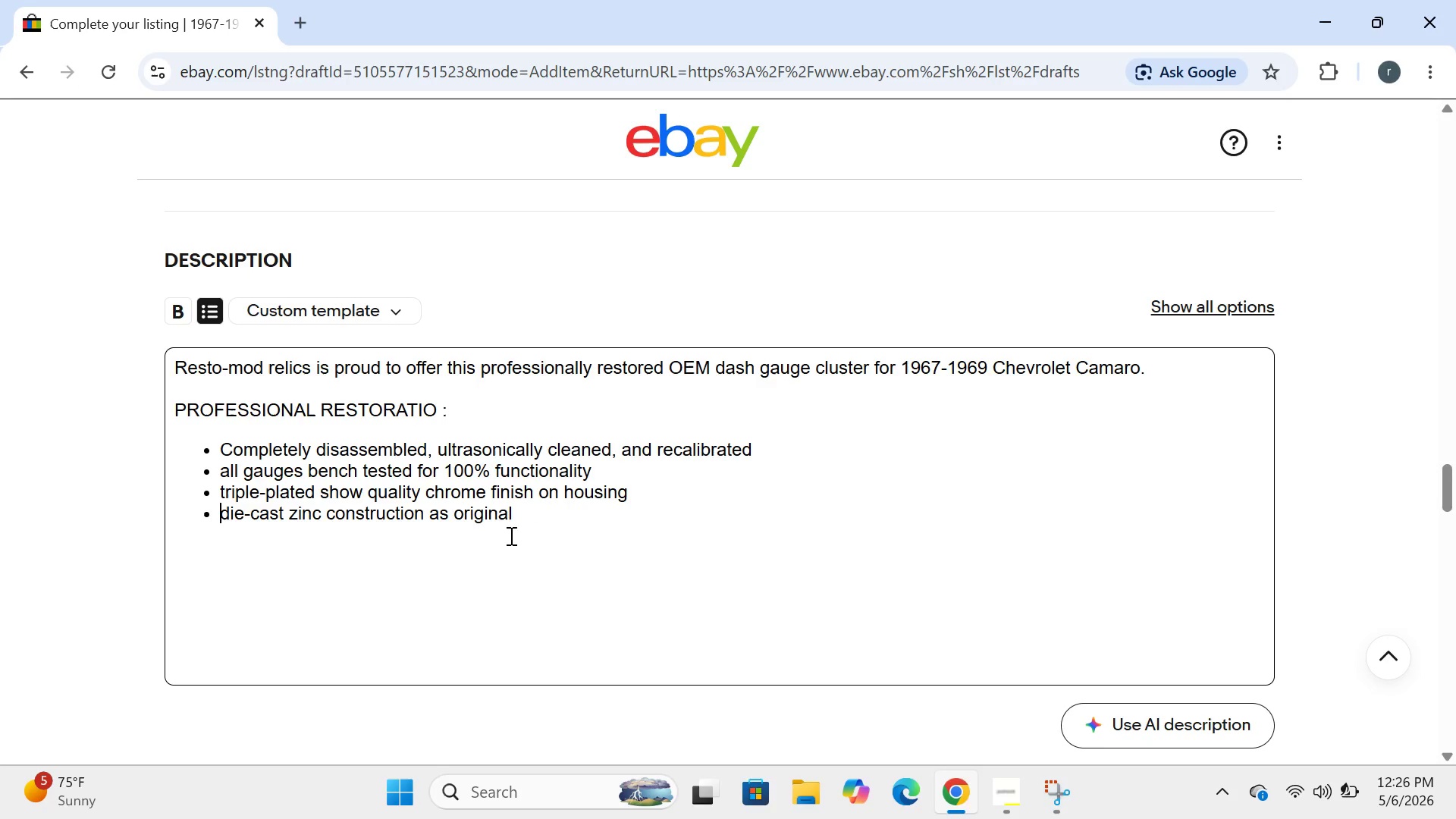 
left_click([525, 527])
 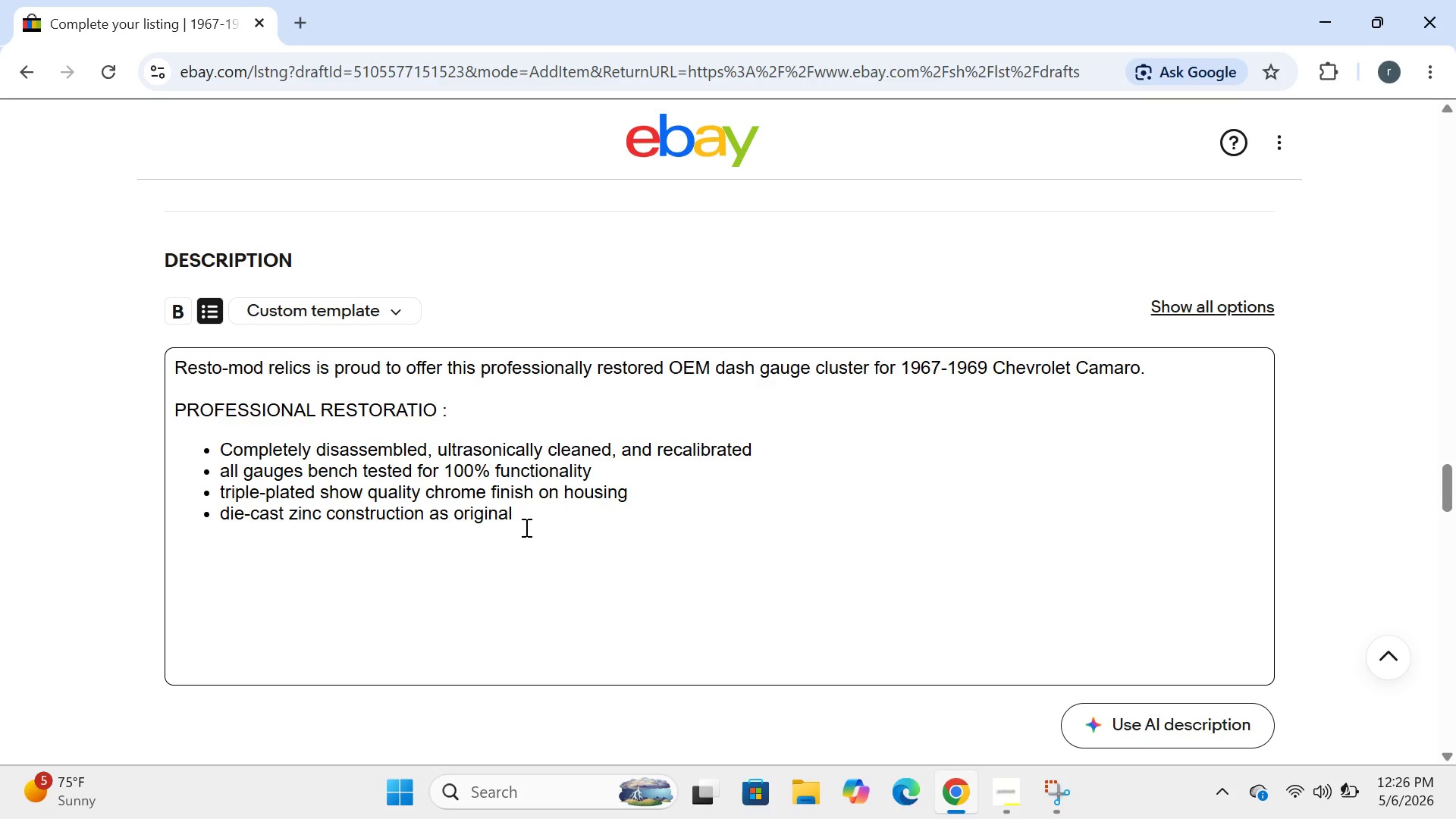 
key(Enter)
 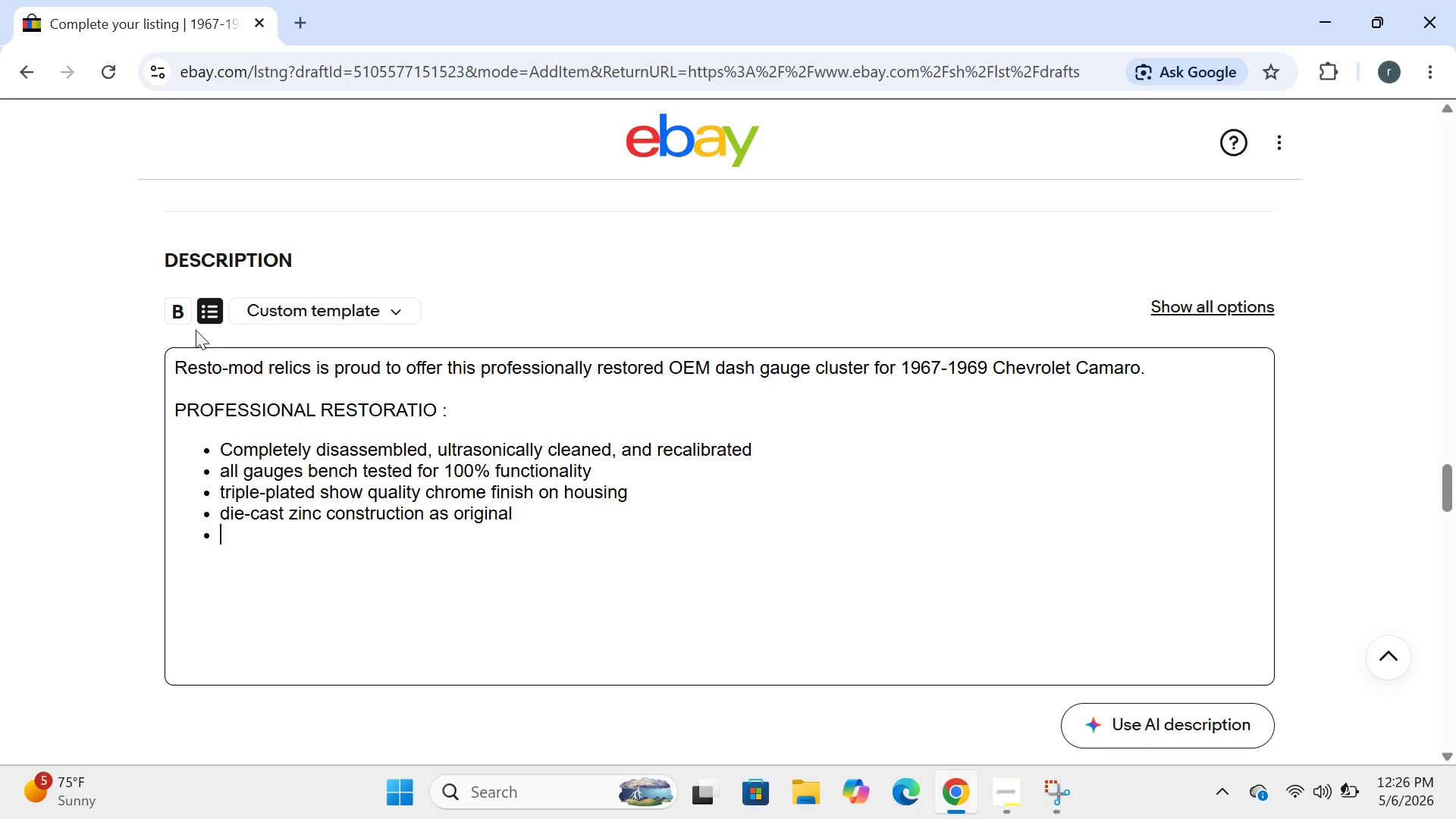 
left_click([212, 311])
 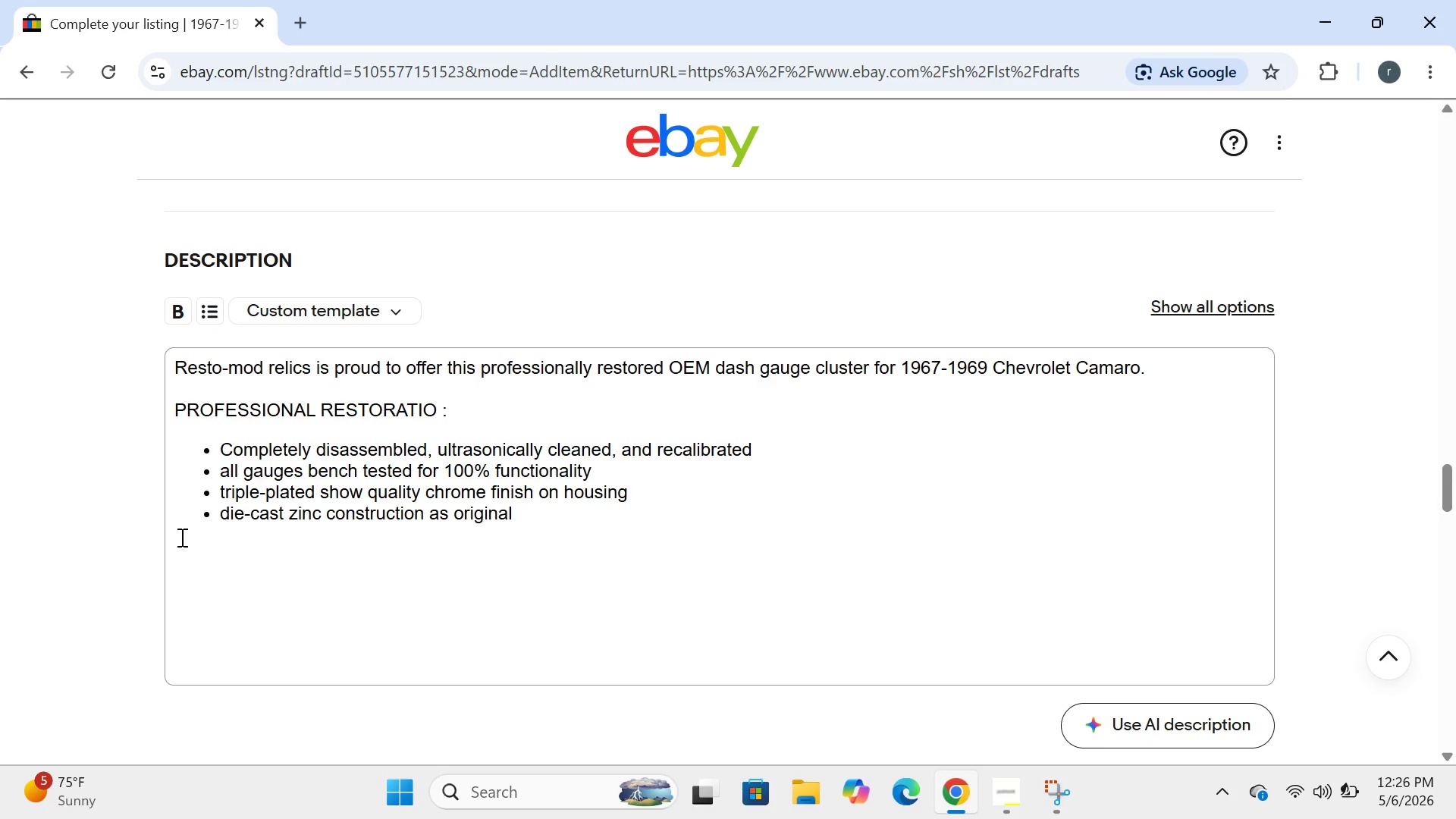 
left_click([180, 537])
 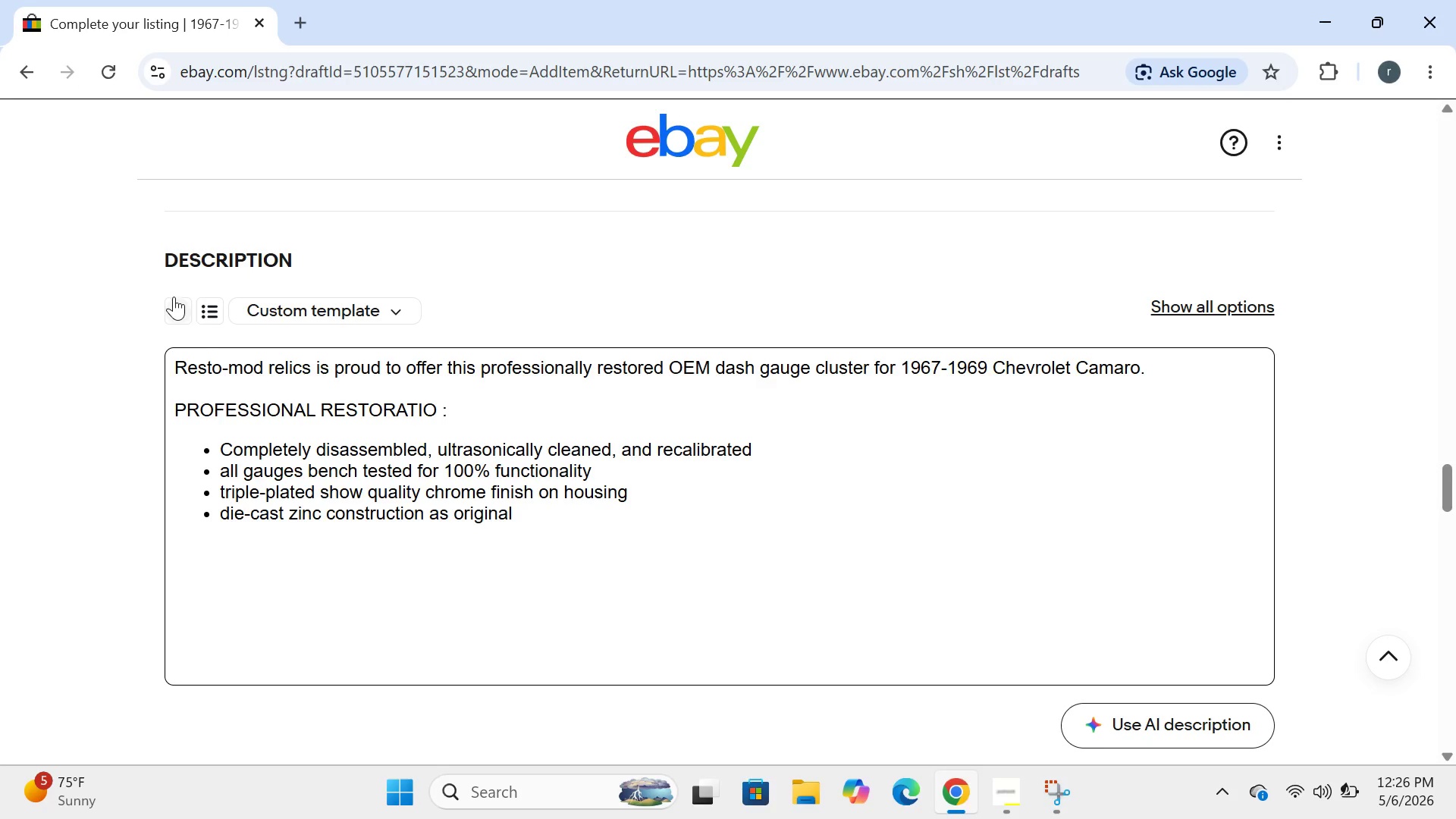 
type(INCLUDES")
key(Backspace)
type(:)
 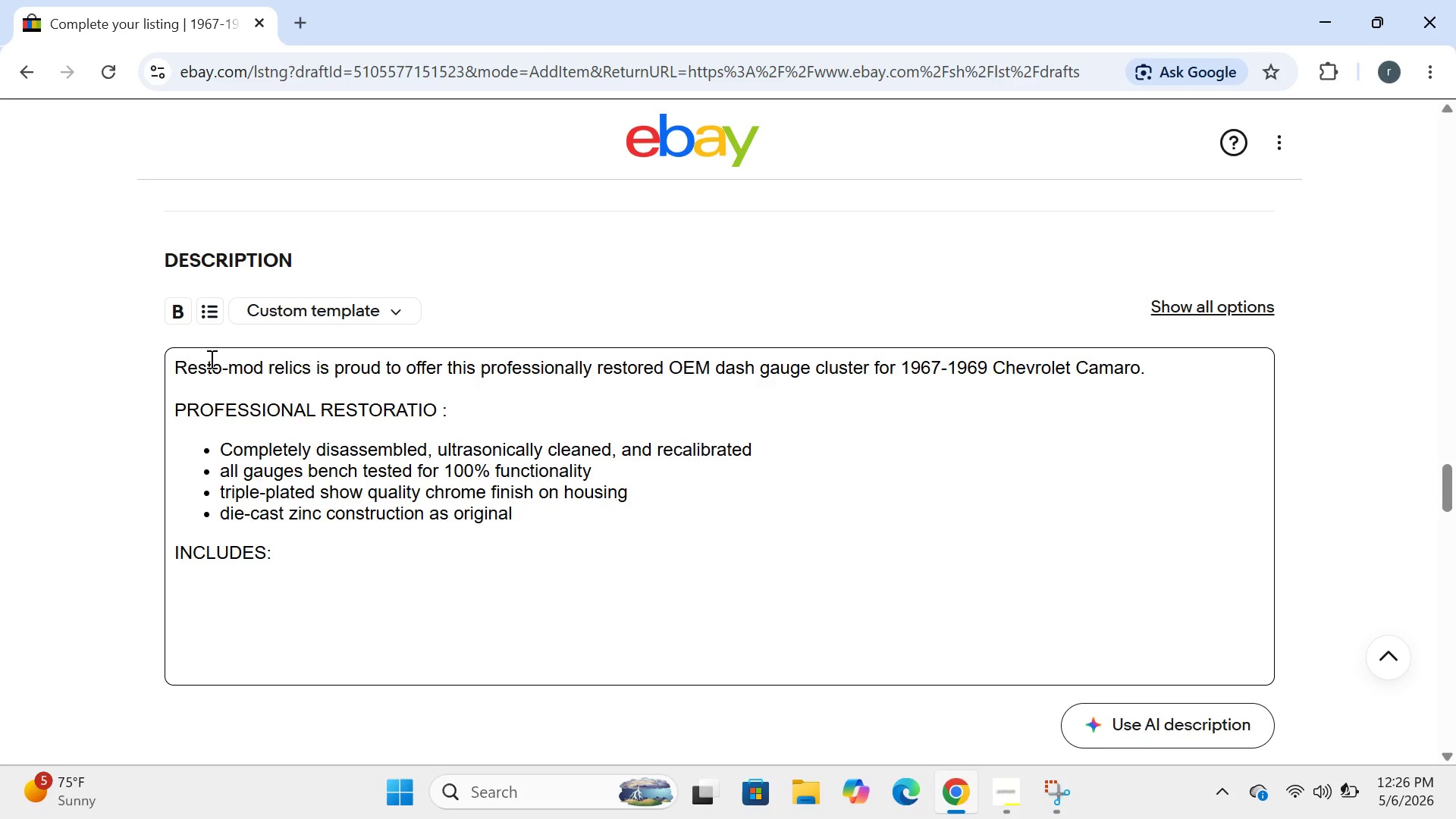 
wait(95.97)
 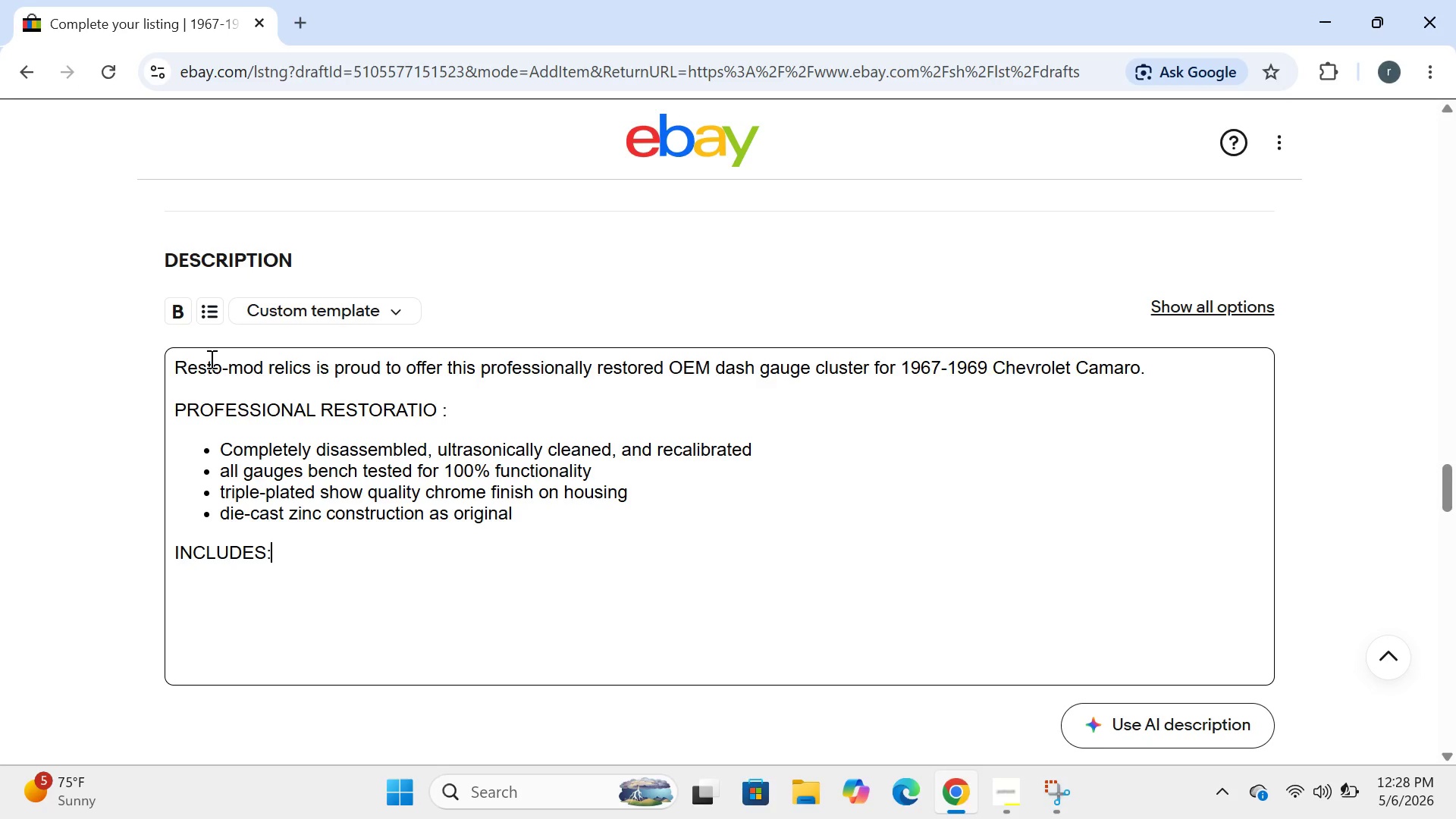 
key(Enter)
 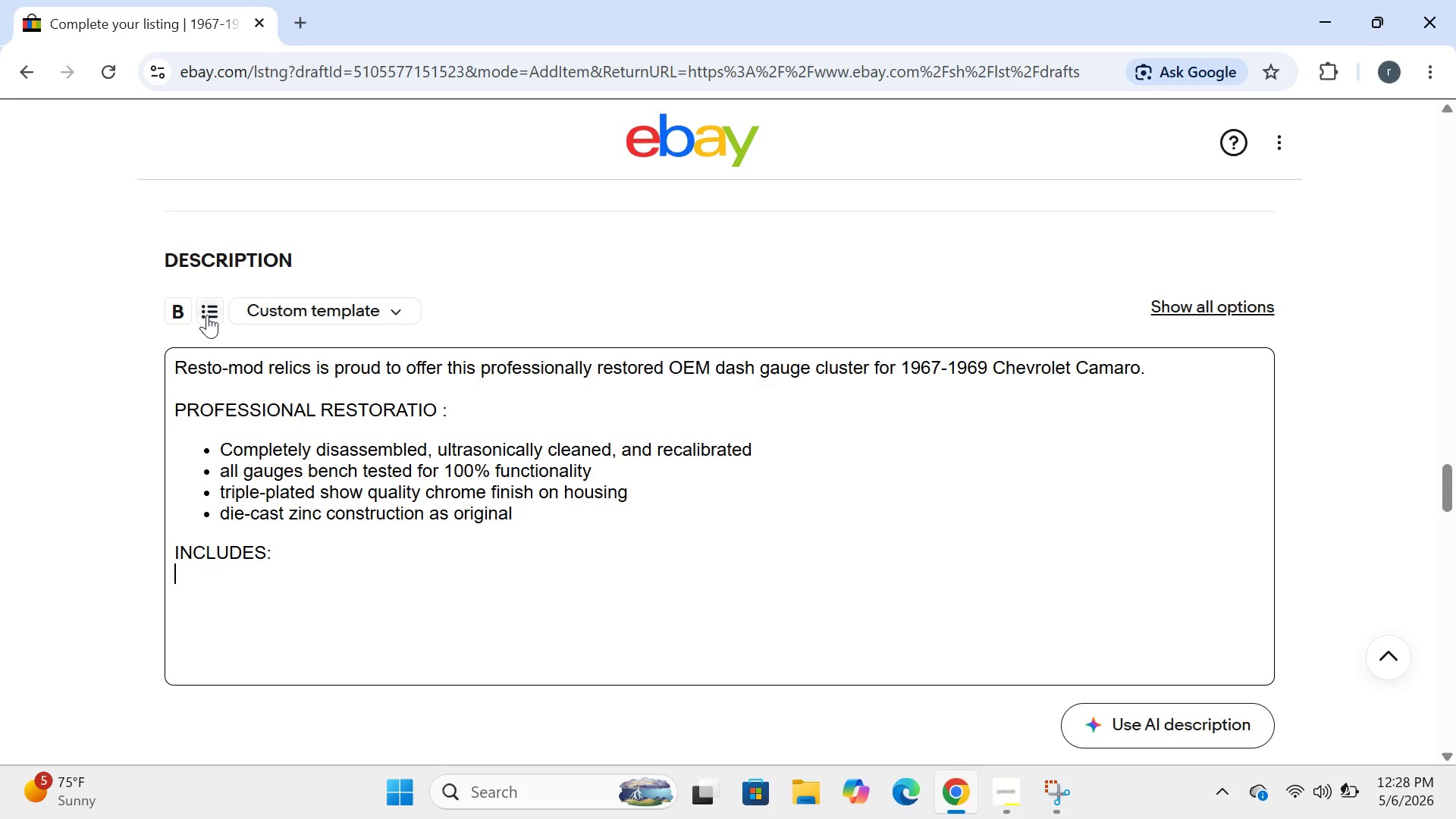 
left_click([210, 315])
 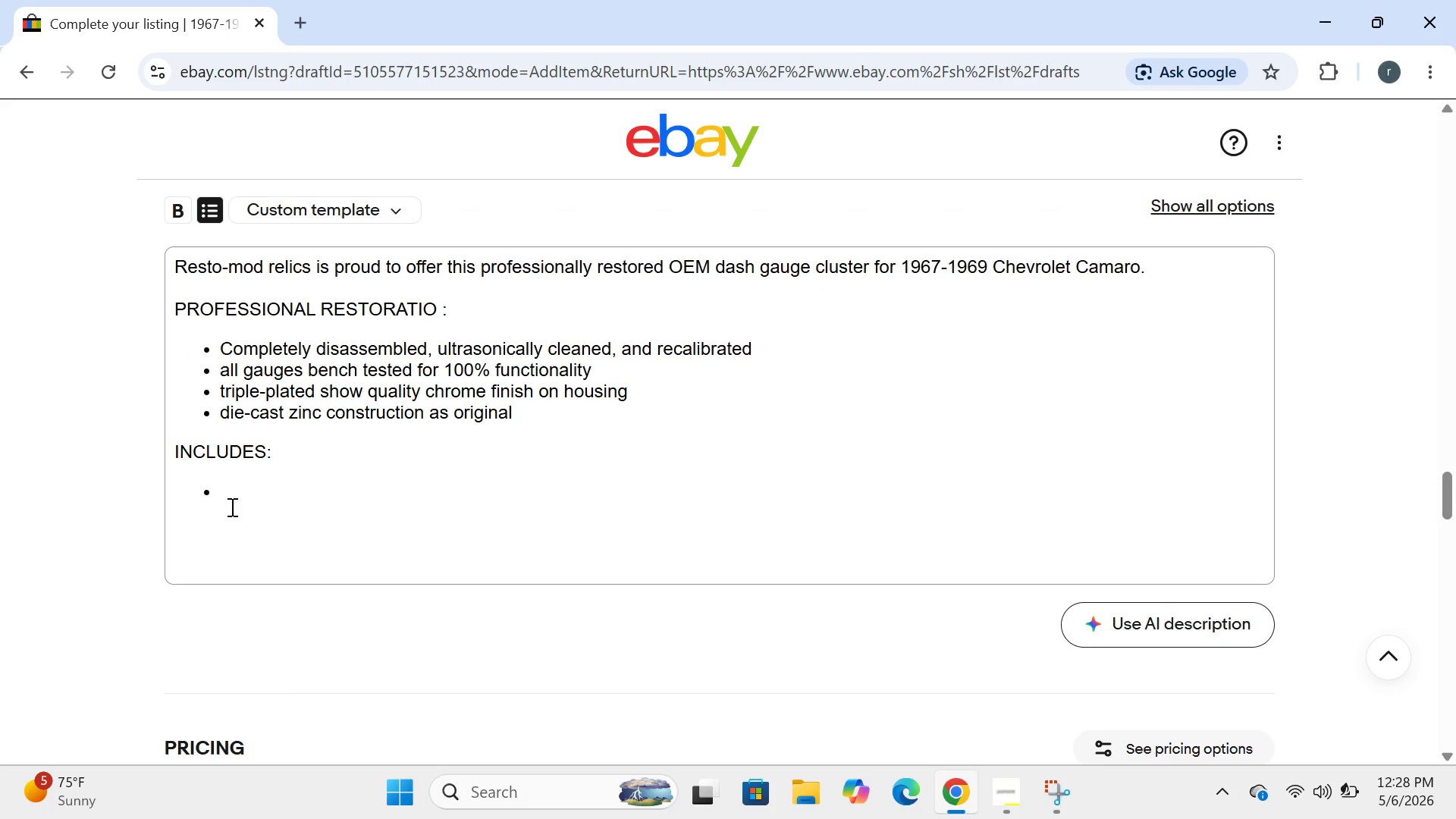 
left_click([230, 497])
 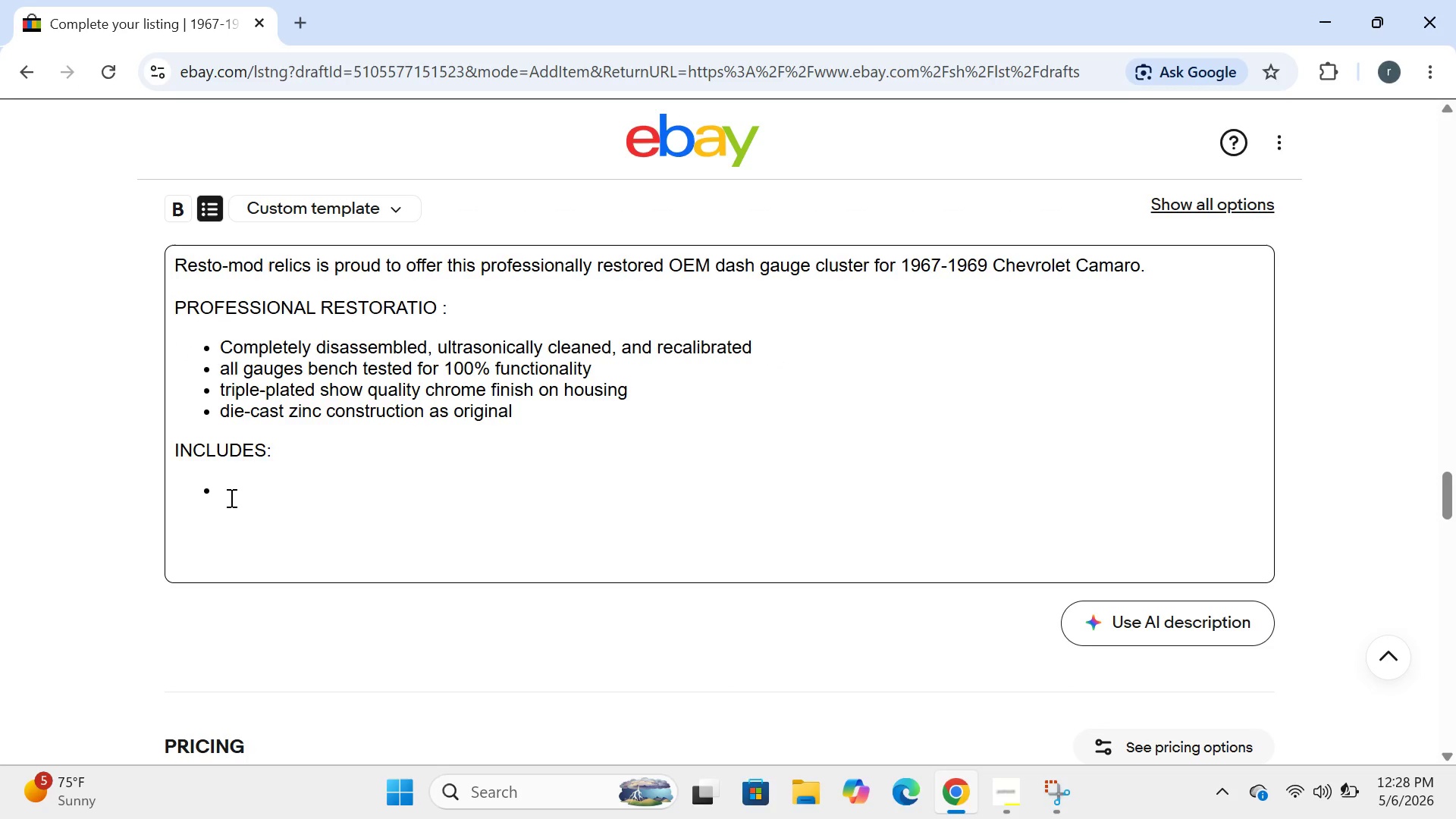 
type(co)
key(Backspace)
key(Backspace)
type(Complete gauge cluster with )
 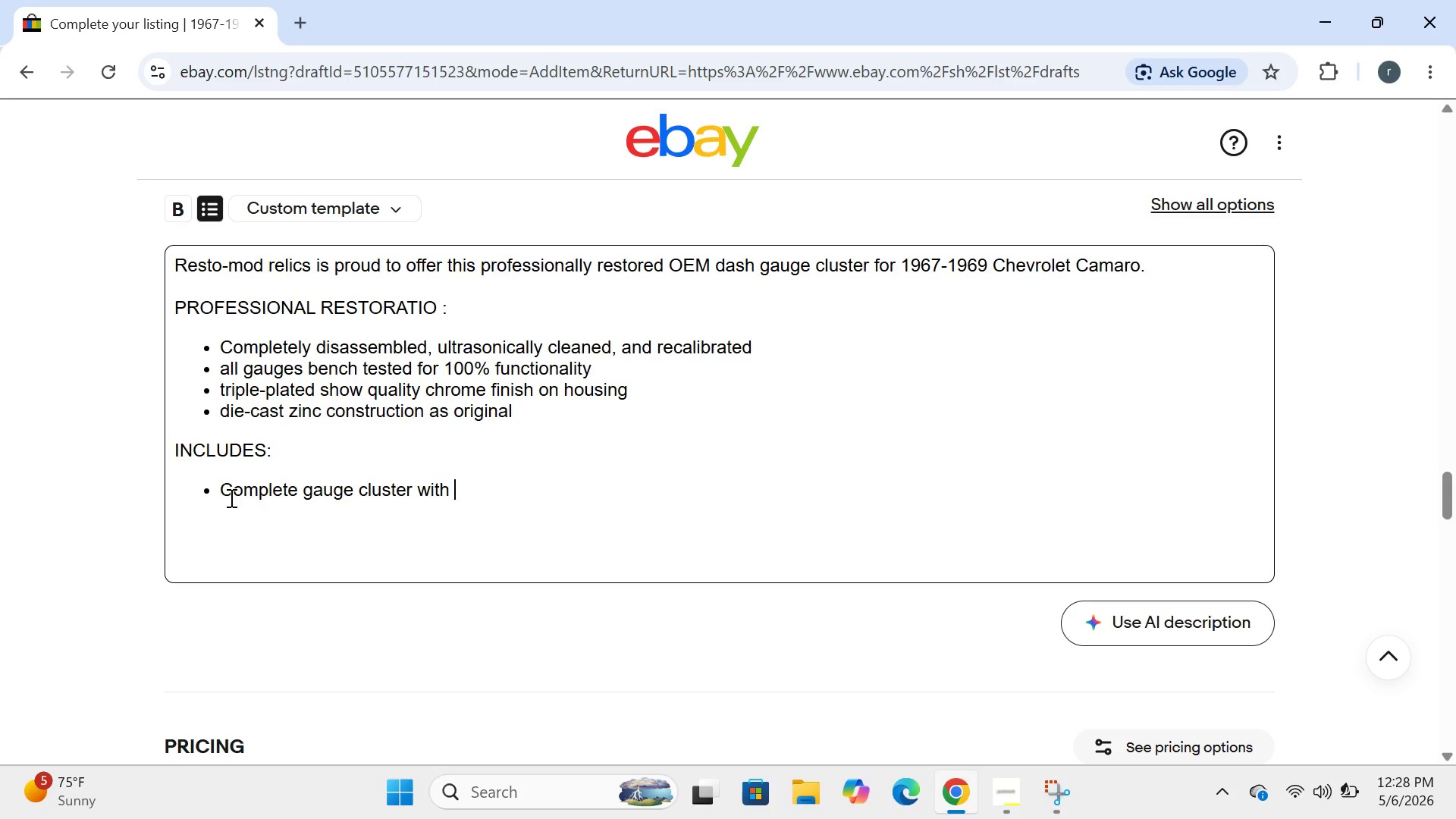 
wait(8.41)
 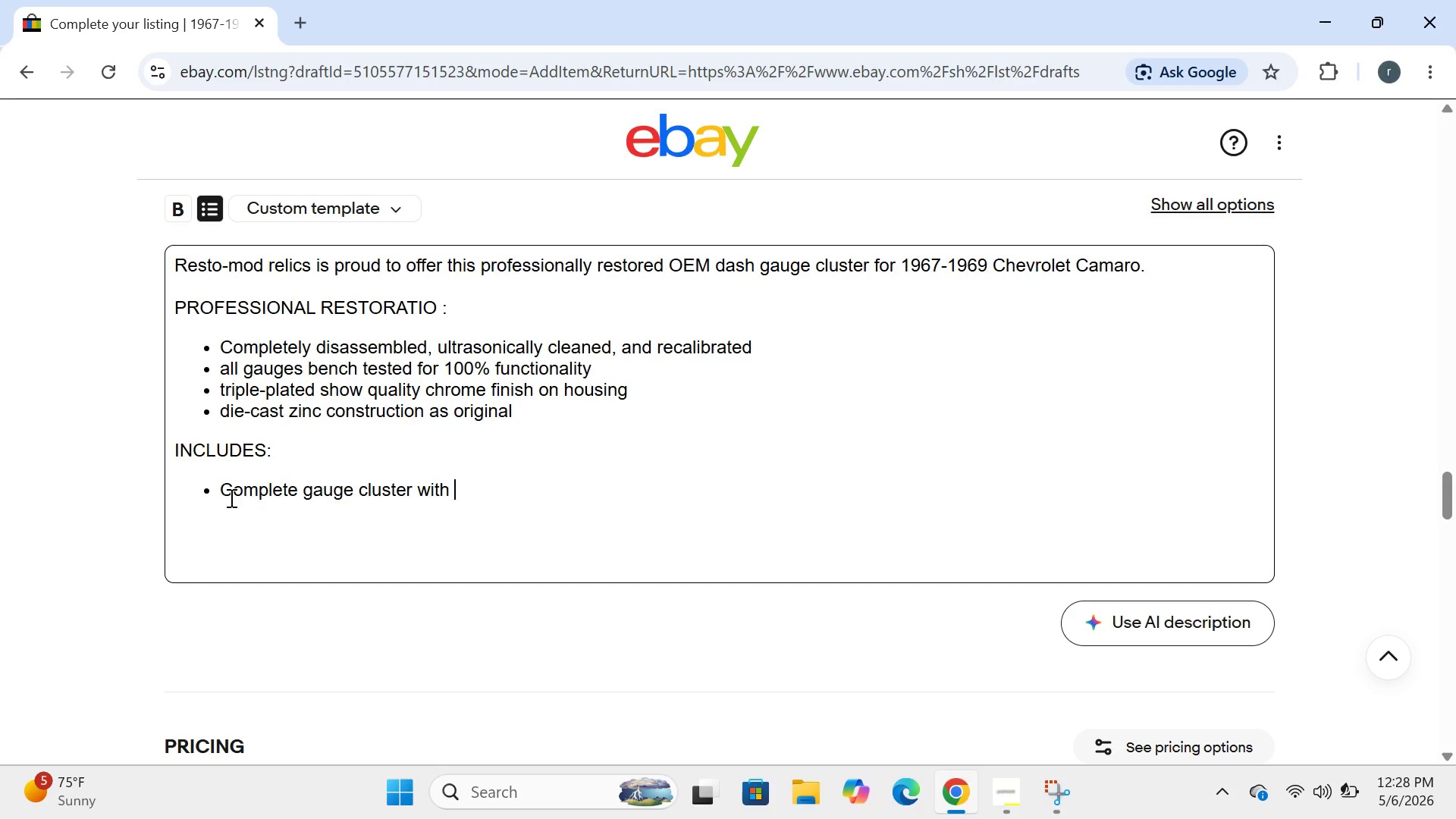 
type(speedometer )
 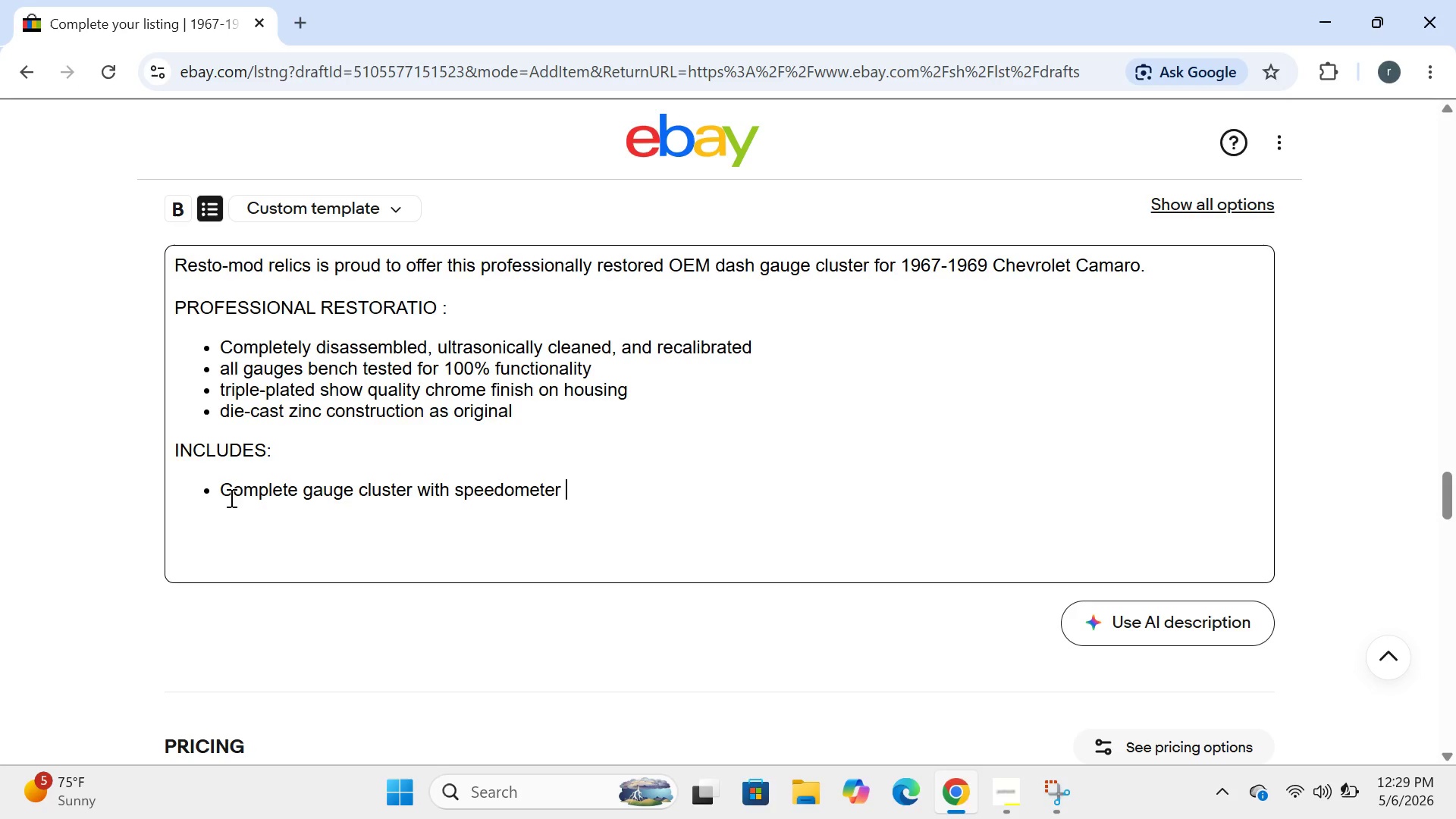 
wait(12.3)
 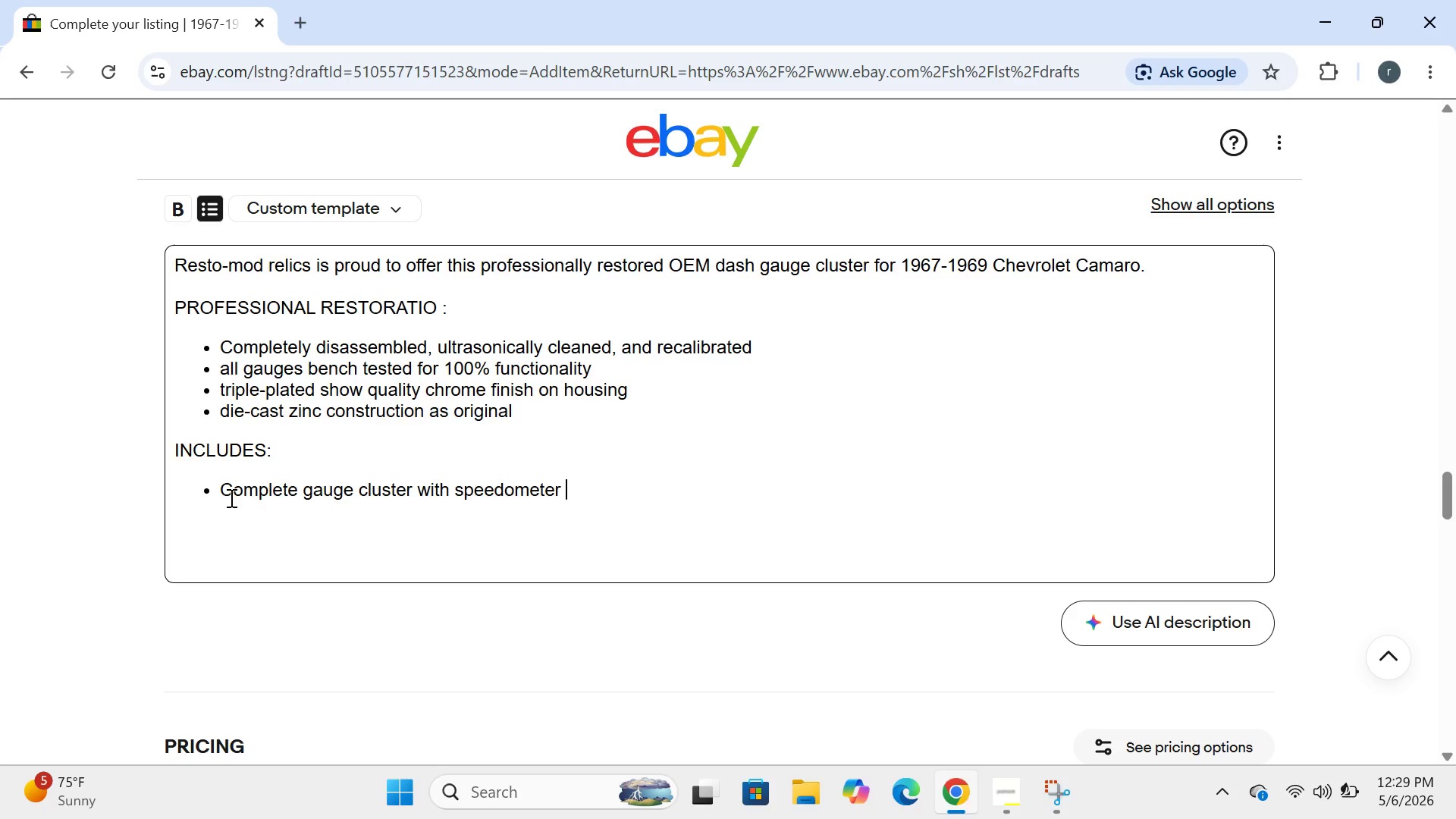 
left_click([598, 489])
 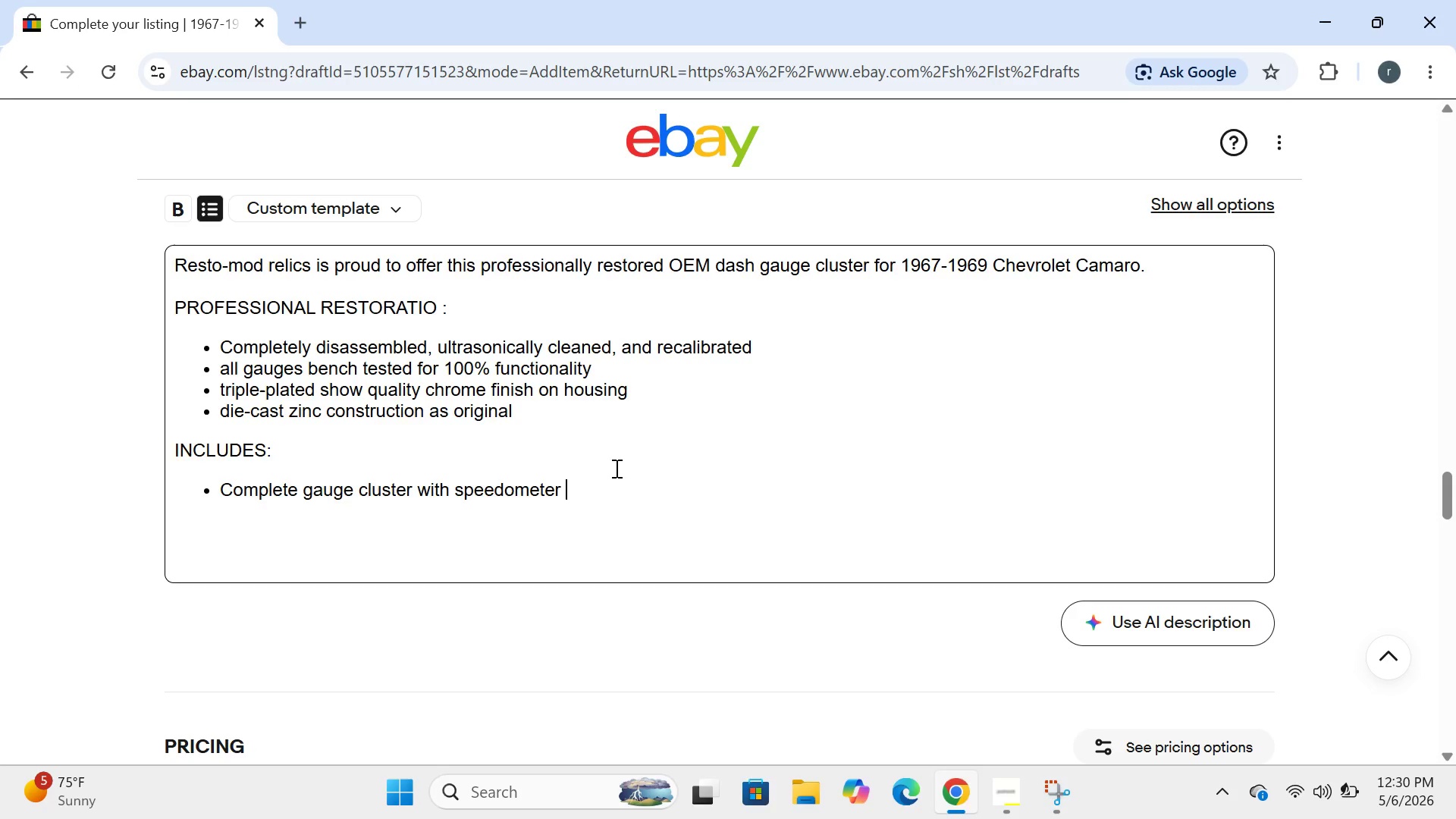 
wait(105.97)
 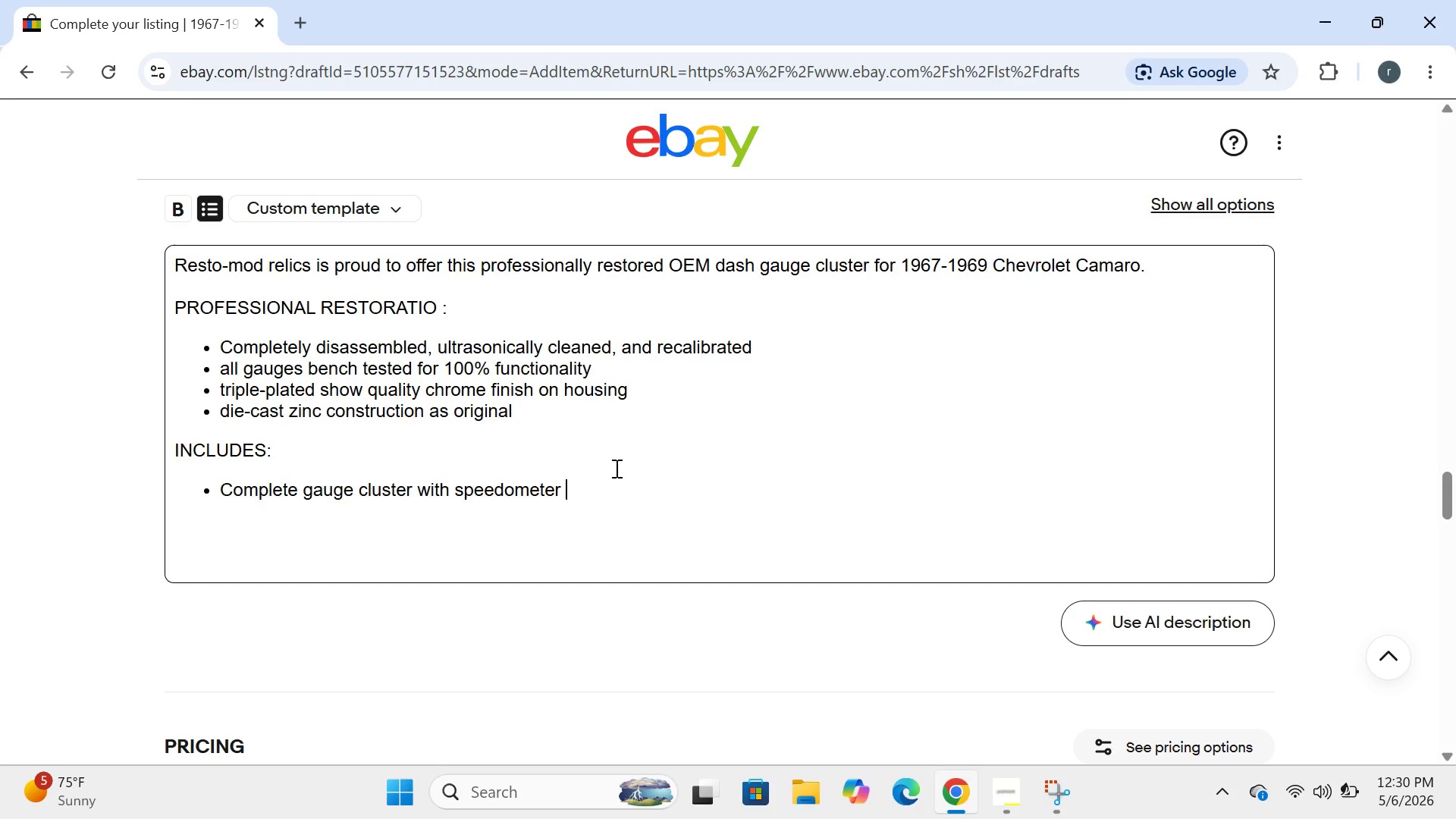 
type(, fuel gauge, temperature gauge , adn)
key(Backspace)
key(Backspace)
type(nd )
 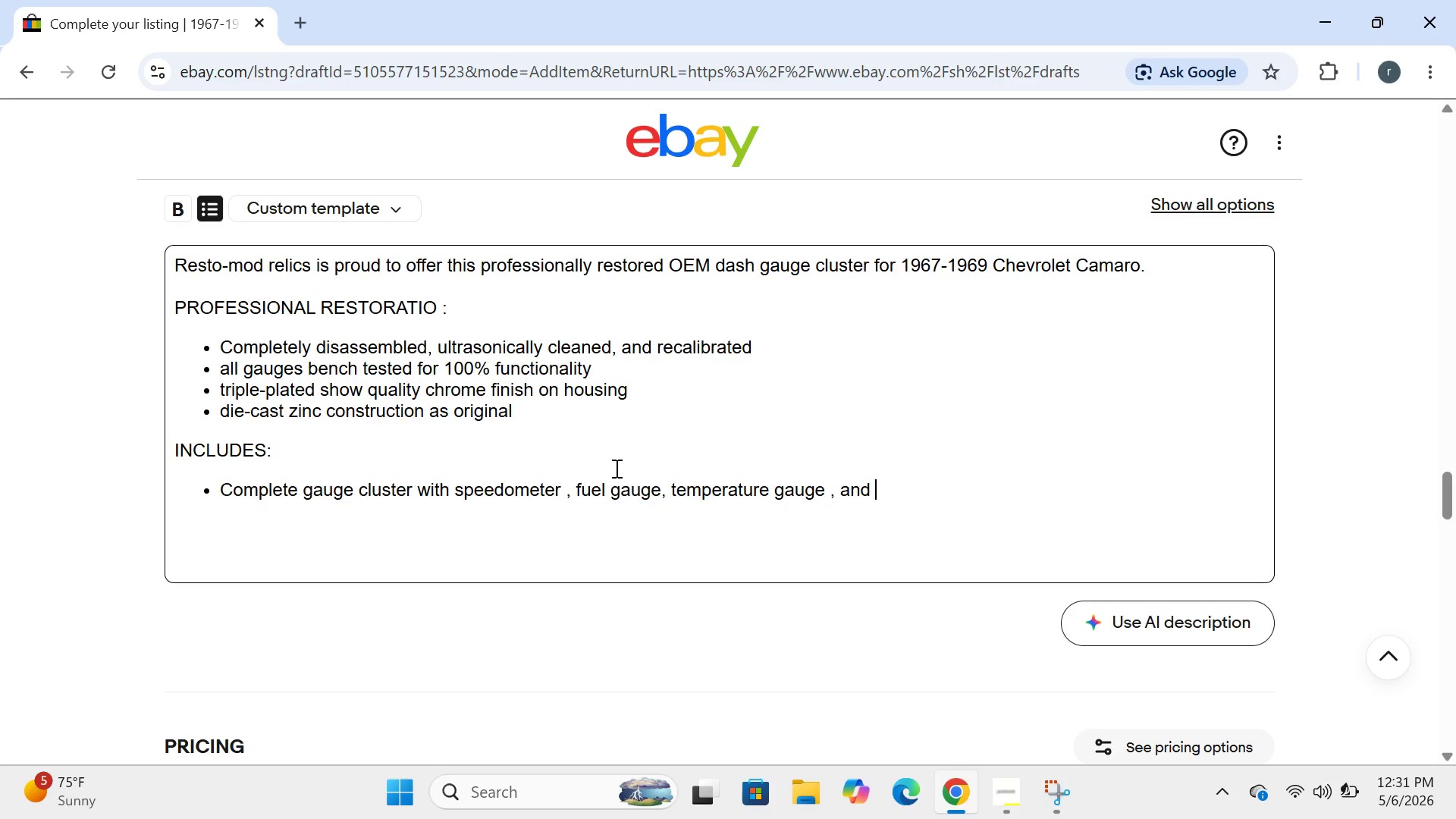 
wait(43.5)
 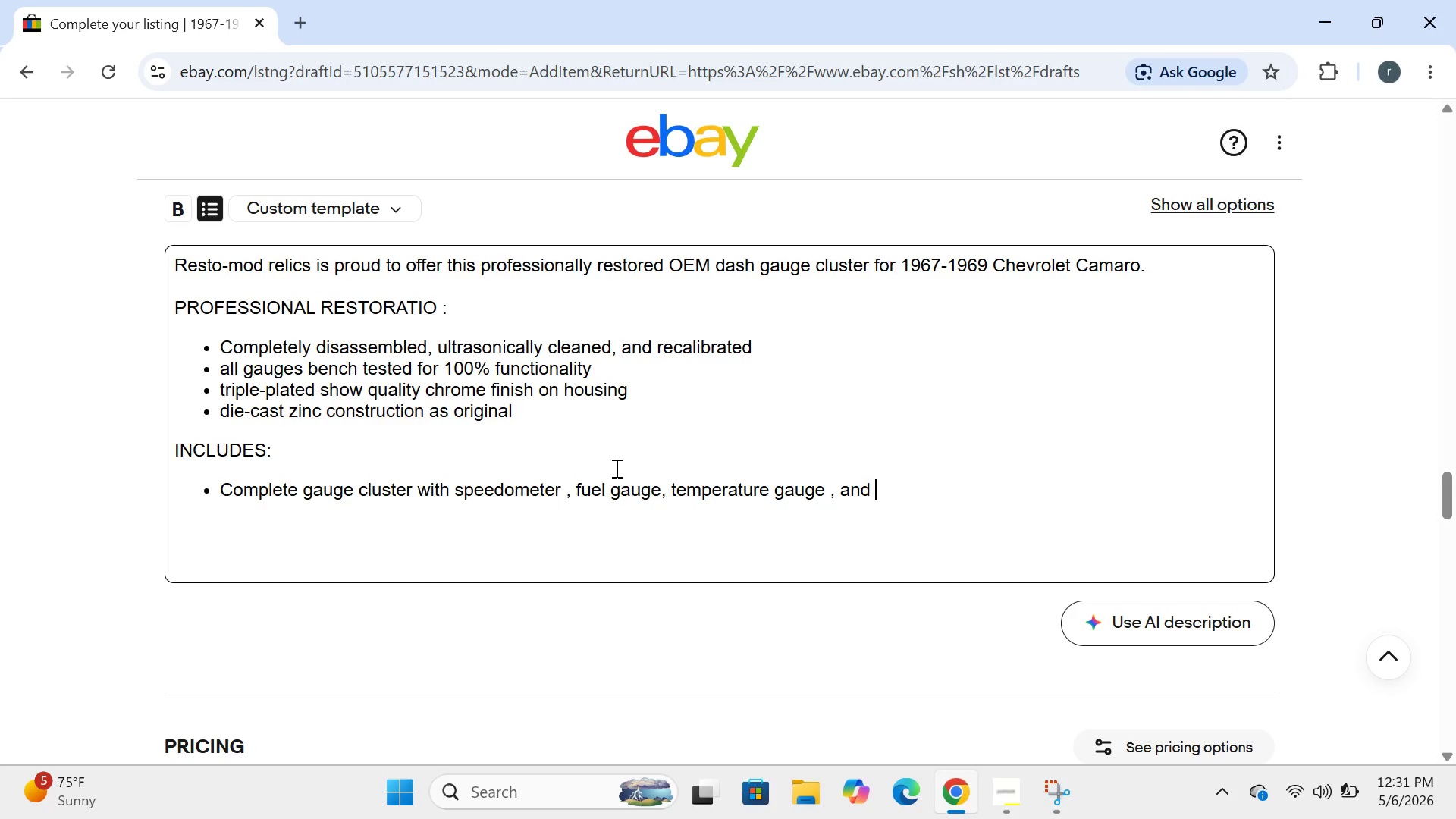 
type(oil pressure gauge)
 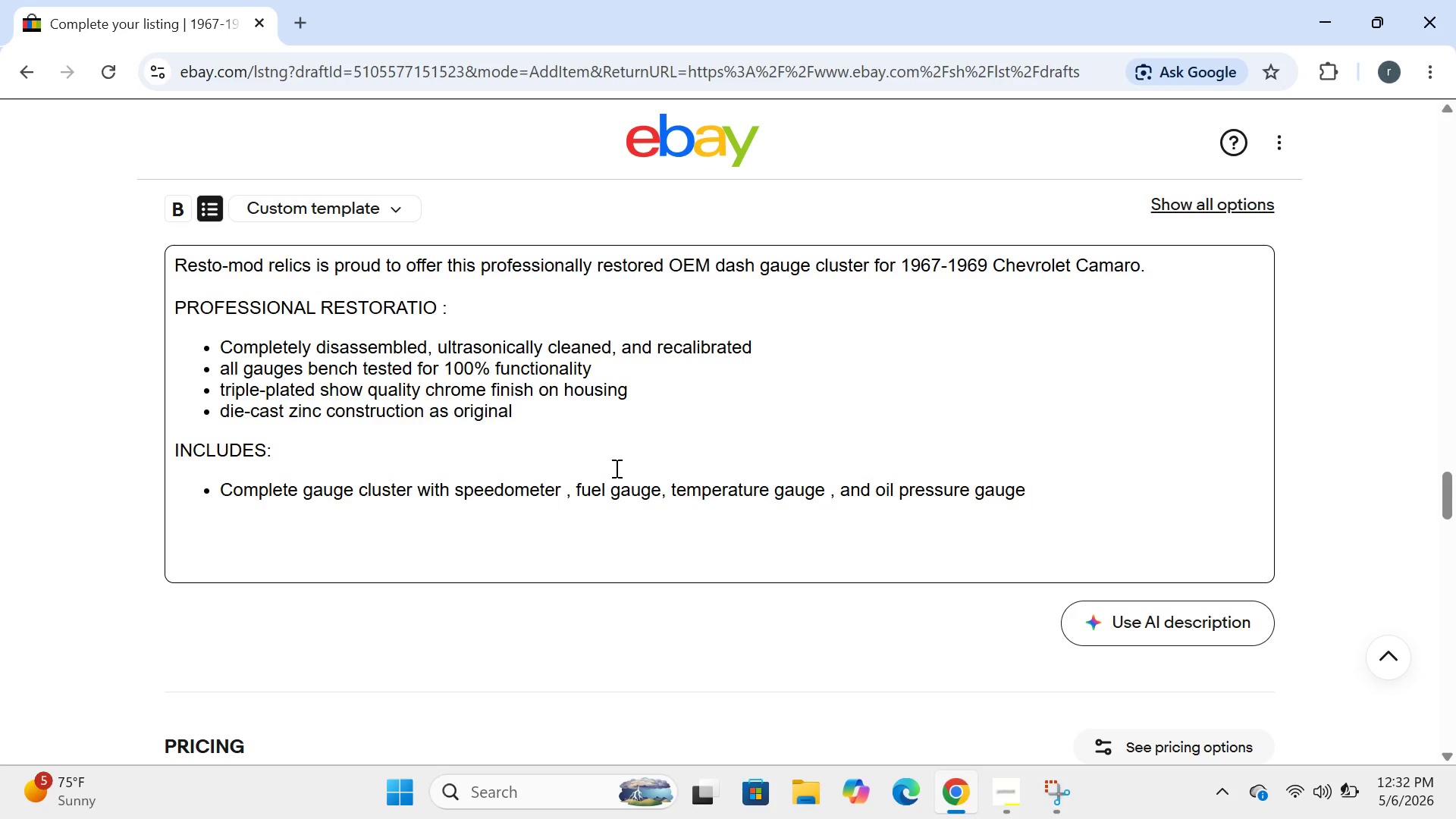 
key(Enter)
 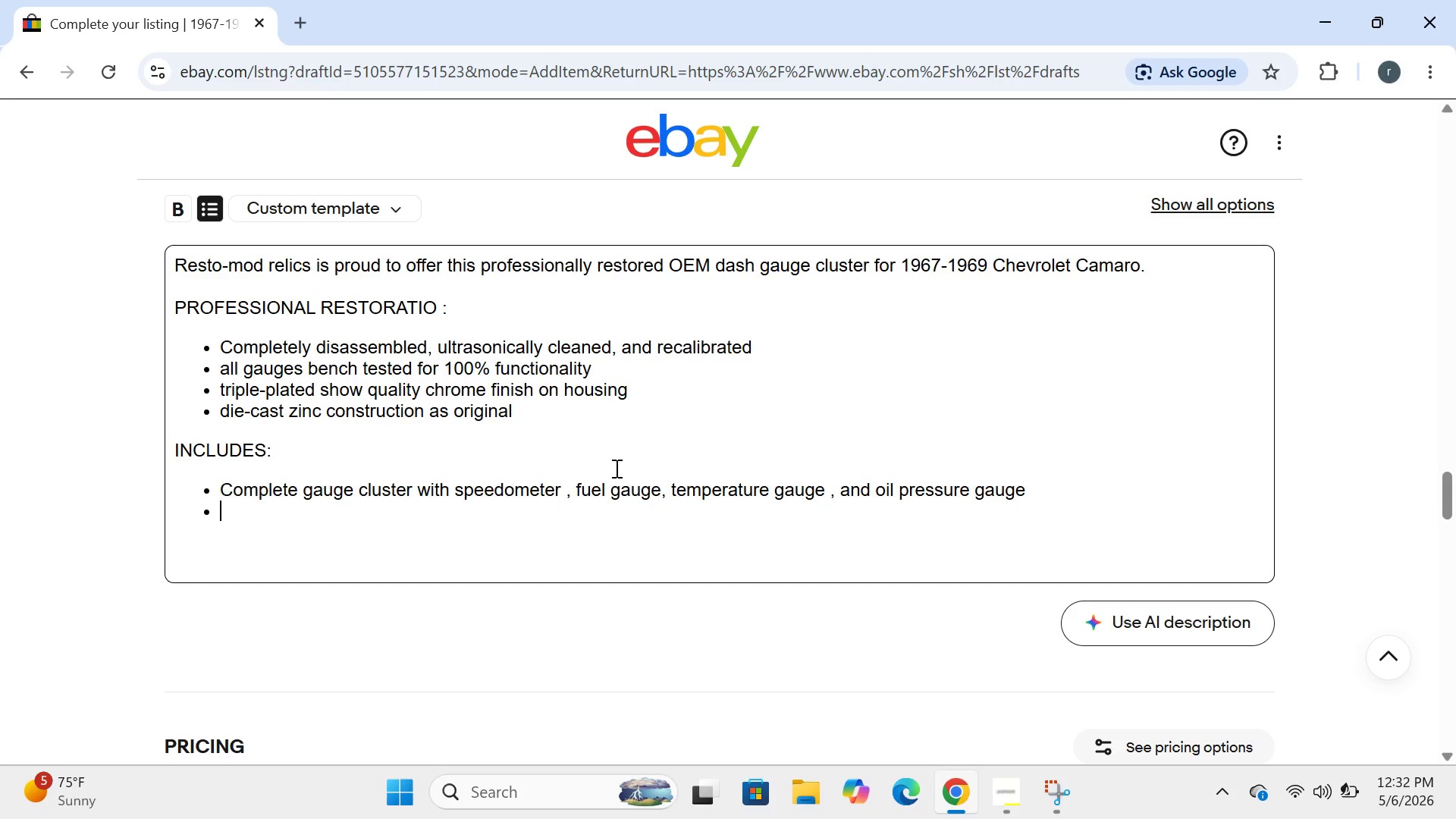 
type(all mounting points intact)
 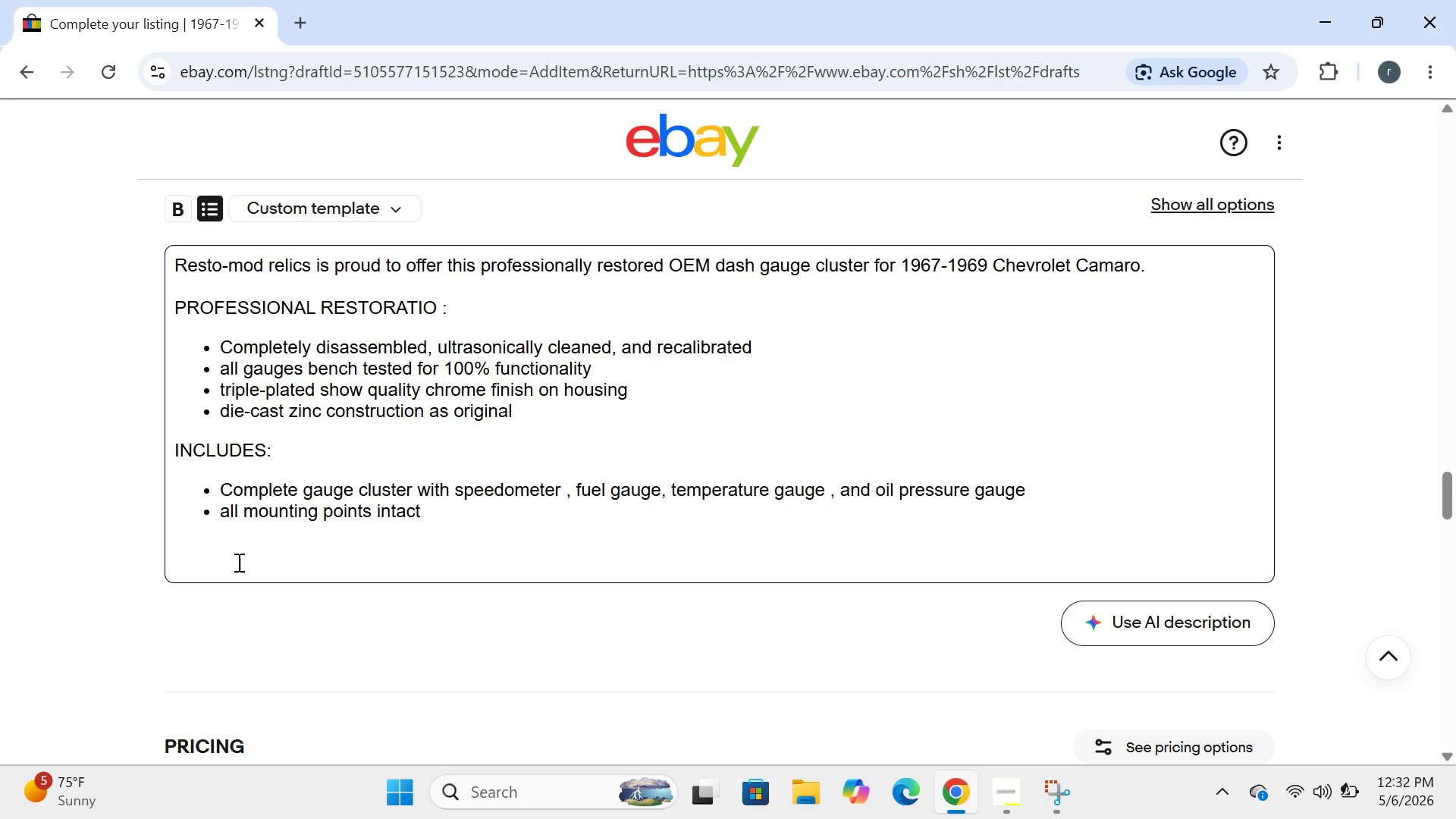 
left_click([198, 544])
 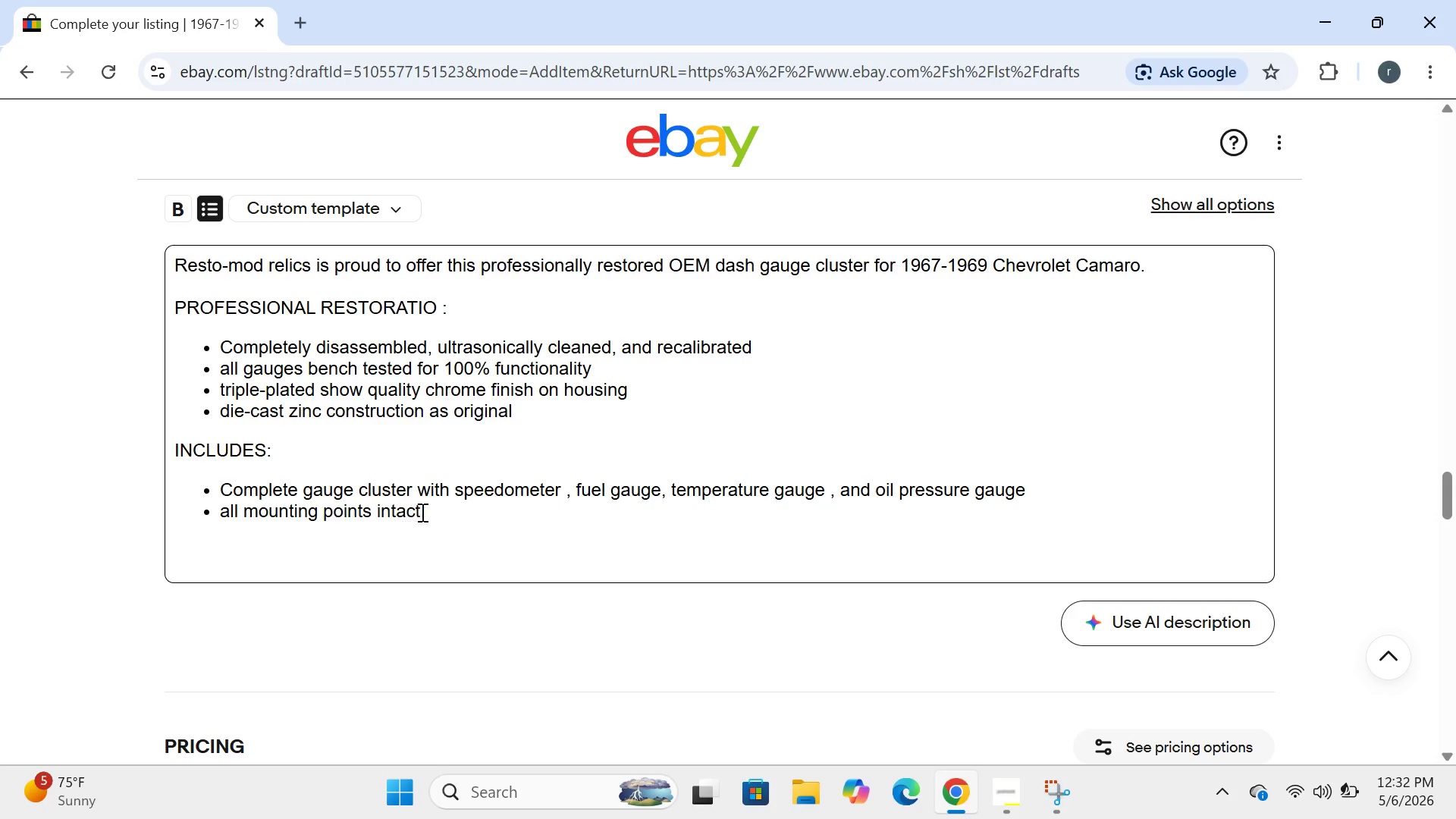 
left_click([430, 512])
 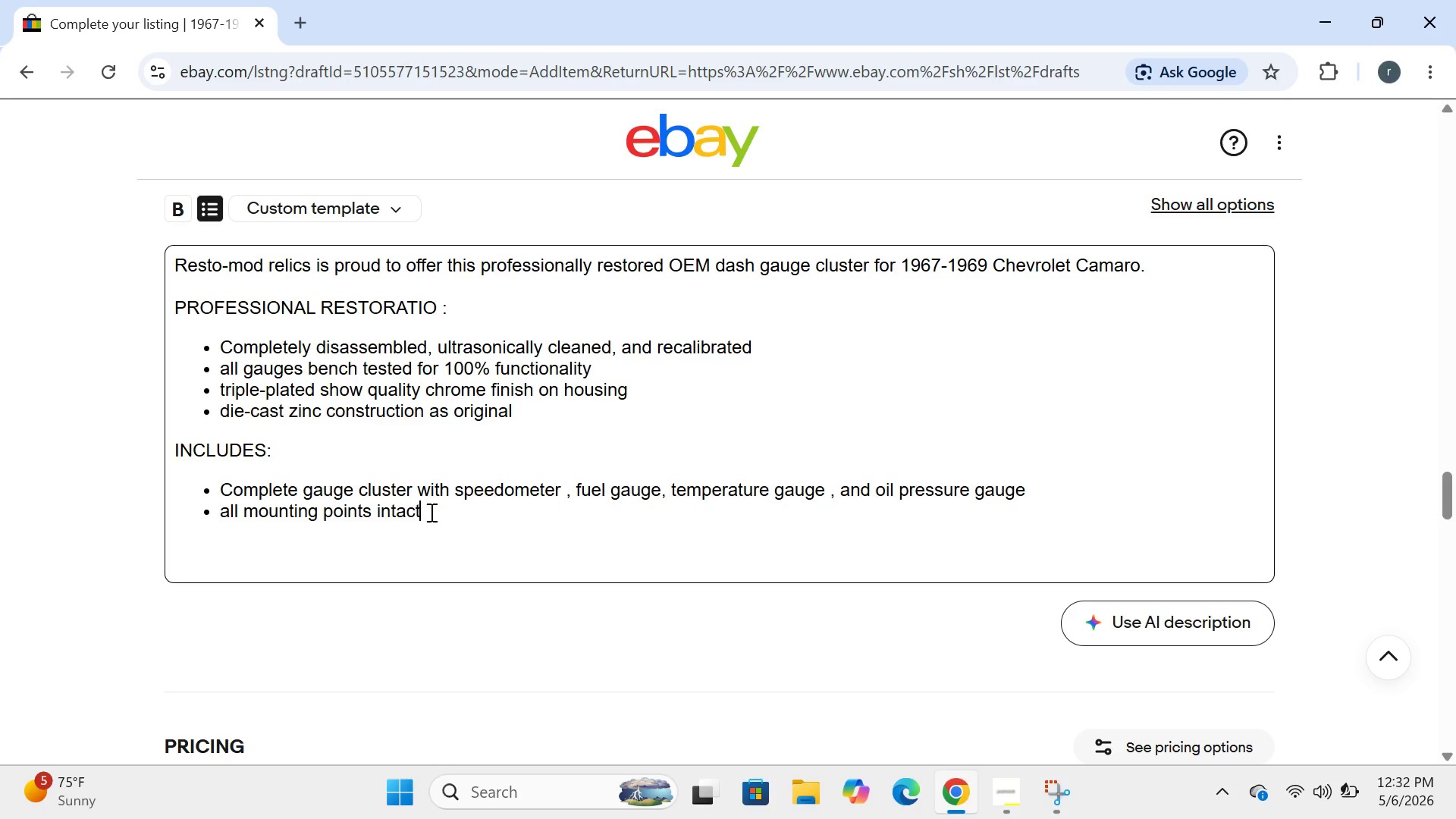 
wait(9.44)
 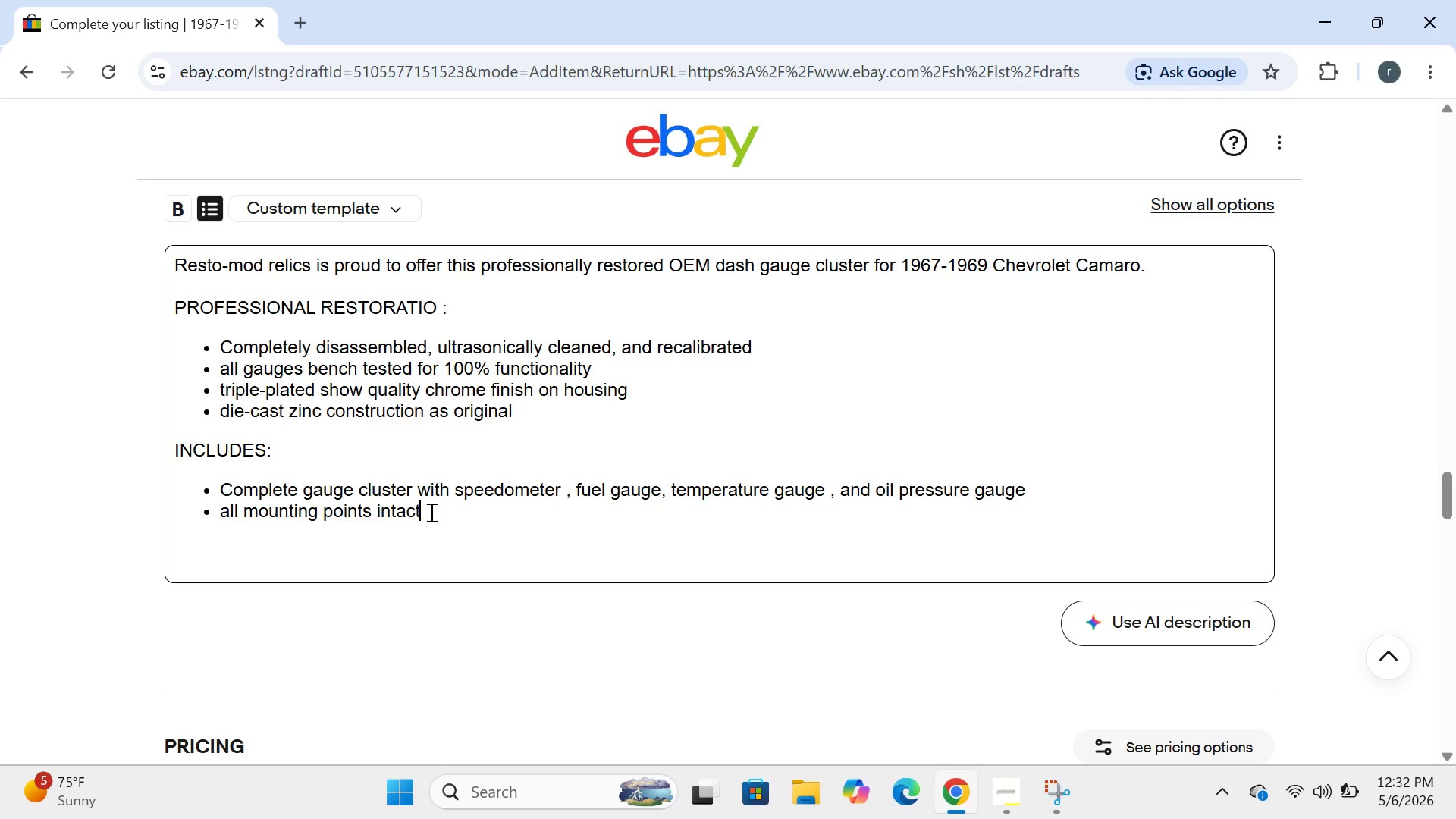 
left_click([187, 538])
 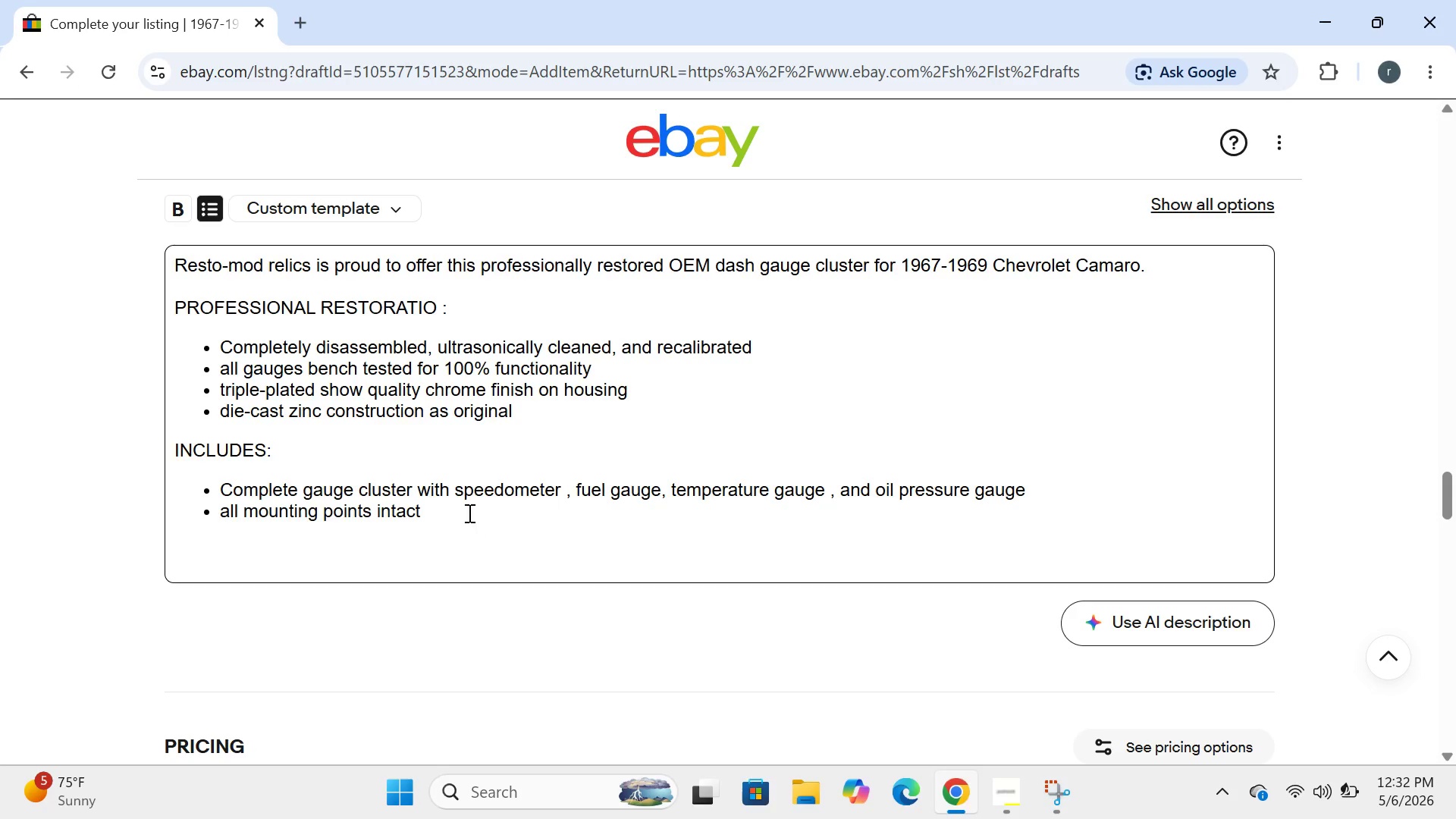 
left_click([468, 513])
 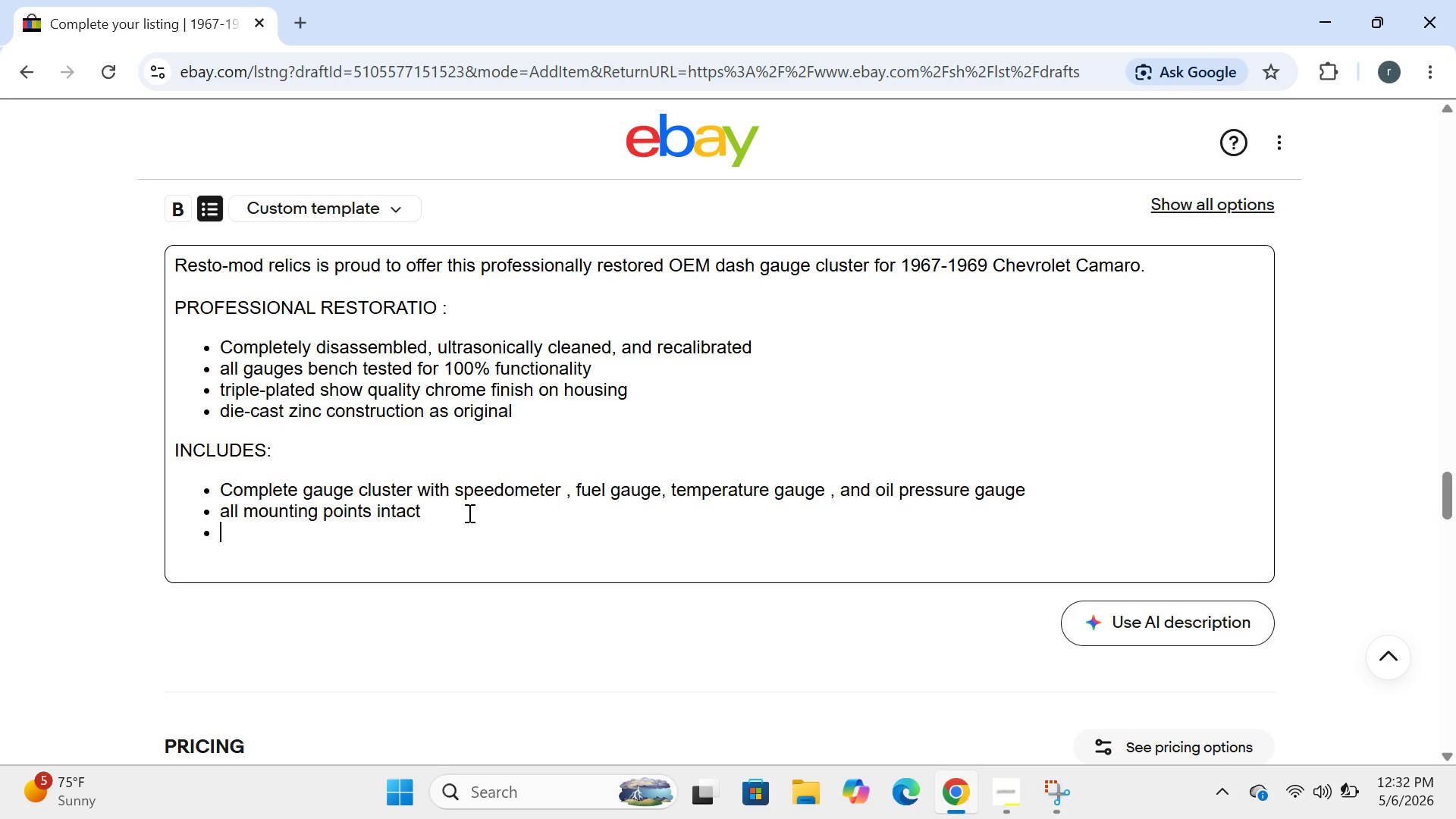 
key(Enter)
 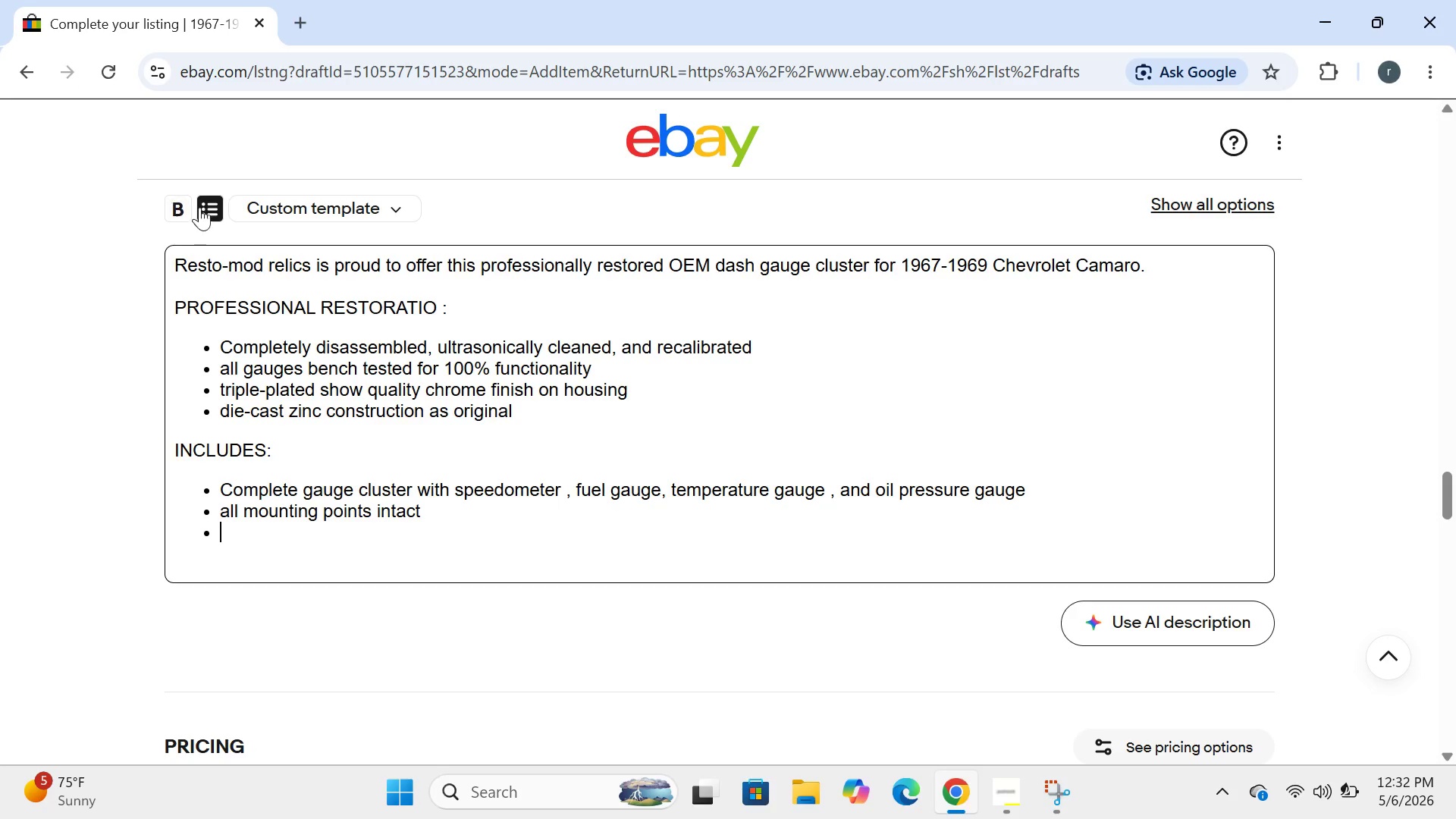 
left_click([210, 208])
 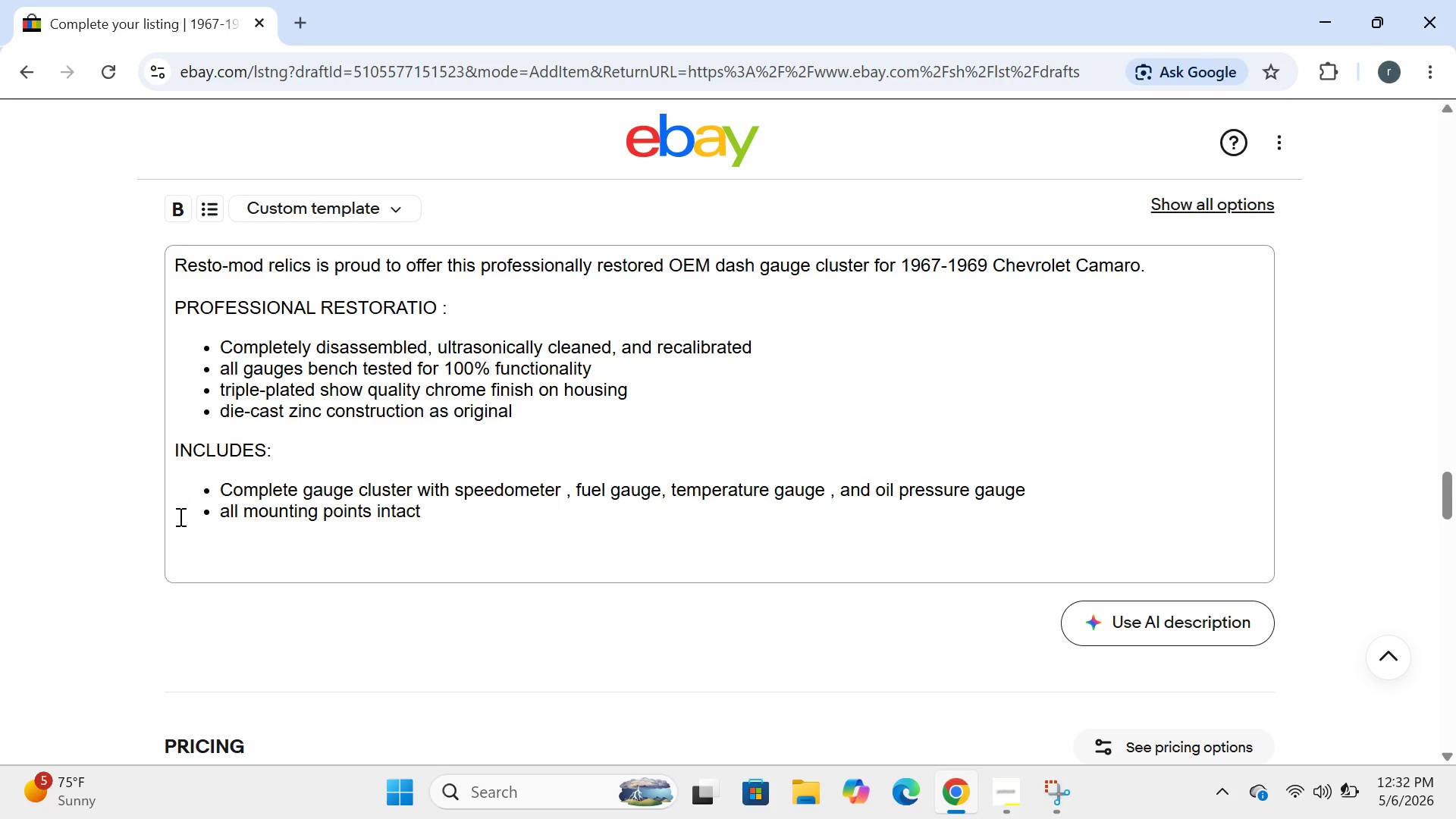 
left_click([177, 529])
 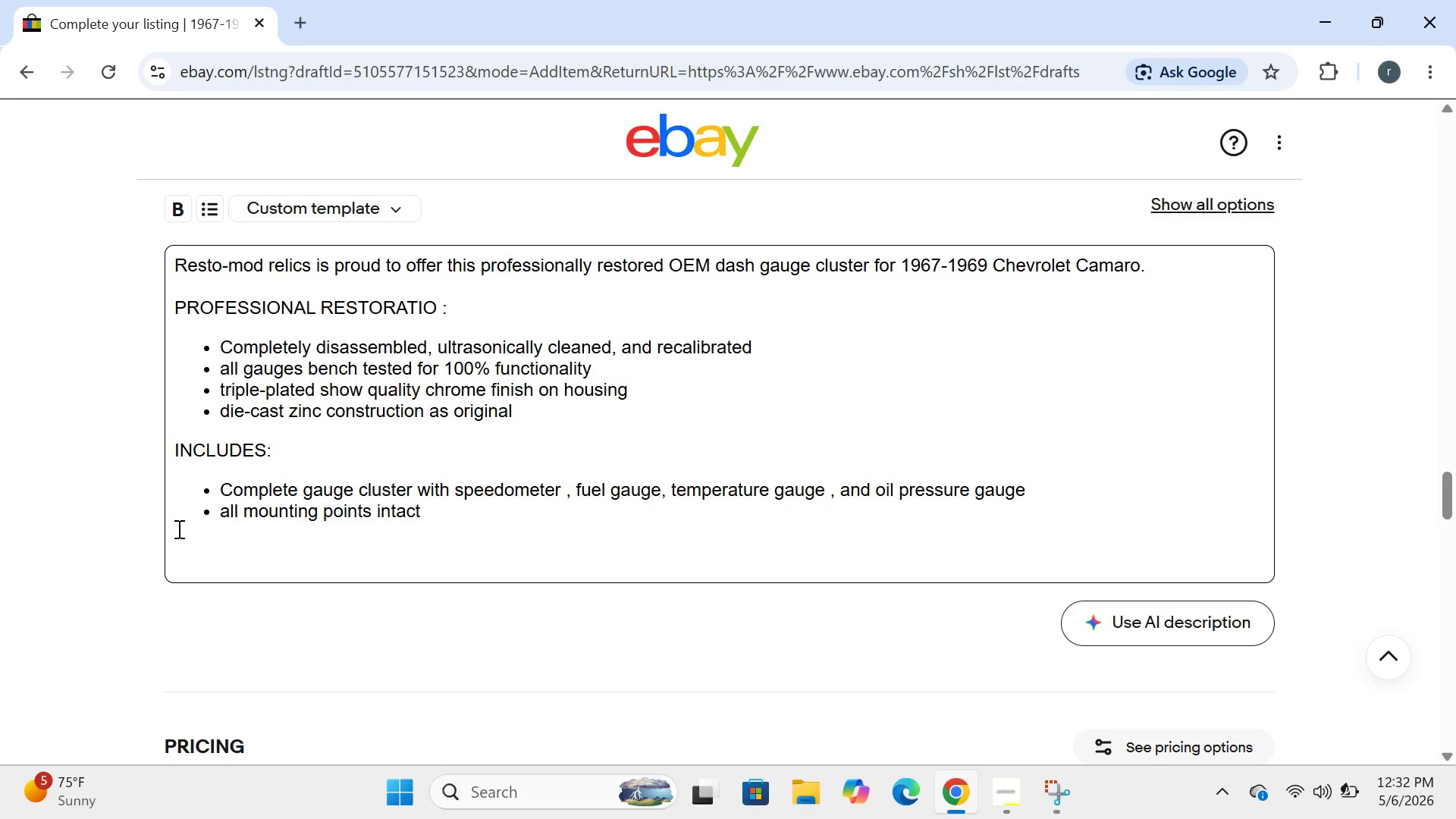 
type(VEHICLE FITMENT:)
 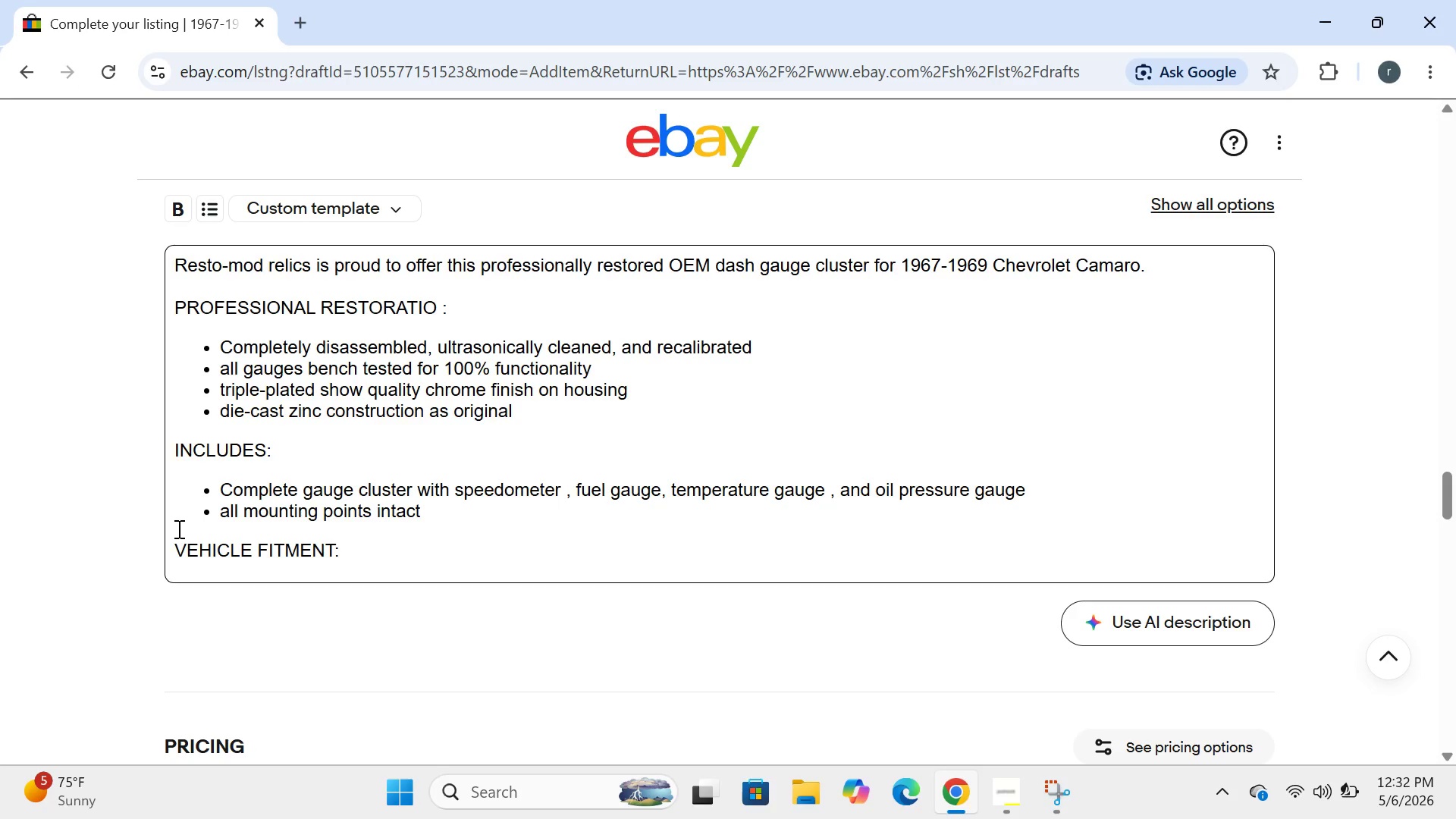 
key(Enter)
 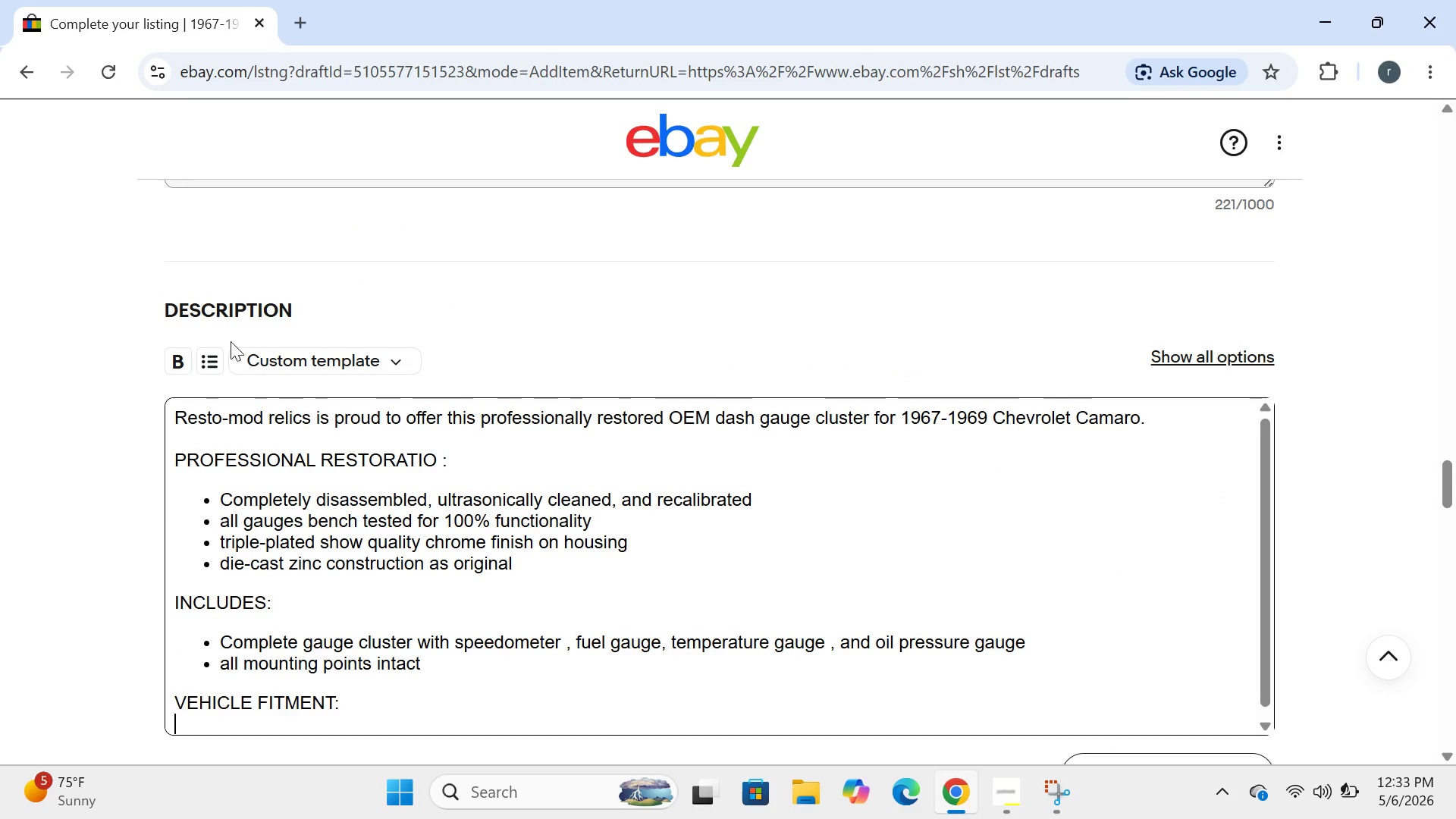 
left_click([199, 363])
 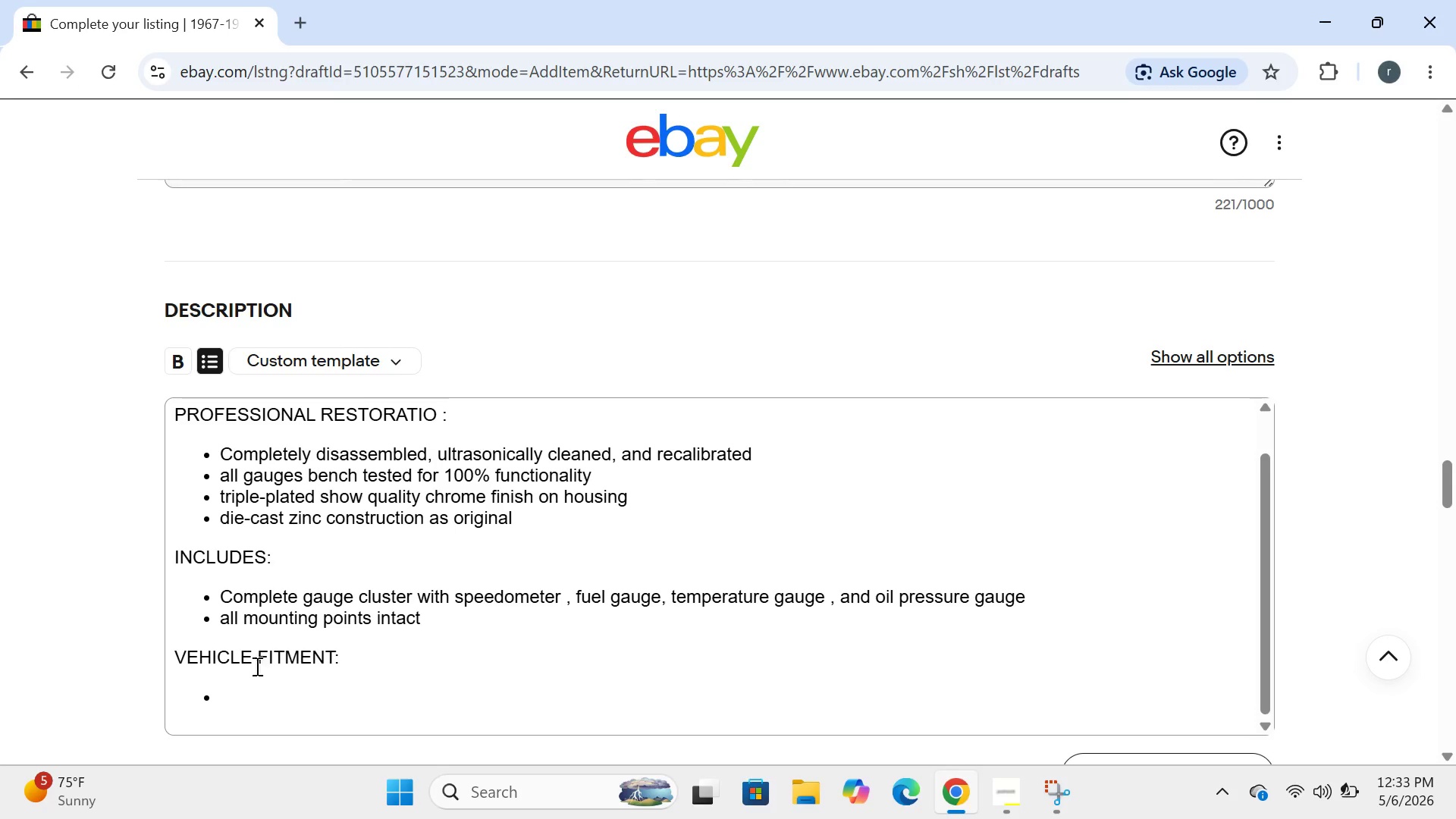 
left_click([250, 681])
 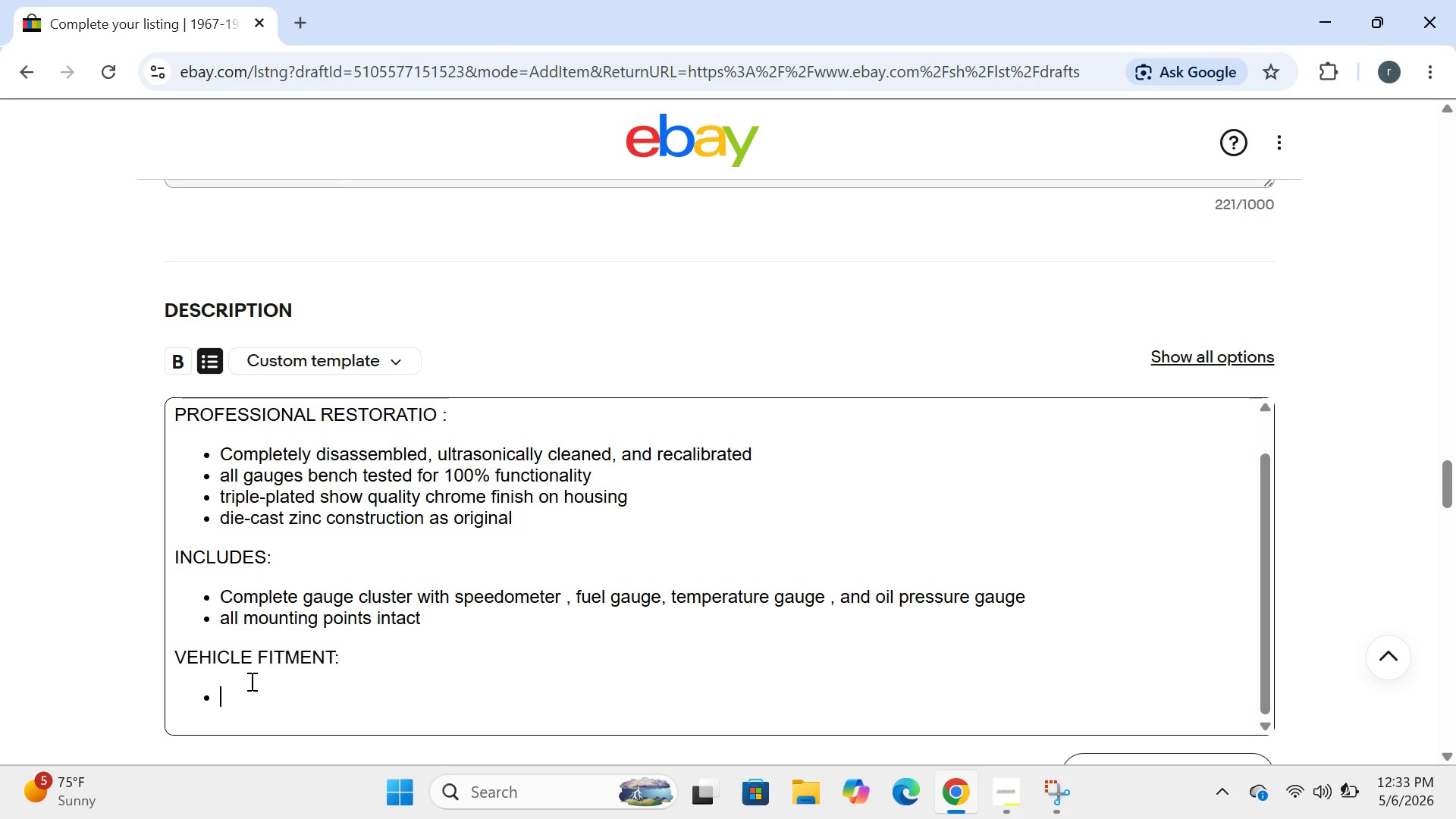 
wait(15.83)
 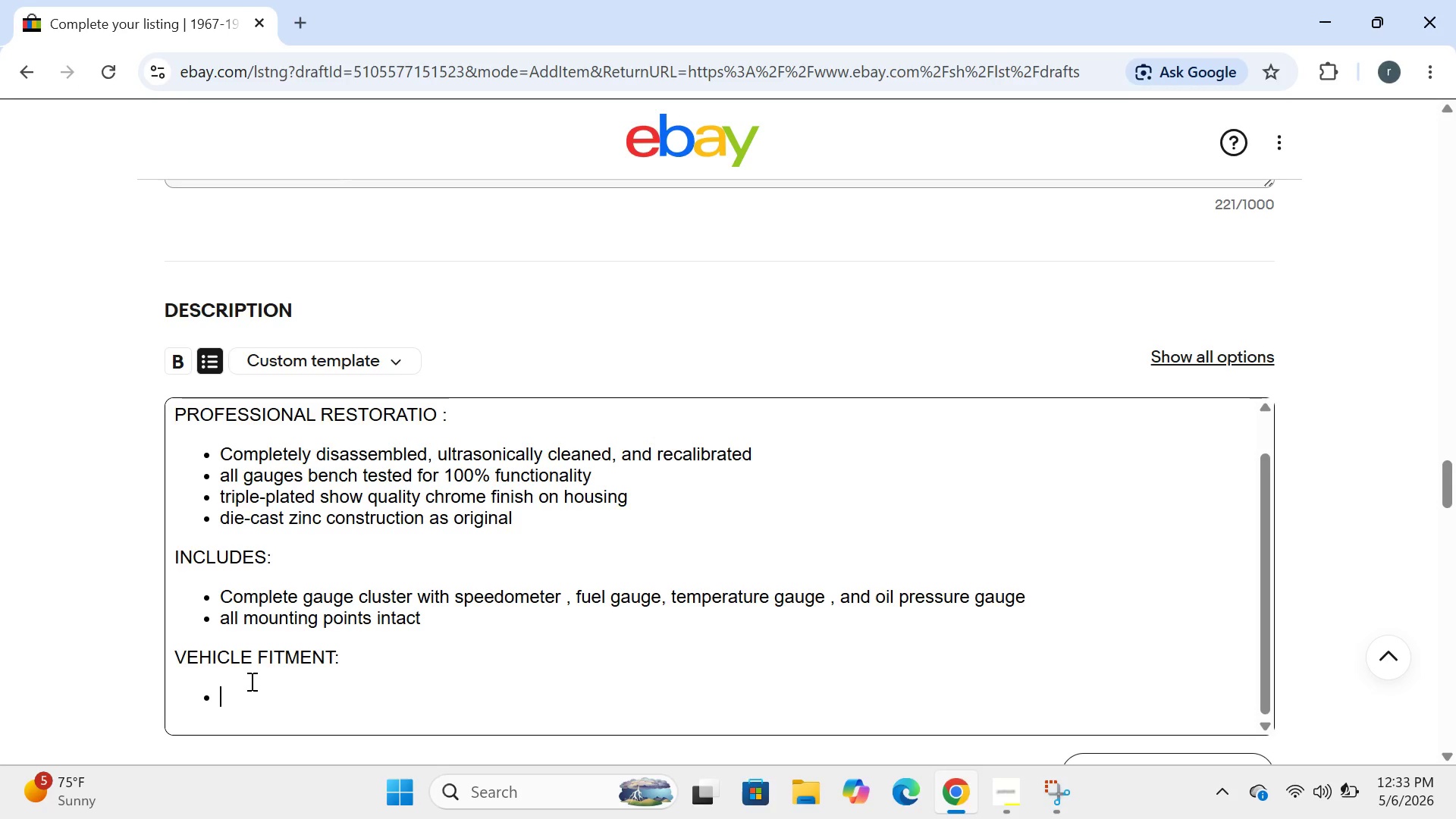 
type(1967 Cher)
 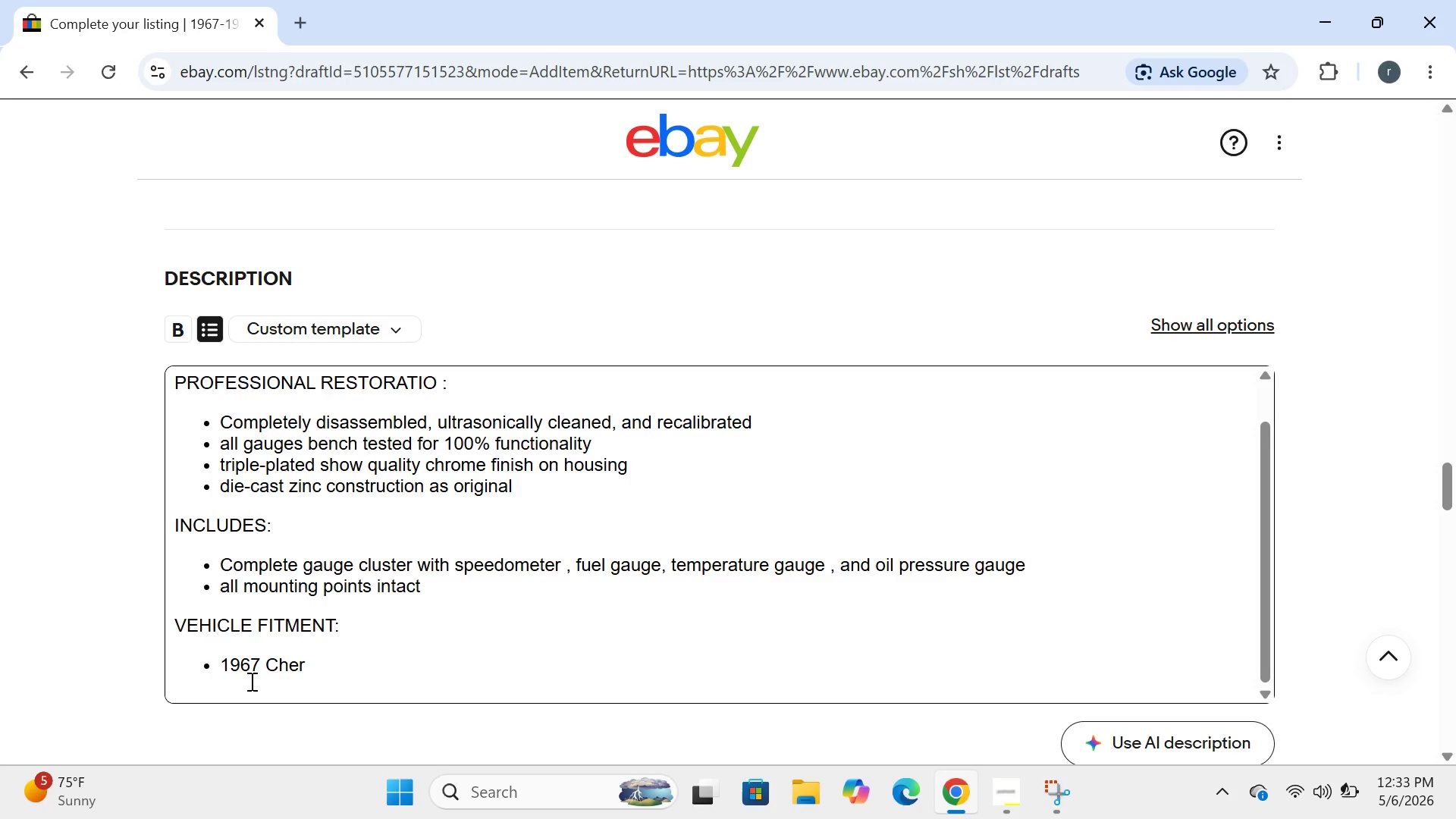 
key(Backspace)
type(vrolet camero )
 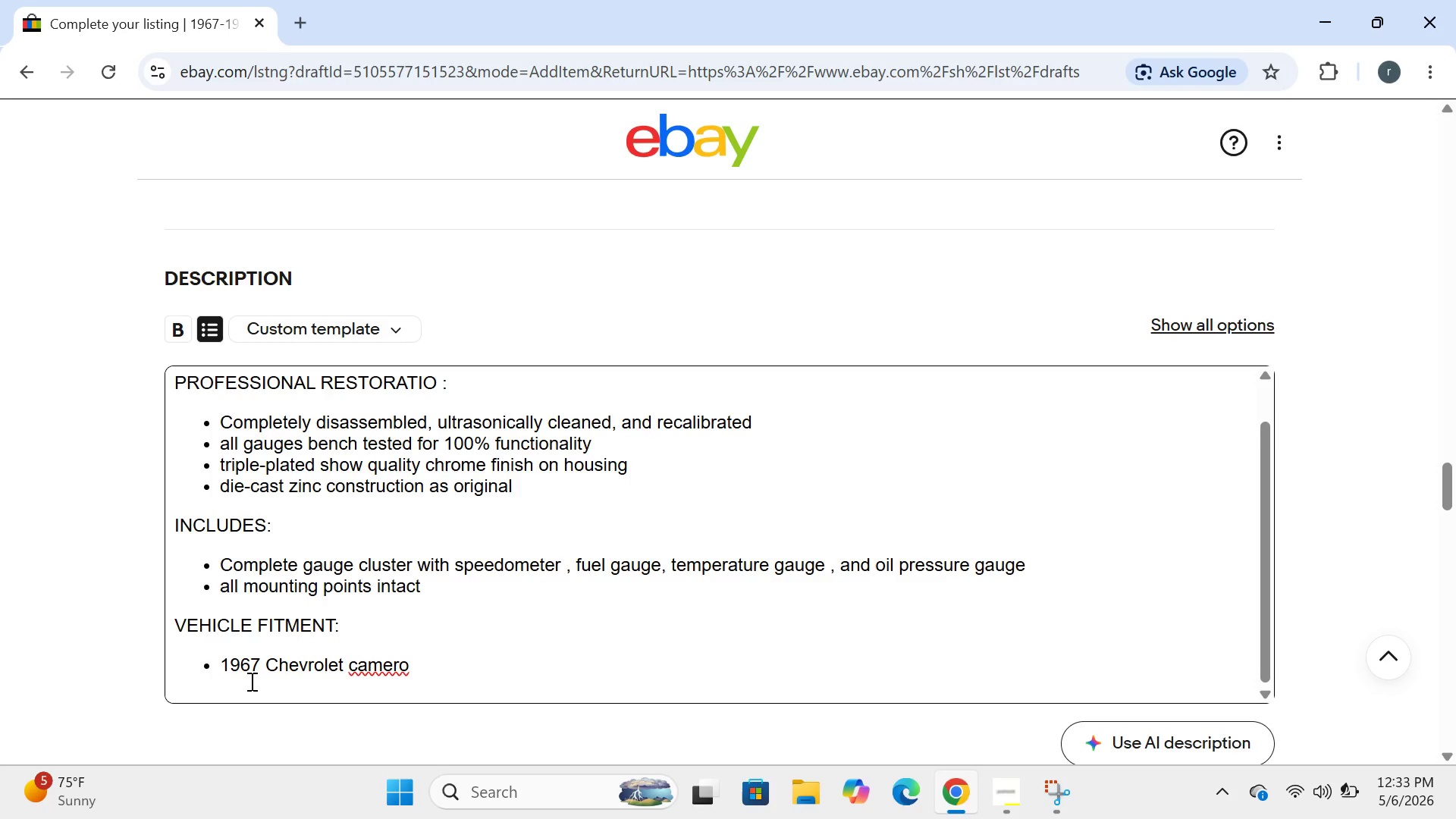 
key(Enter)
 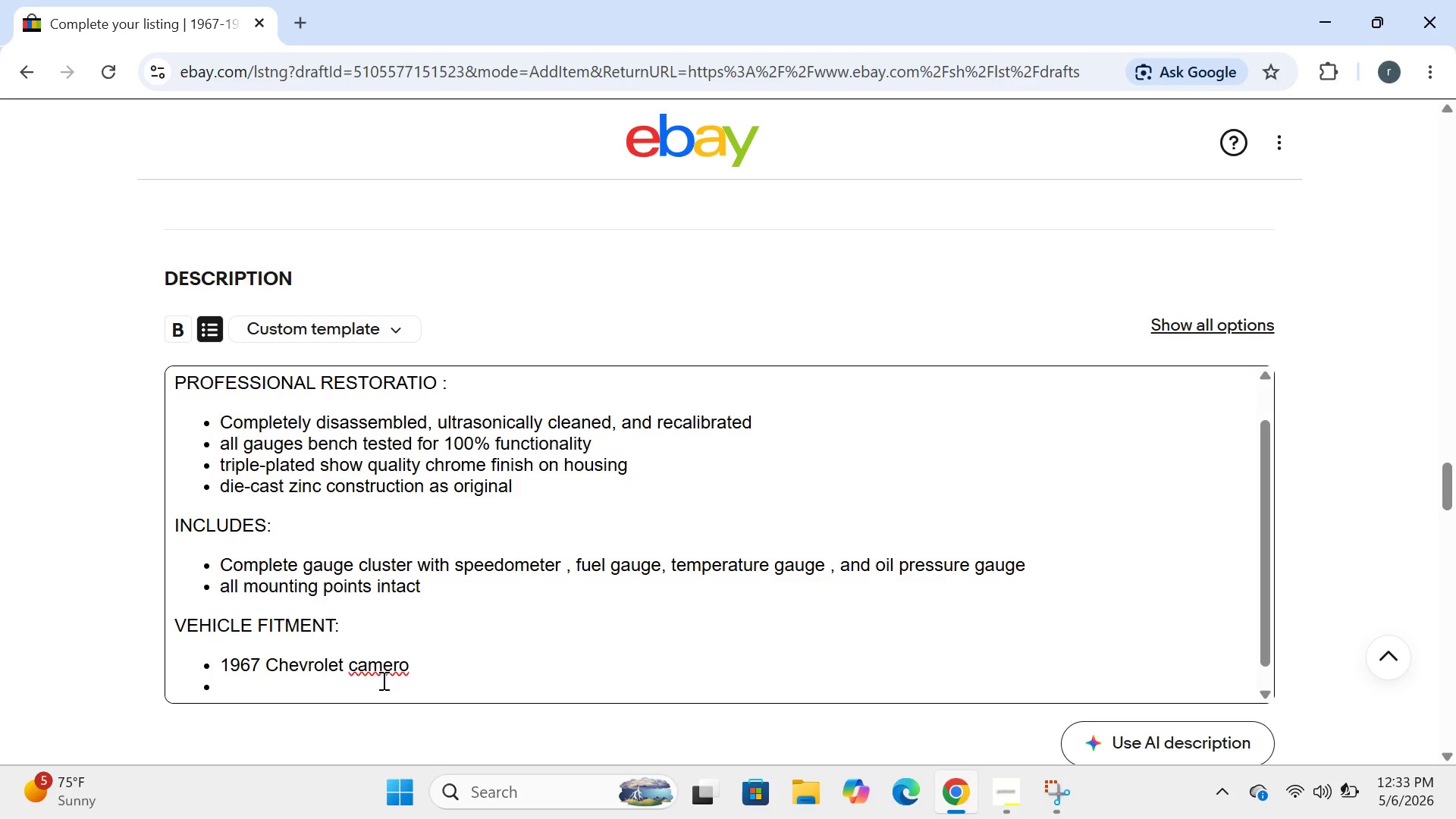 
left_click_drag(start_coordinate=[353, 671], to_coordinate=[362, 676])
 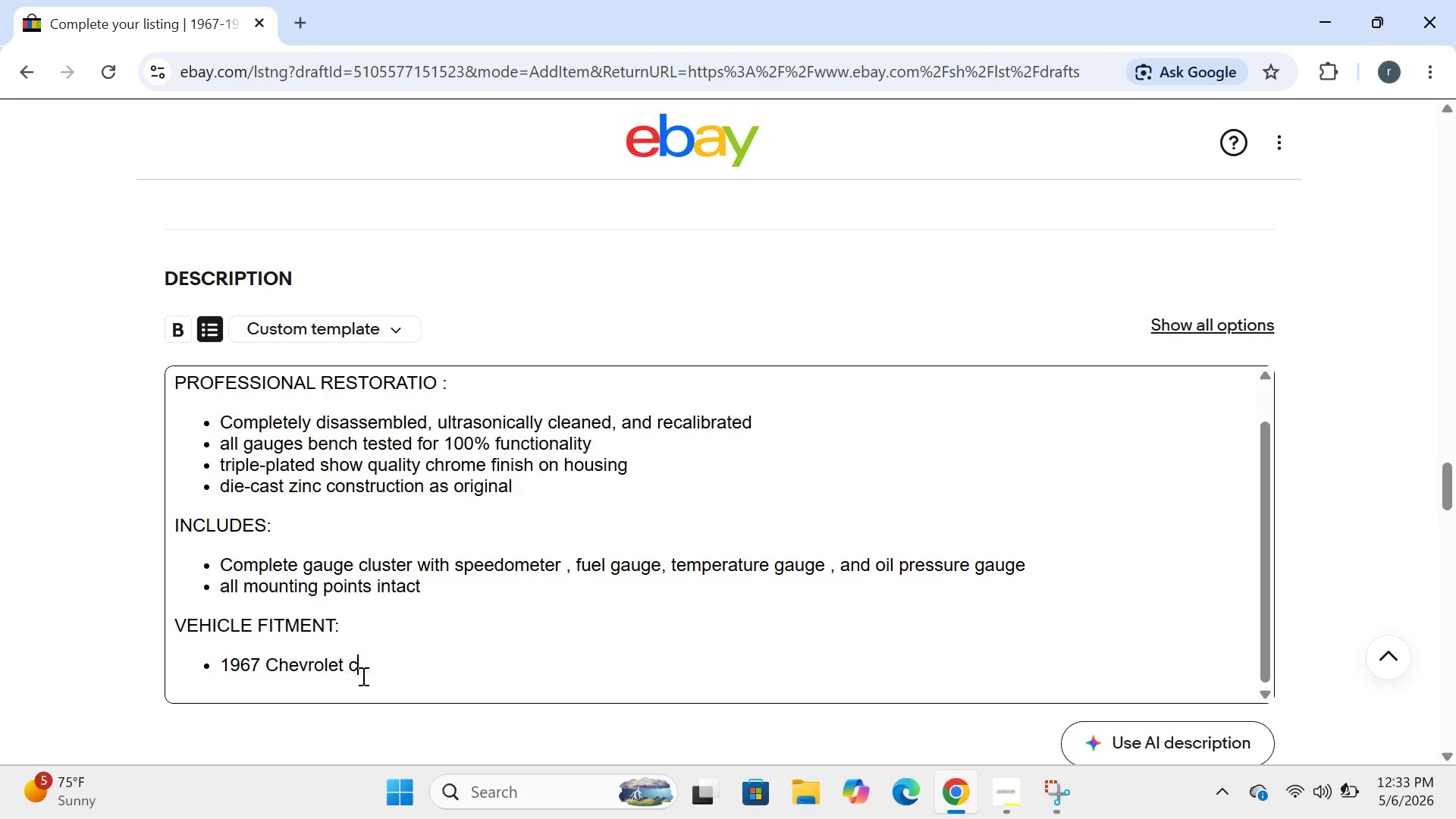 
key(Backspace)
type(C)
key(Backspace)
key(Backspace)
type(Camaro)
 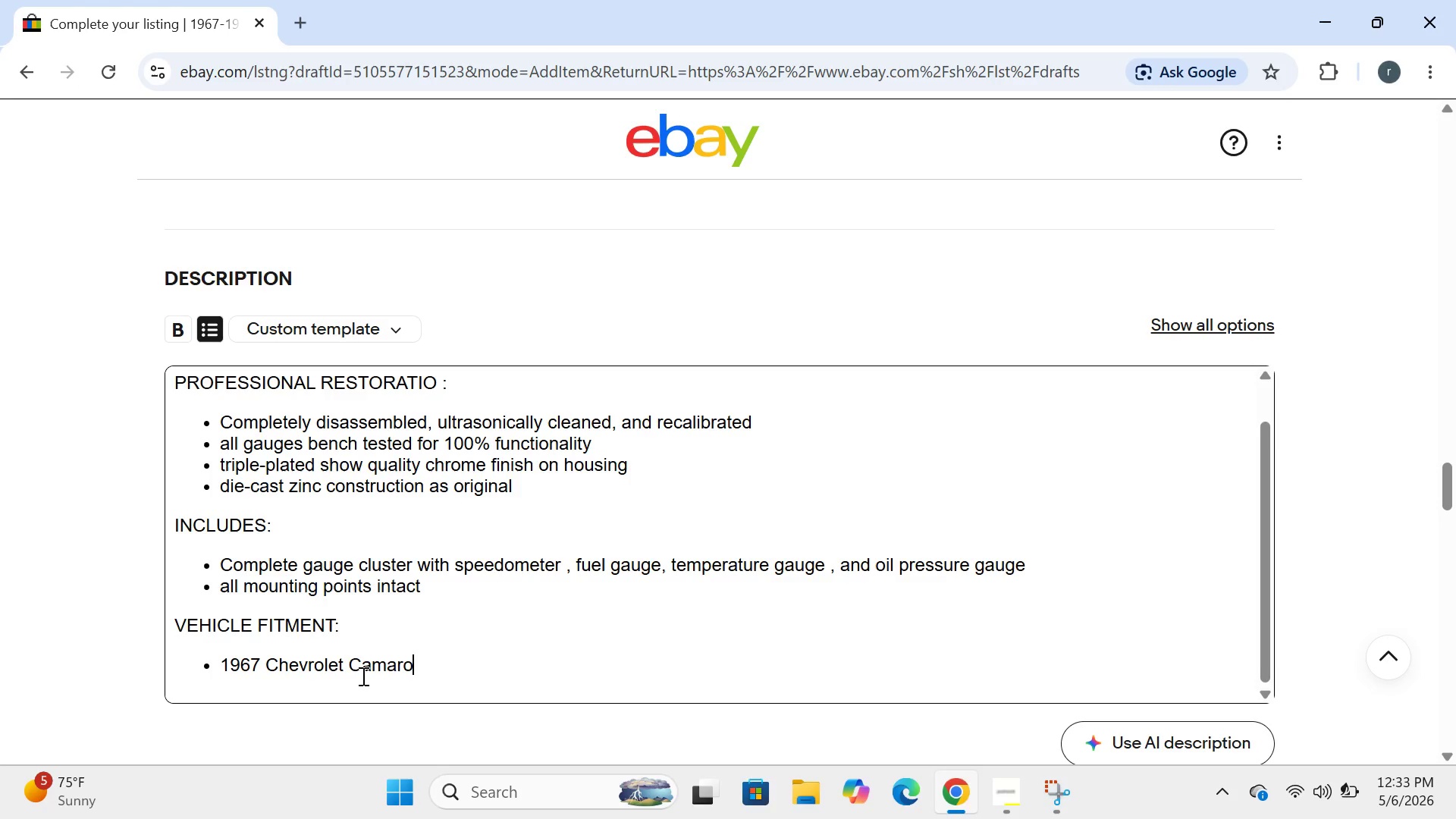 
key(Enter)
 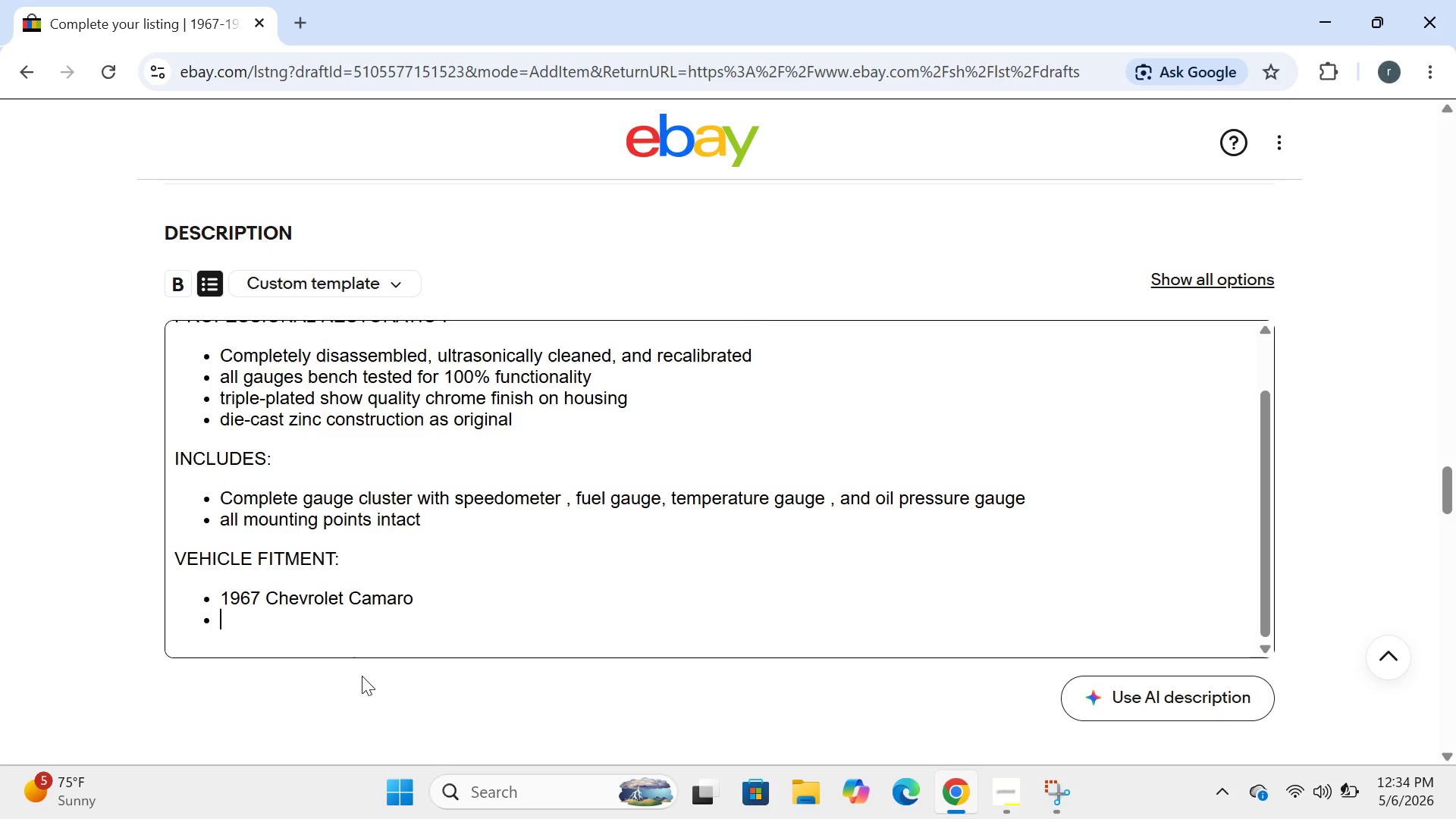 
wait(18.64)
 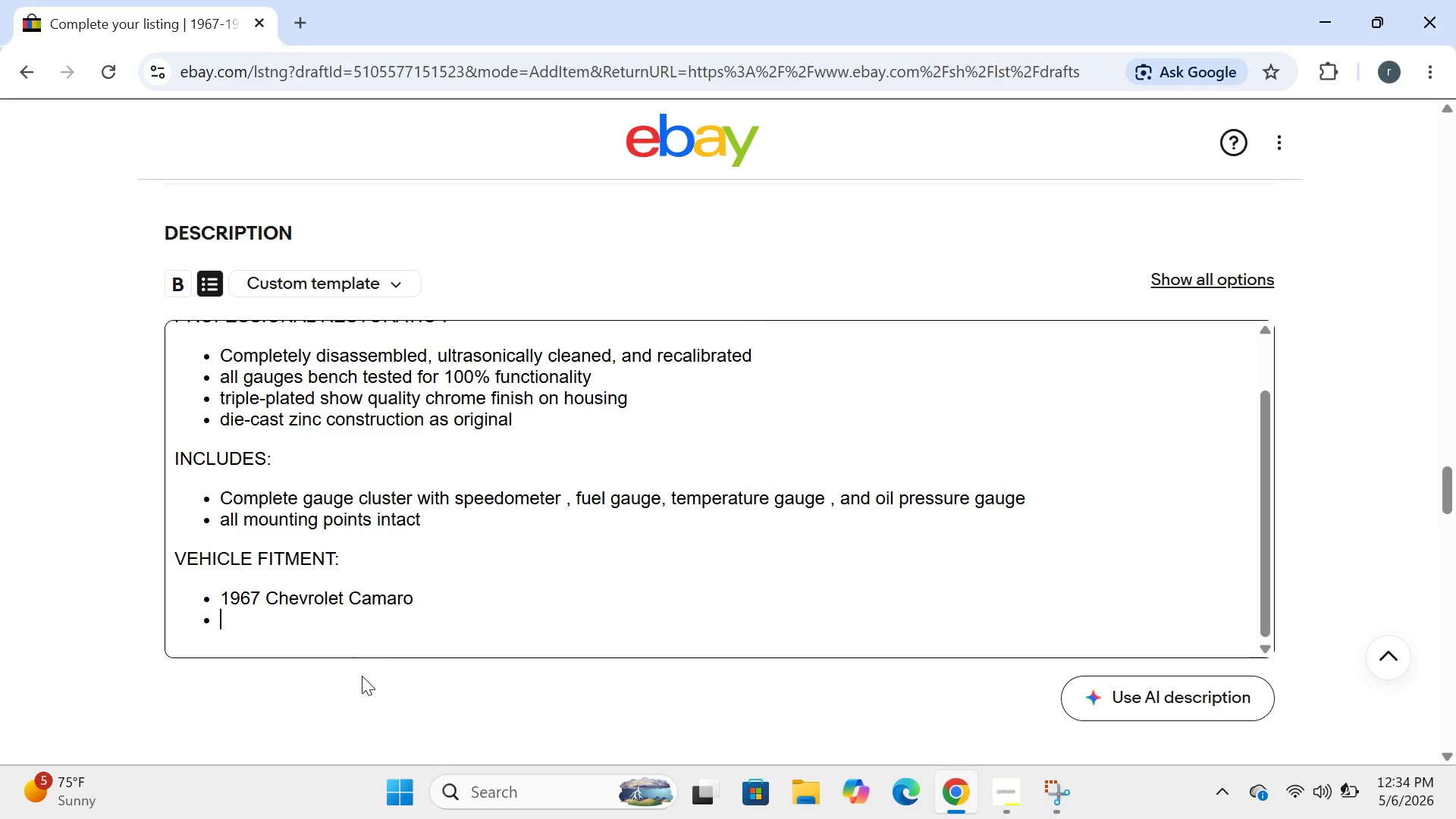 
type(1968 )
 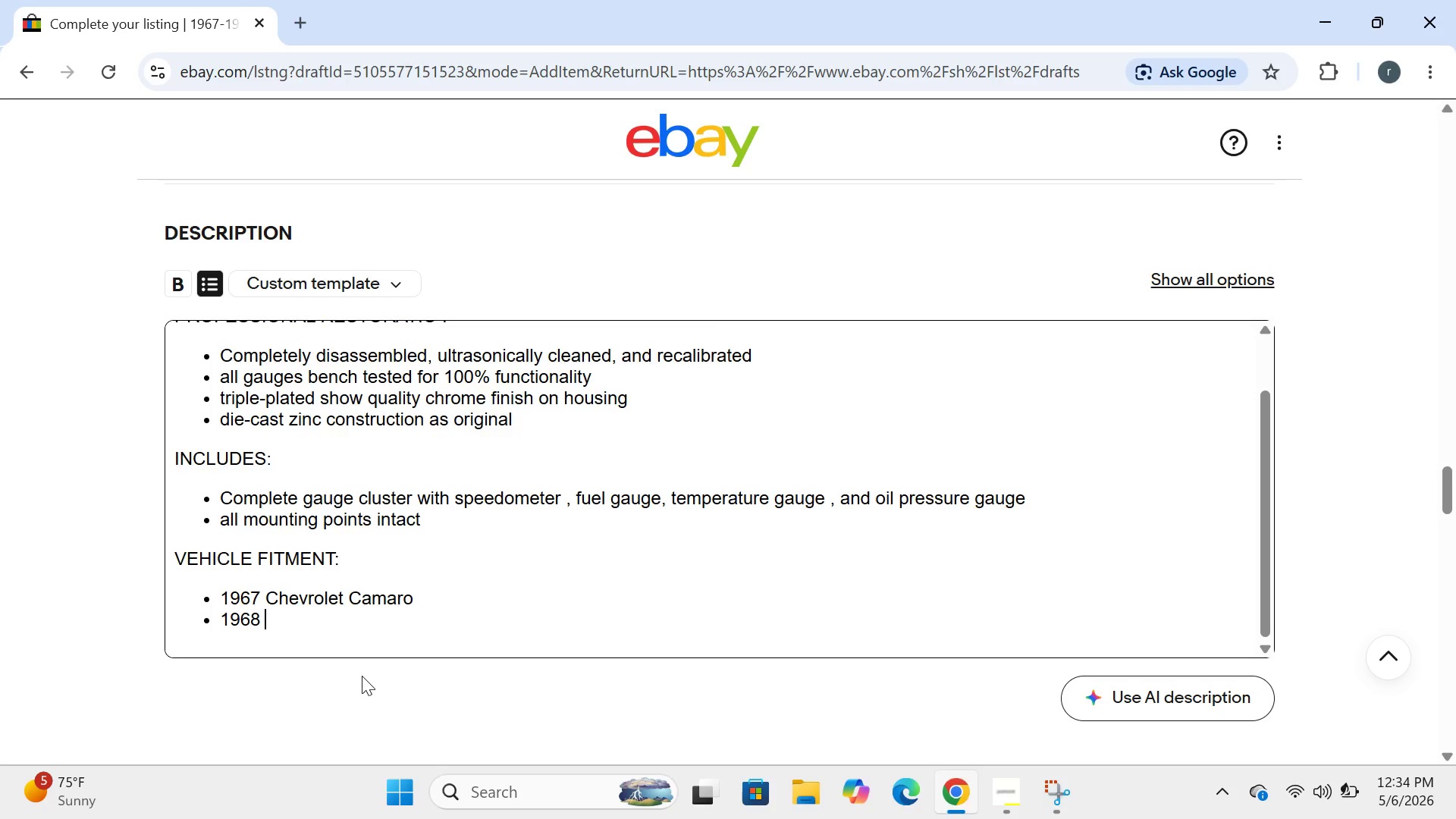 
wait(15.78)
 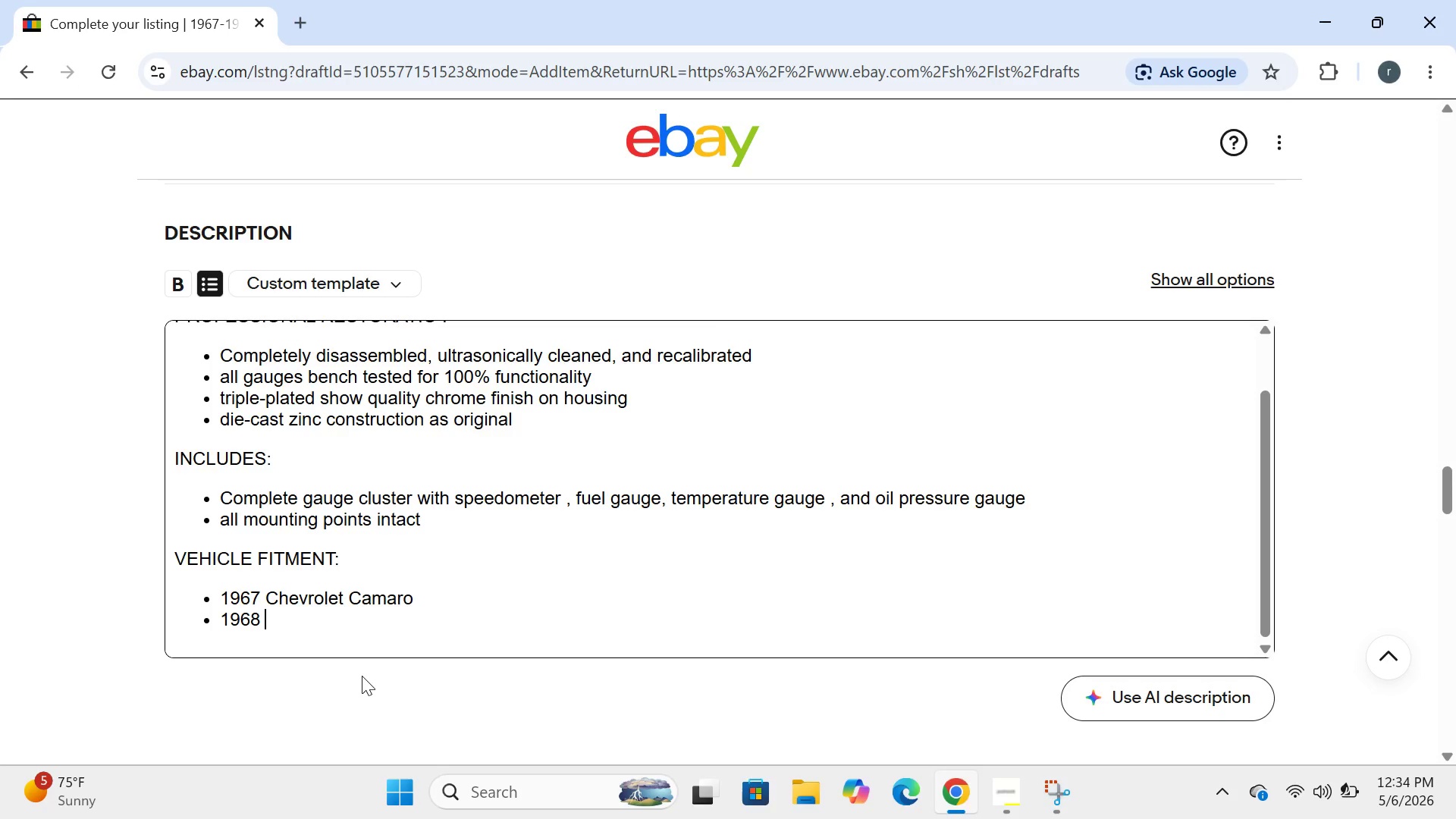 
type(Cher)
key(Backspace)
key(Backspace)
type(evroler)
key(Backspace)
type(t Camero)
 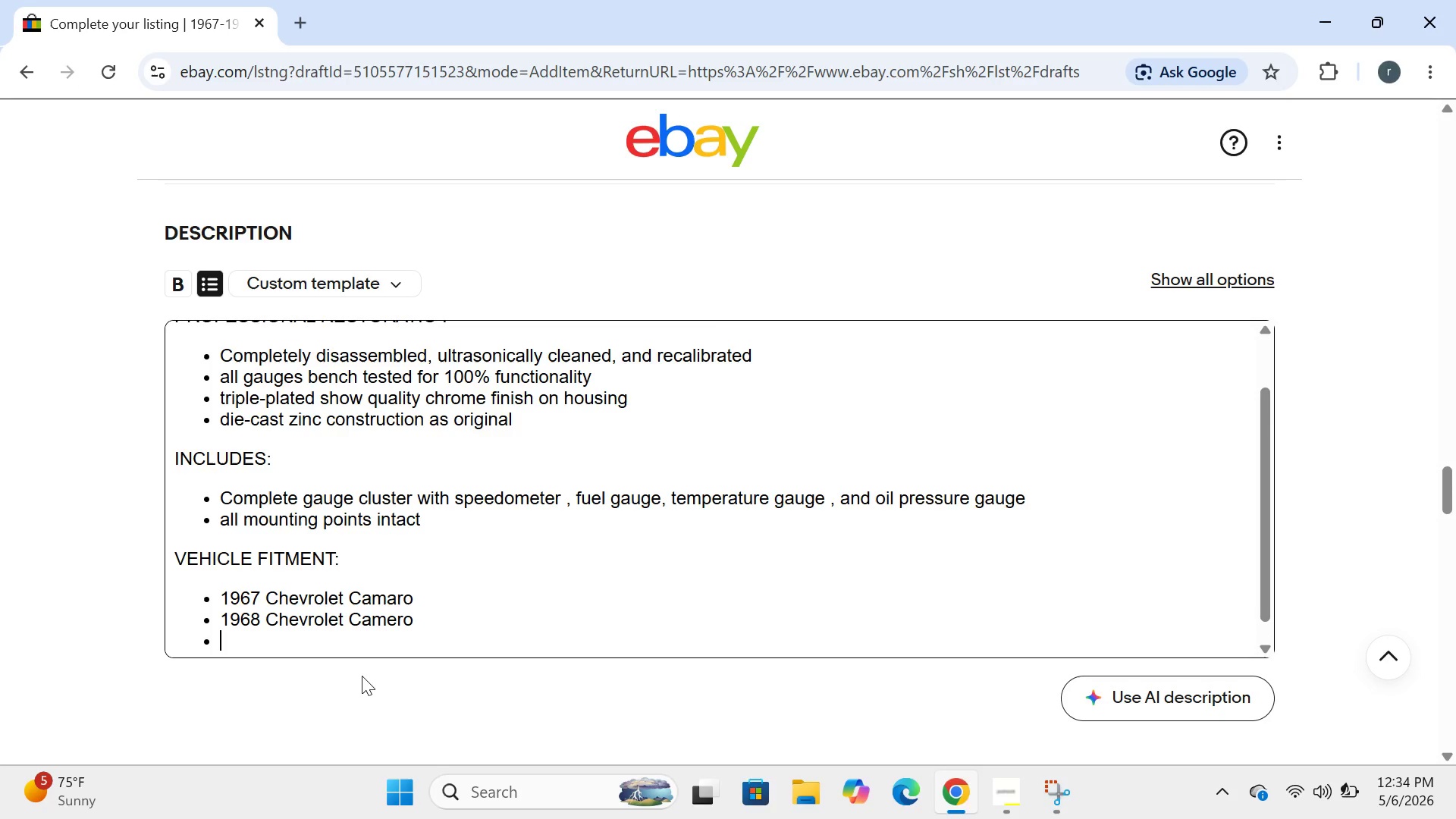 
key(Enter)
 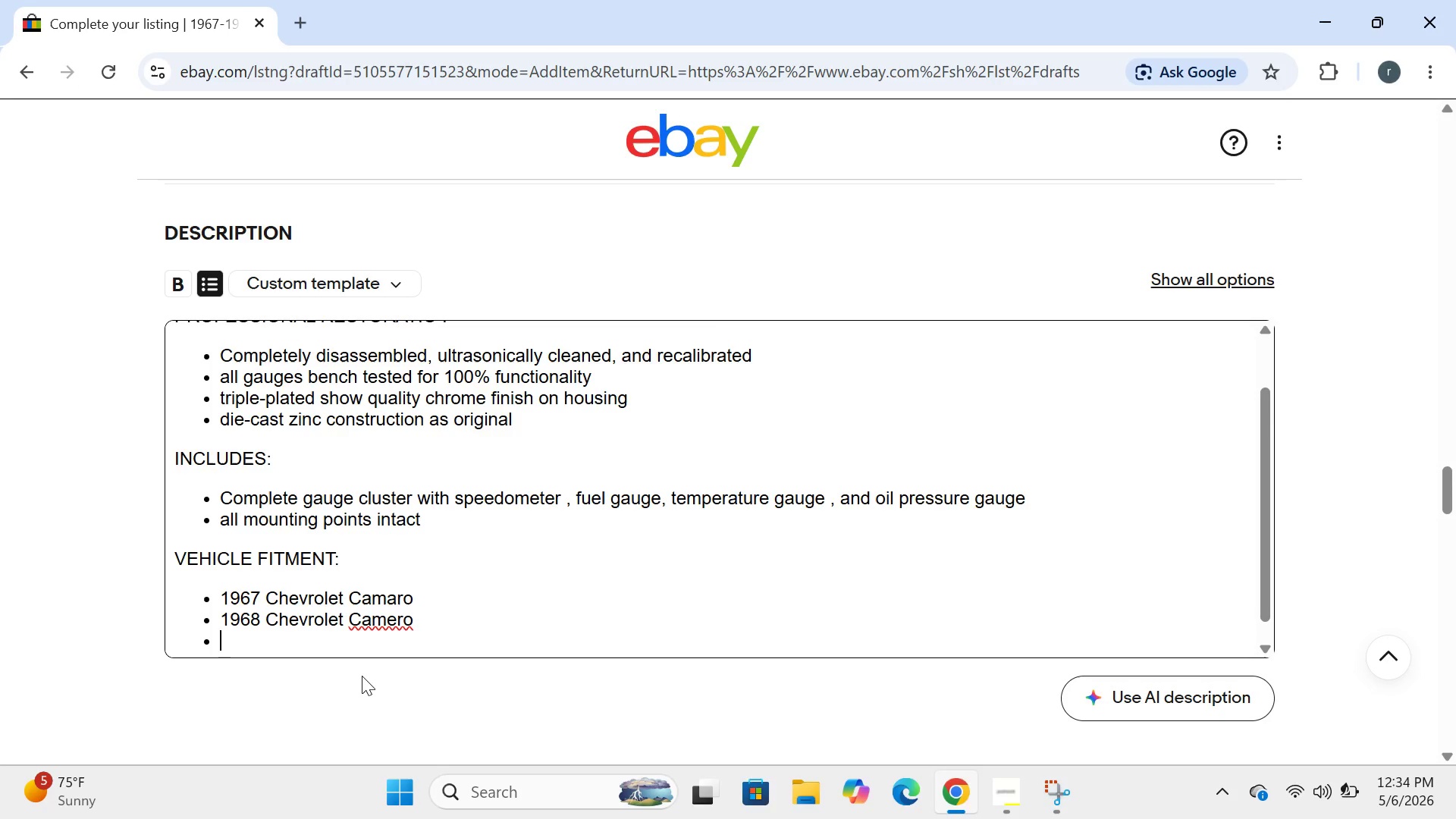 
type(1969 )
 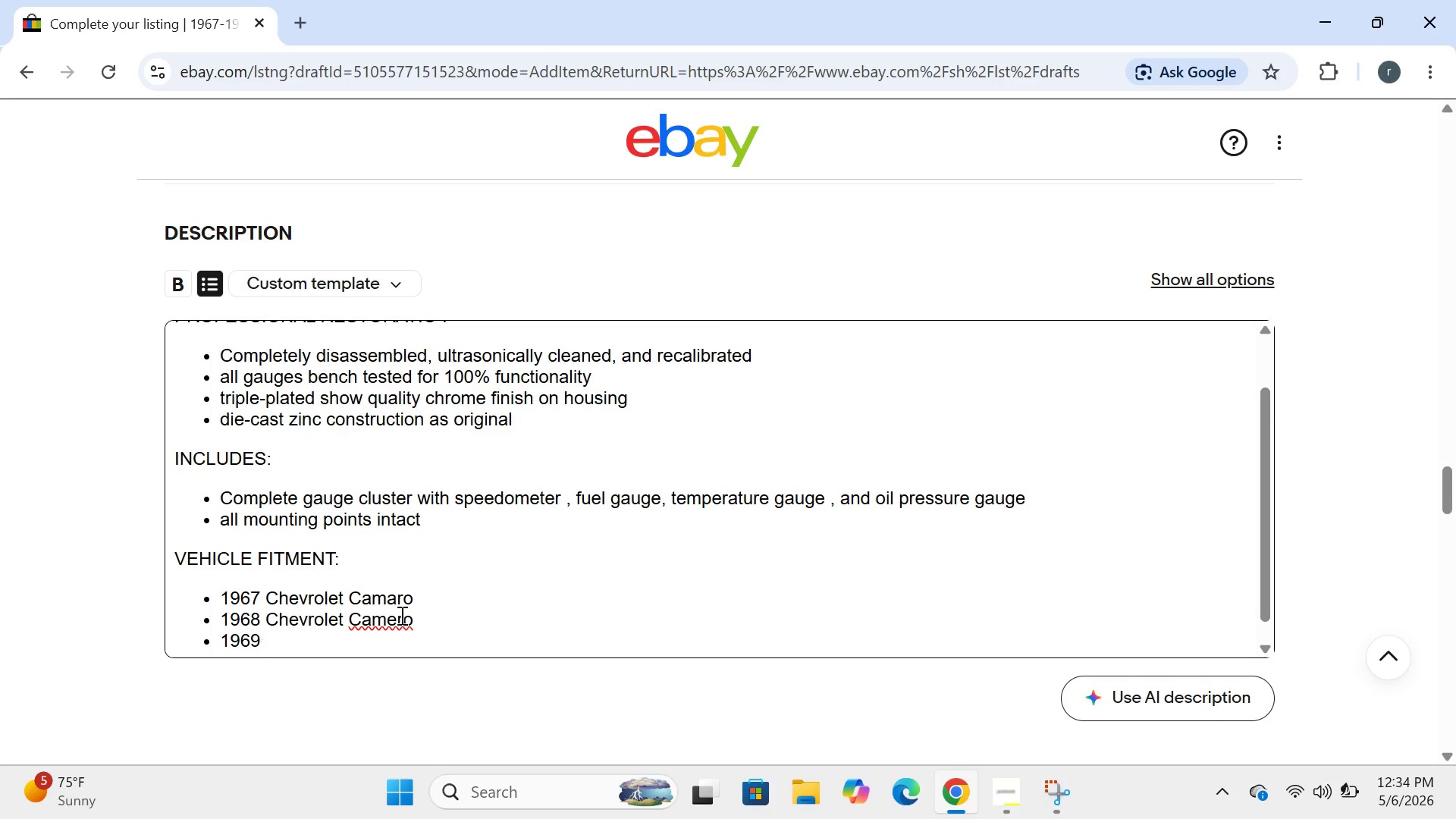 
left_click([395, 623])
 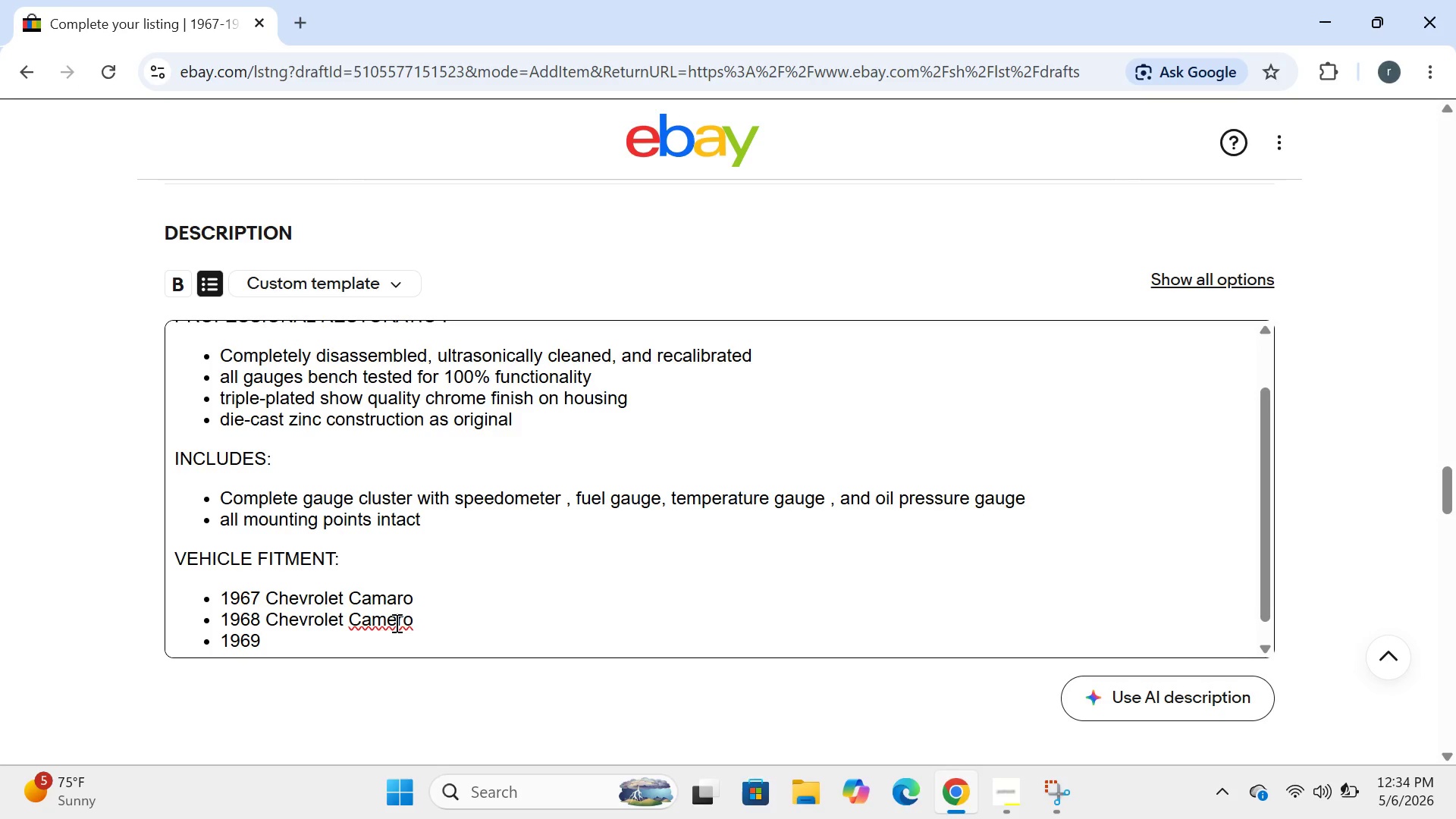 
key(Backspace)
 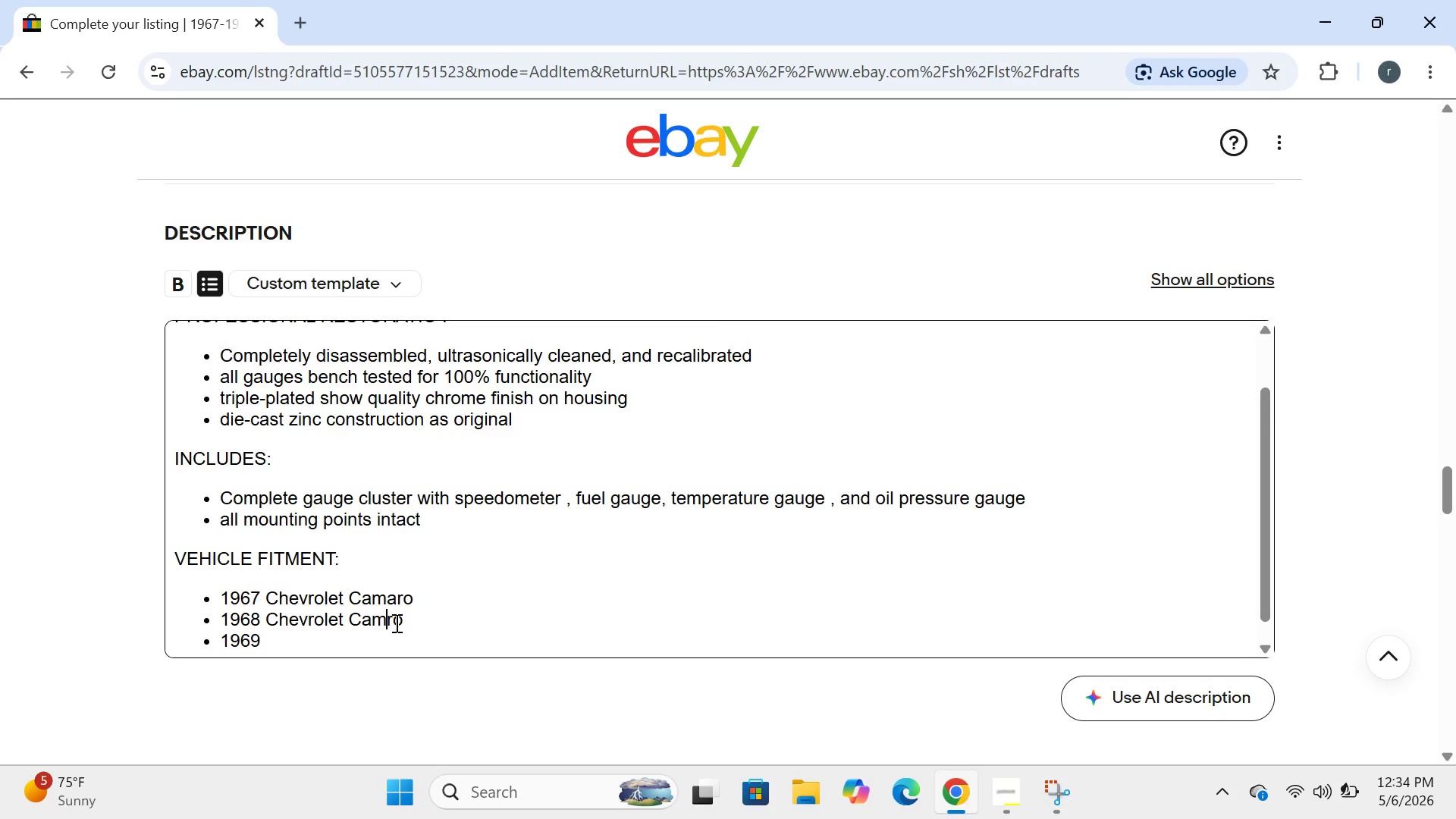 
key(A)
 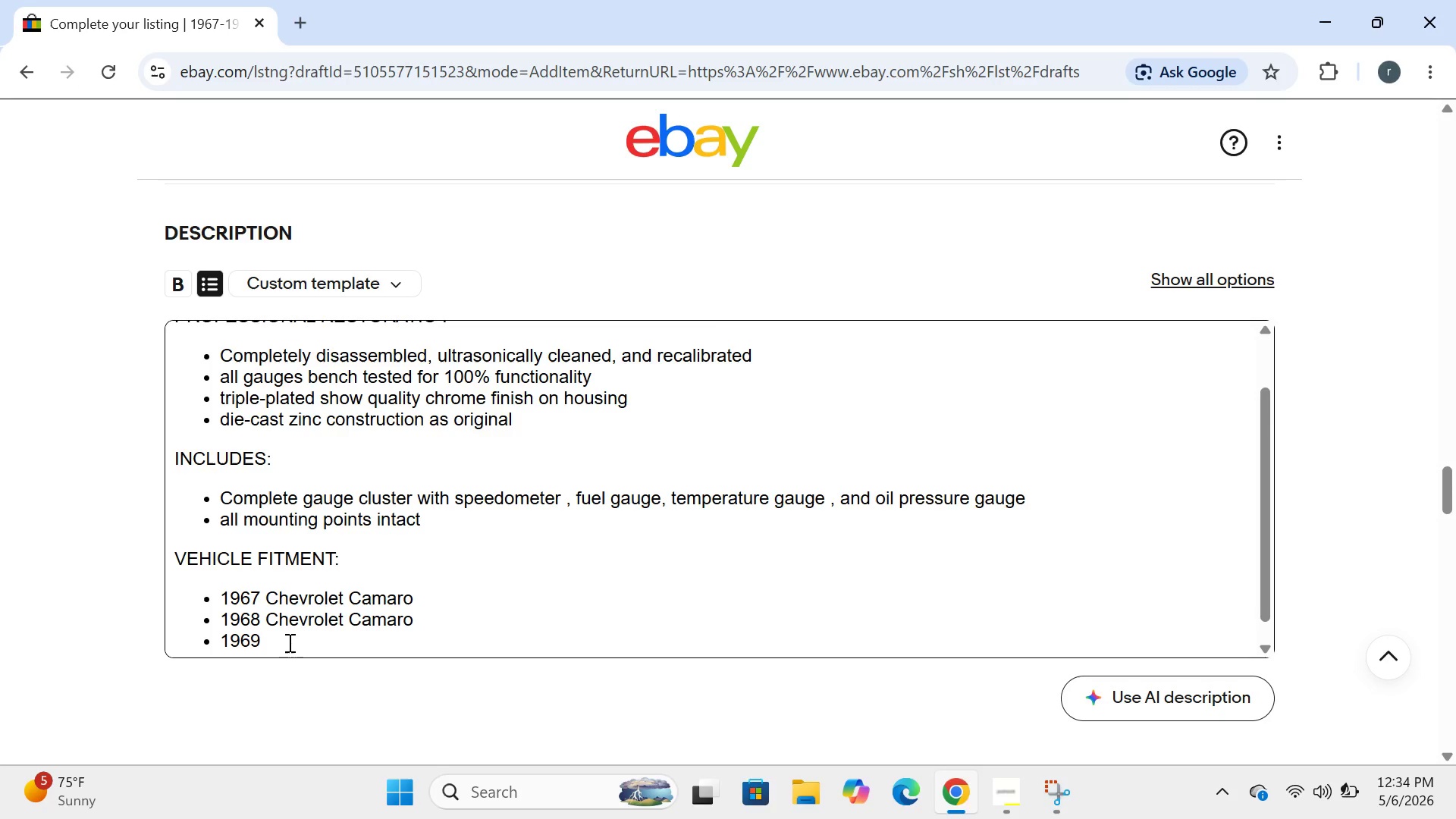 
left_click([288, 642])
 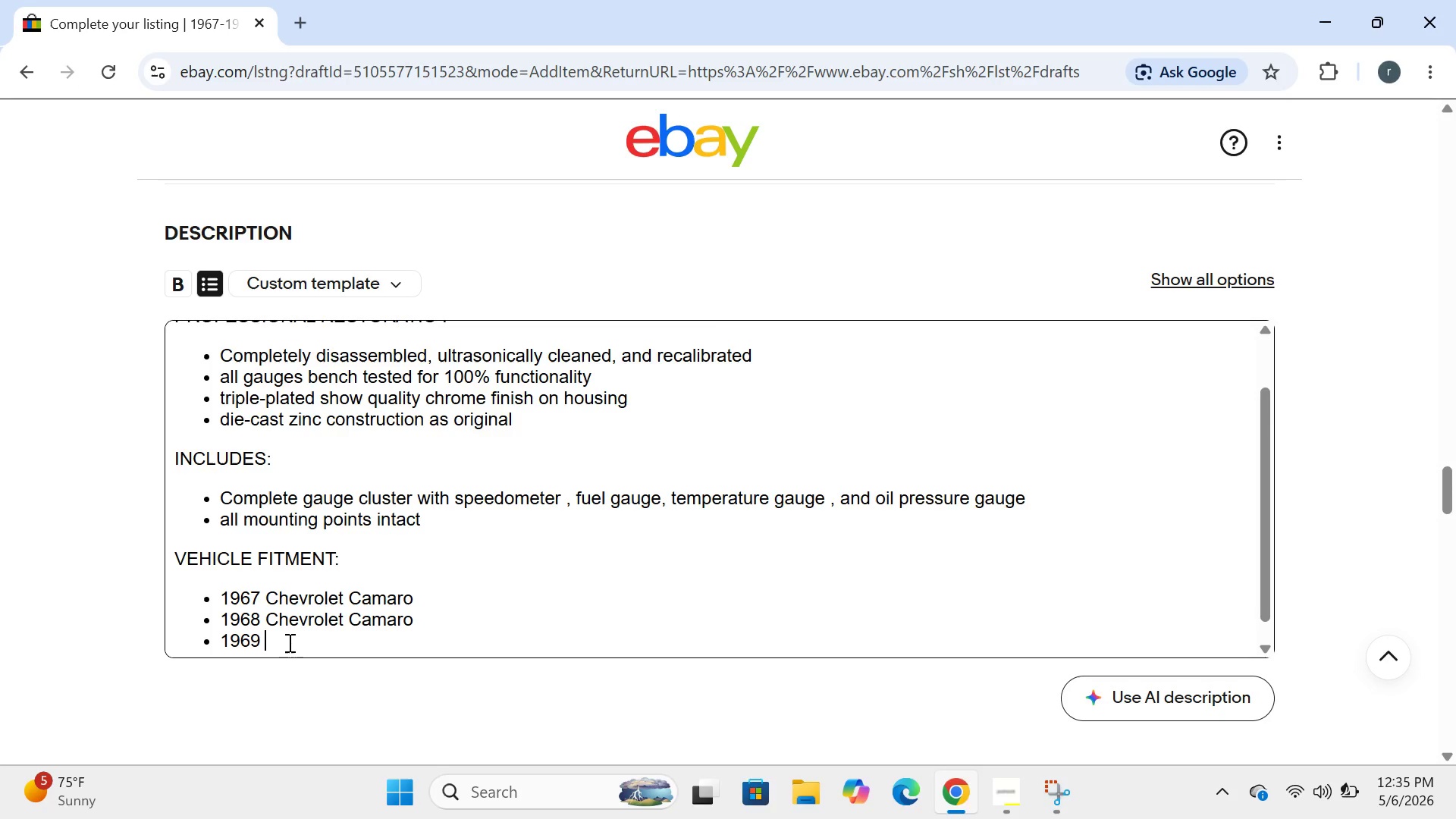 
wait(26.23)
 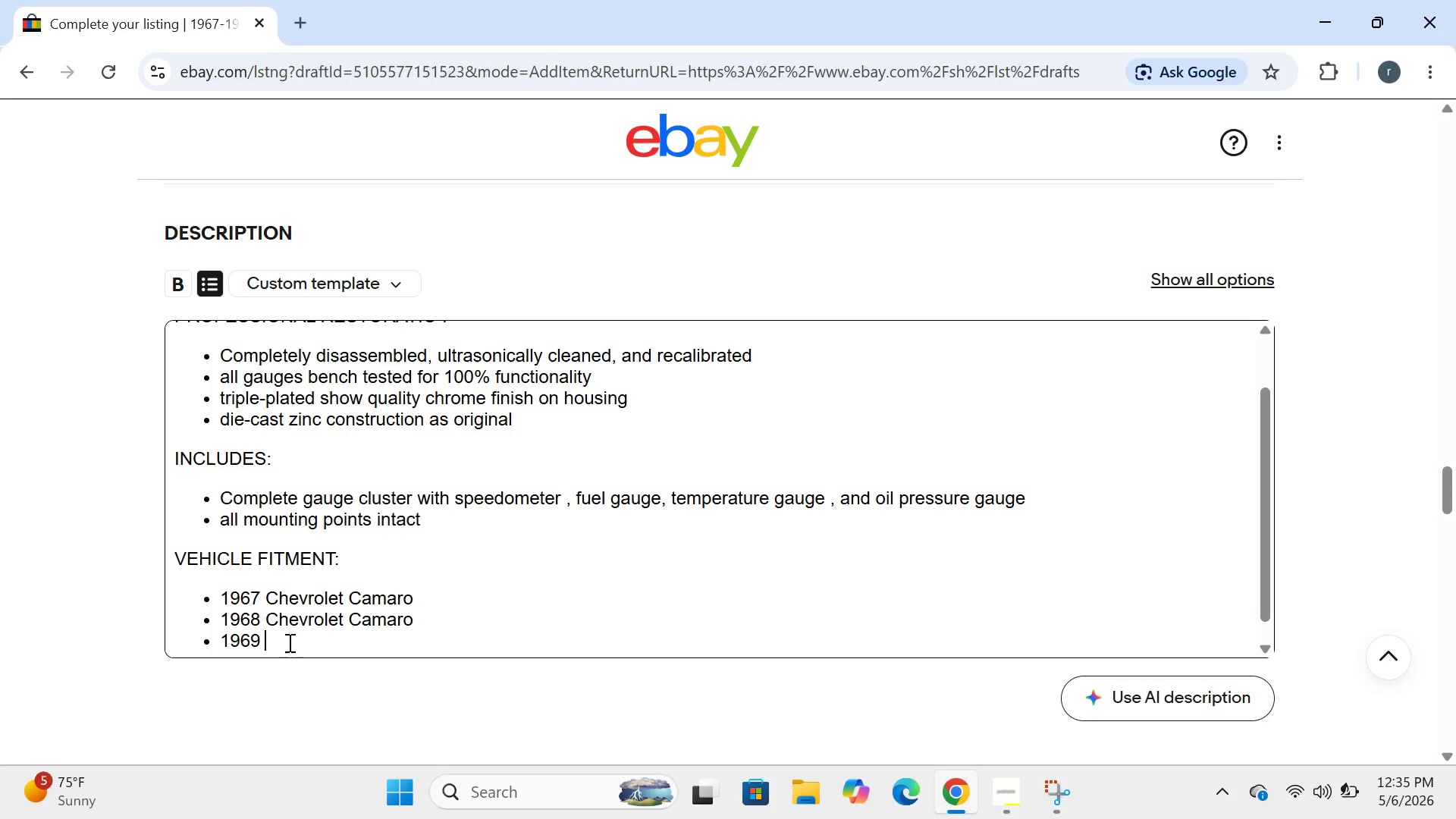 
type(Chevrolet Camaro)
 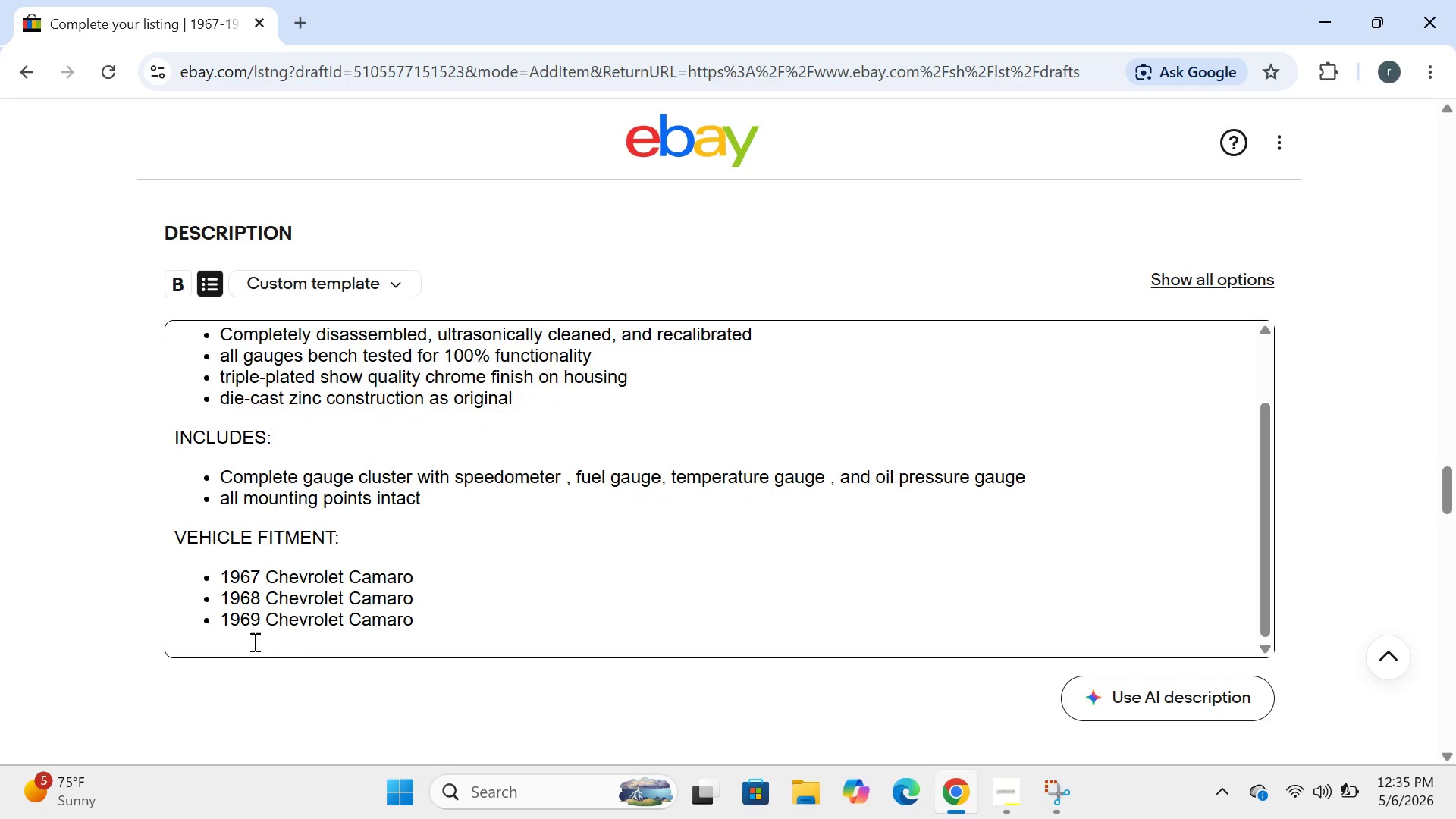 
left_click([192, 639])
 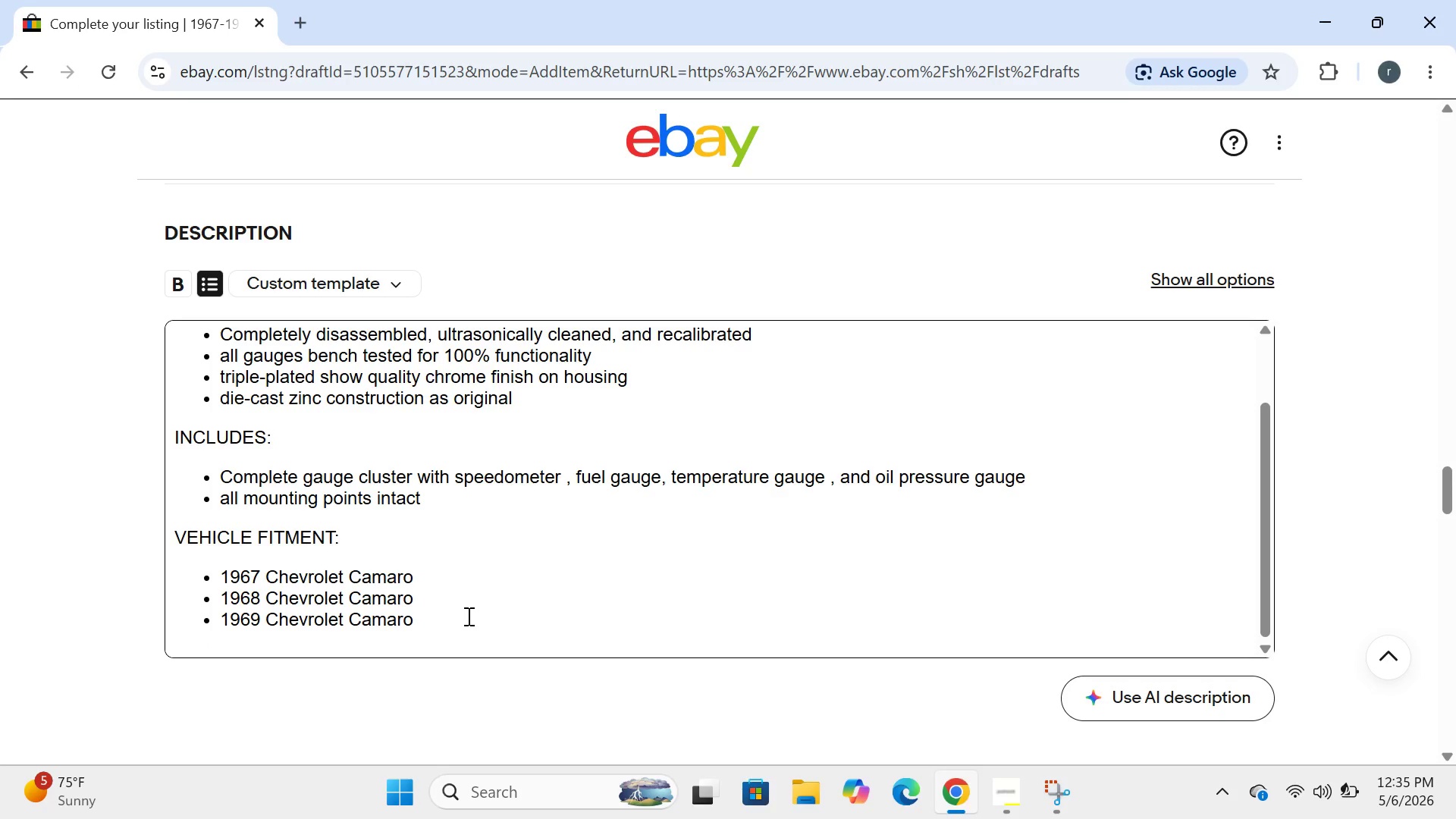 
left_click([466, 617])
 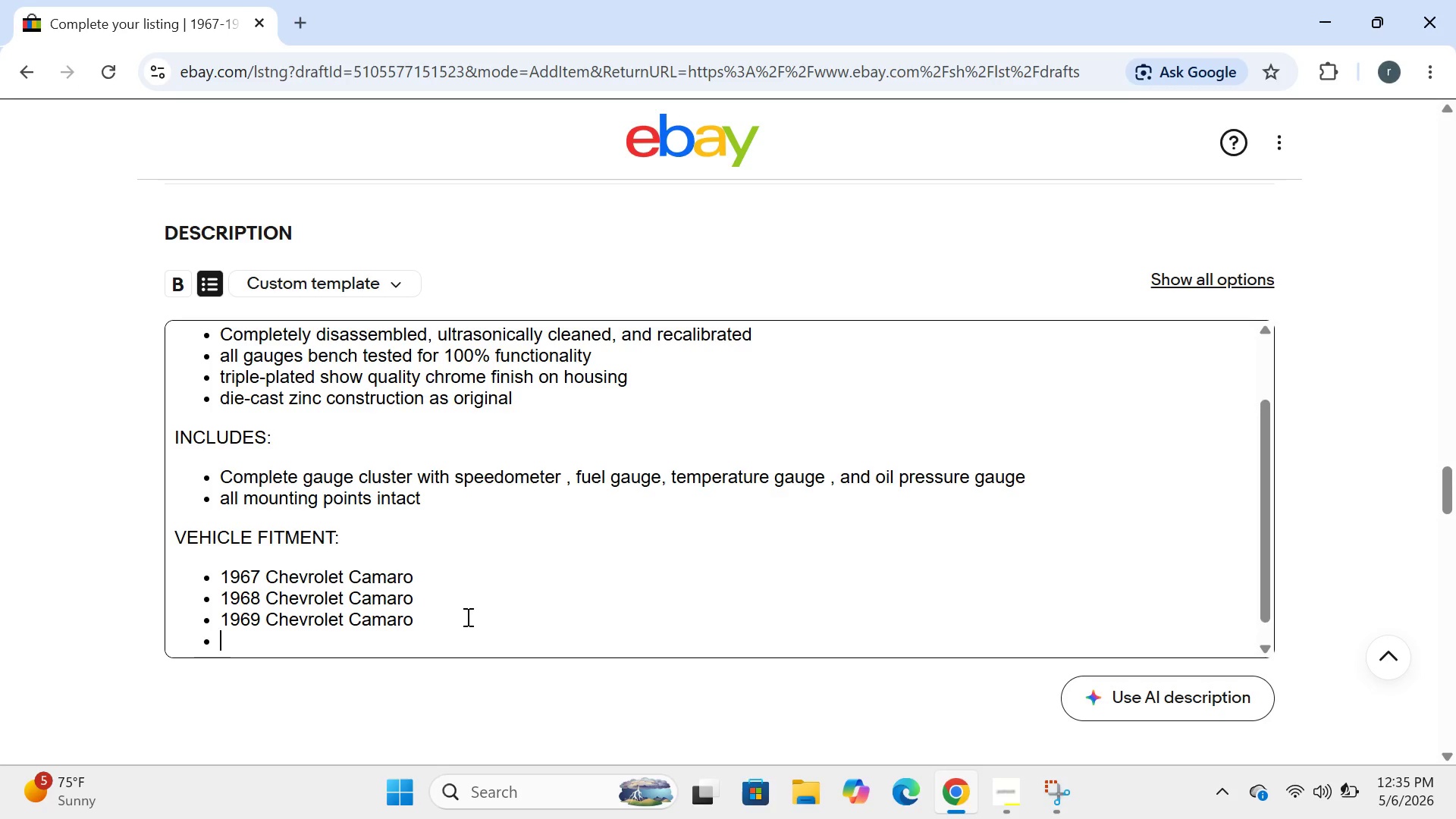 
key(Enter)
 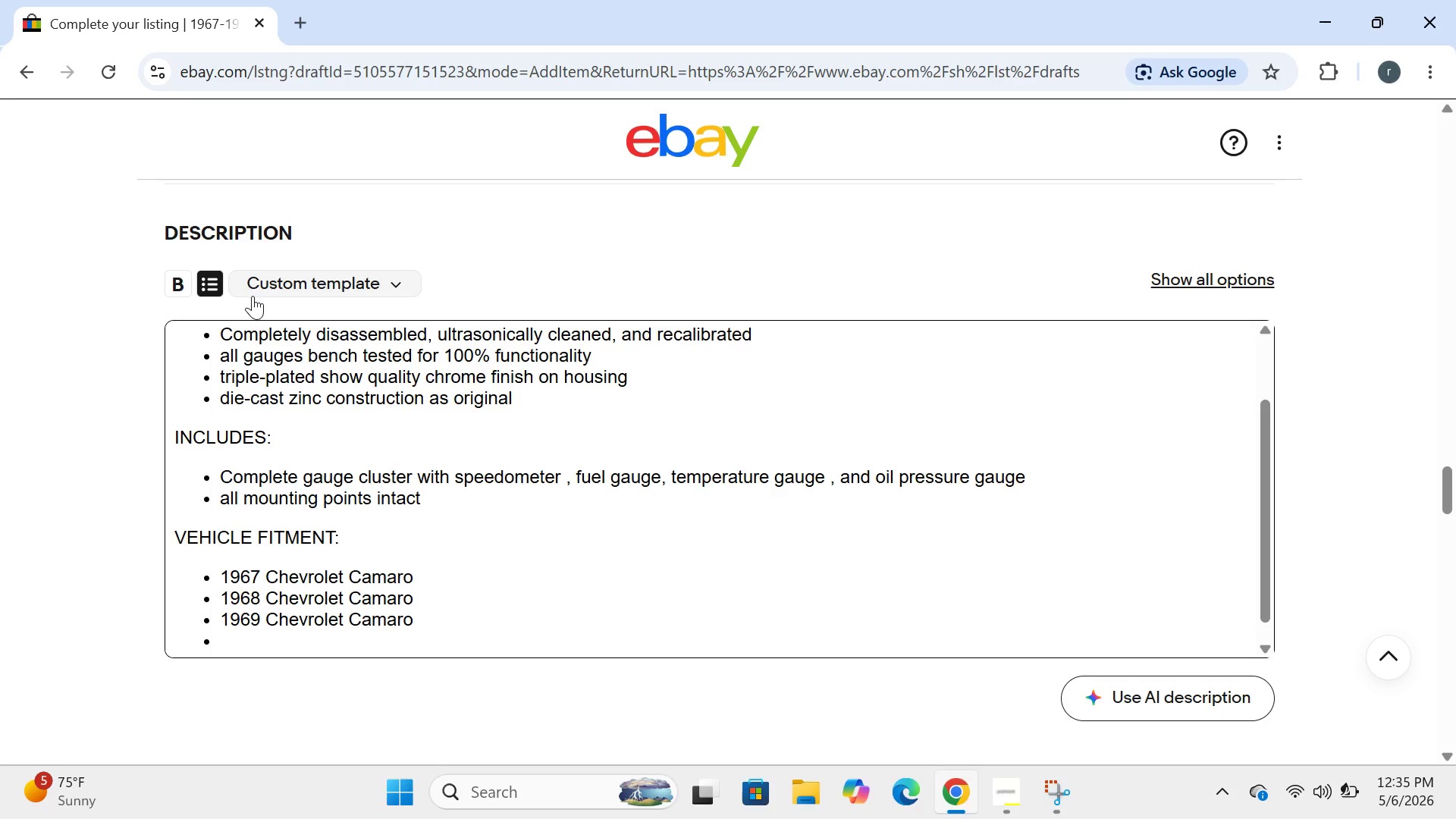 
left_click([208, 283])
 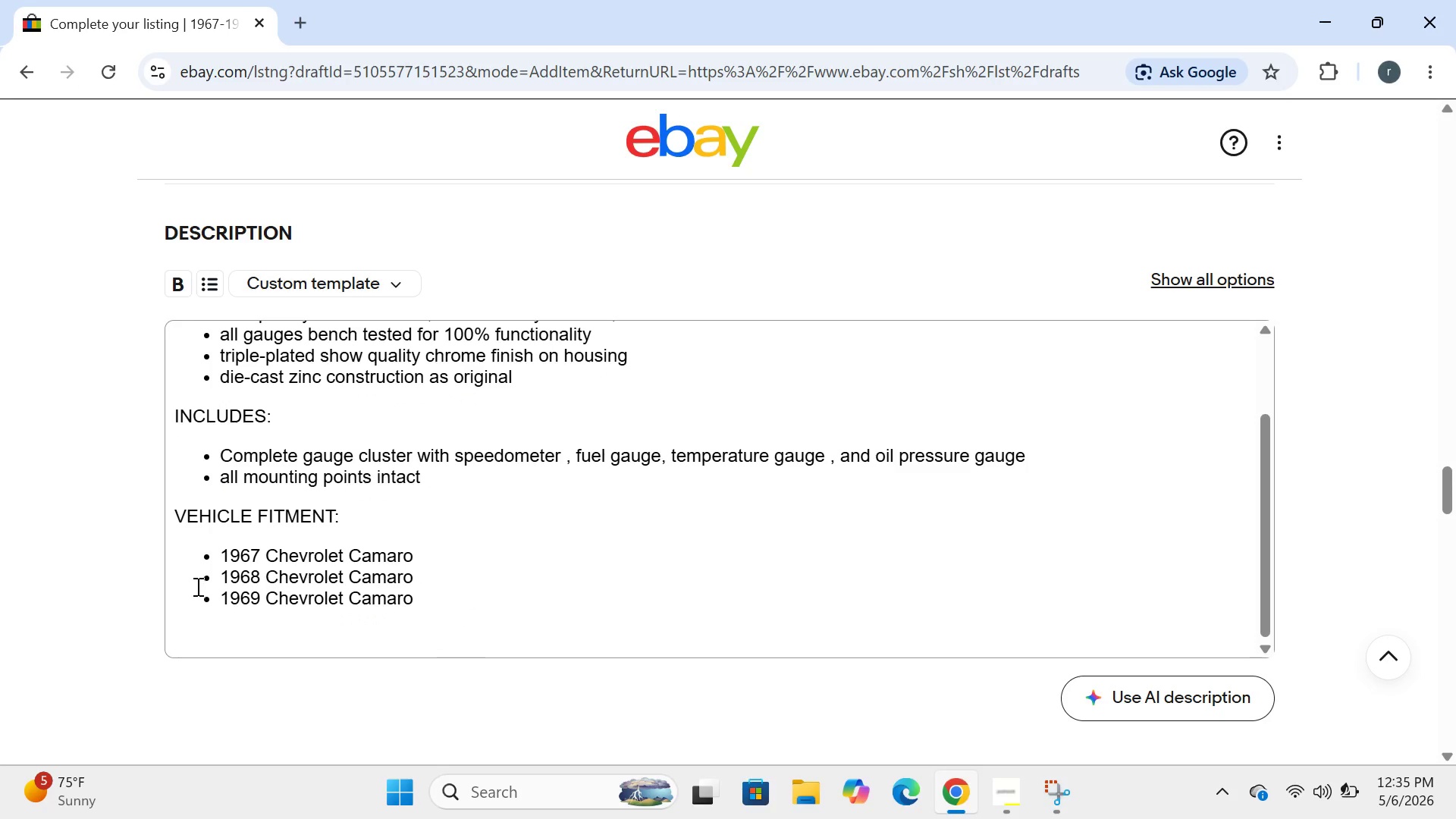 
left_click([177, 626])
 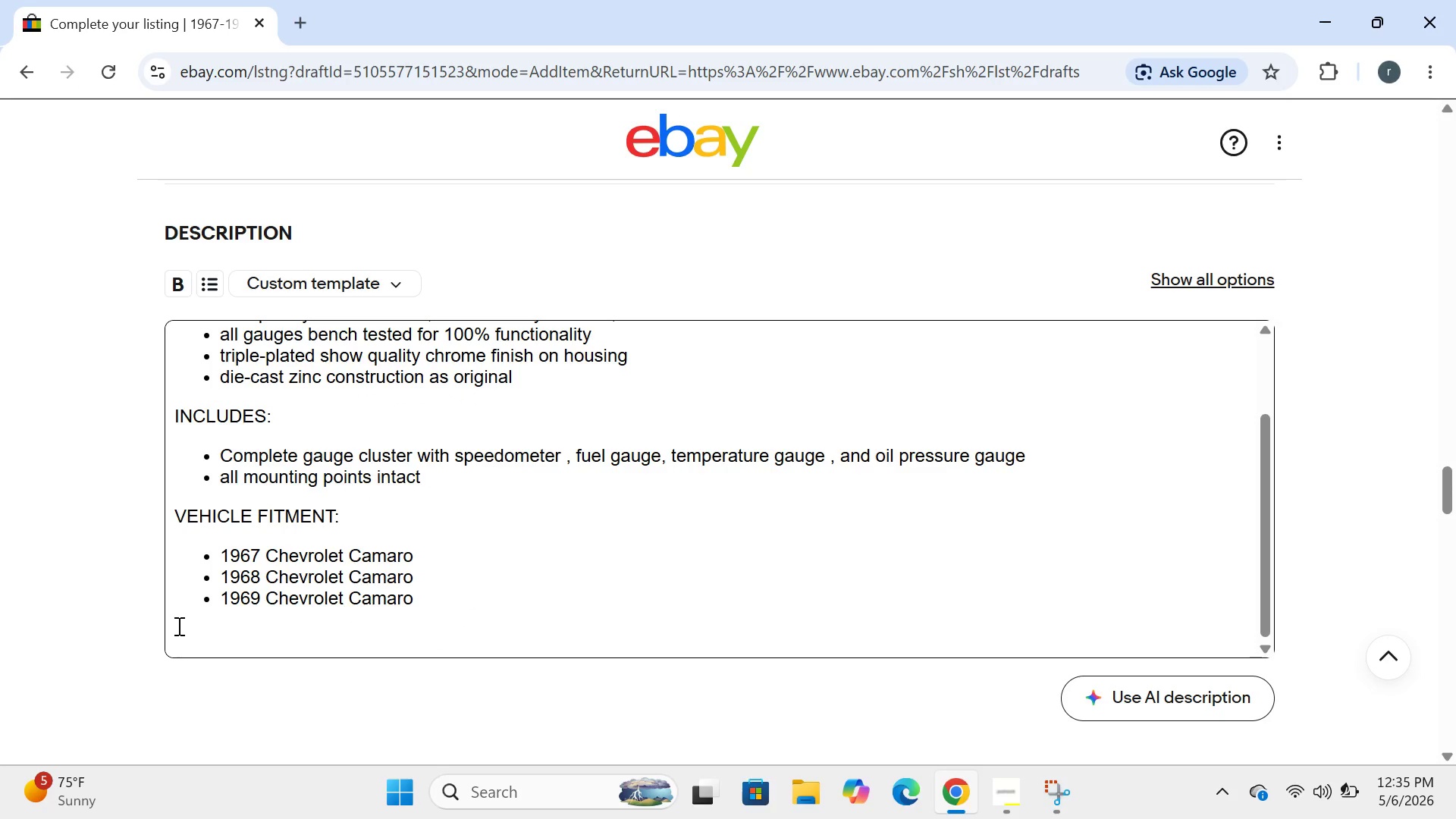 
type(OEM PART NUMBER")
key(Backspace)
type(:39)
 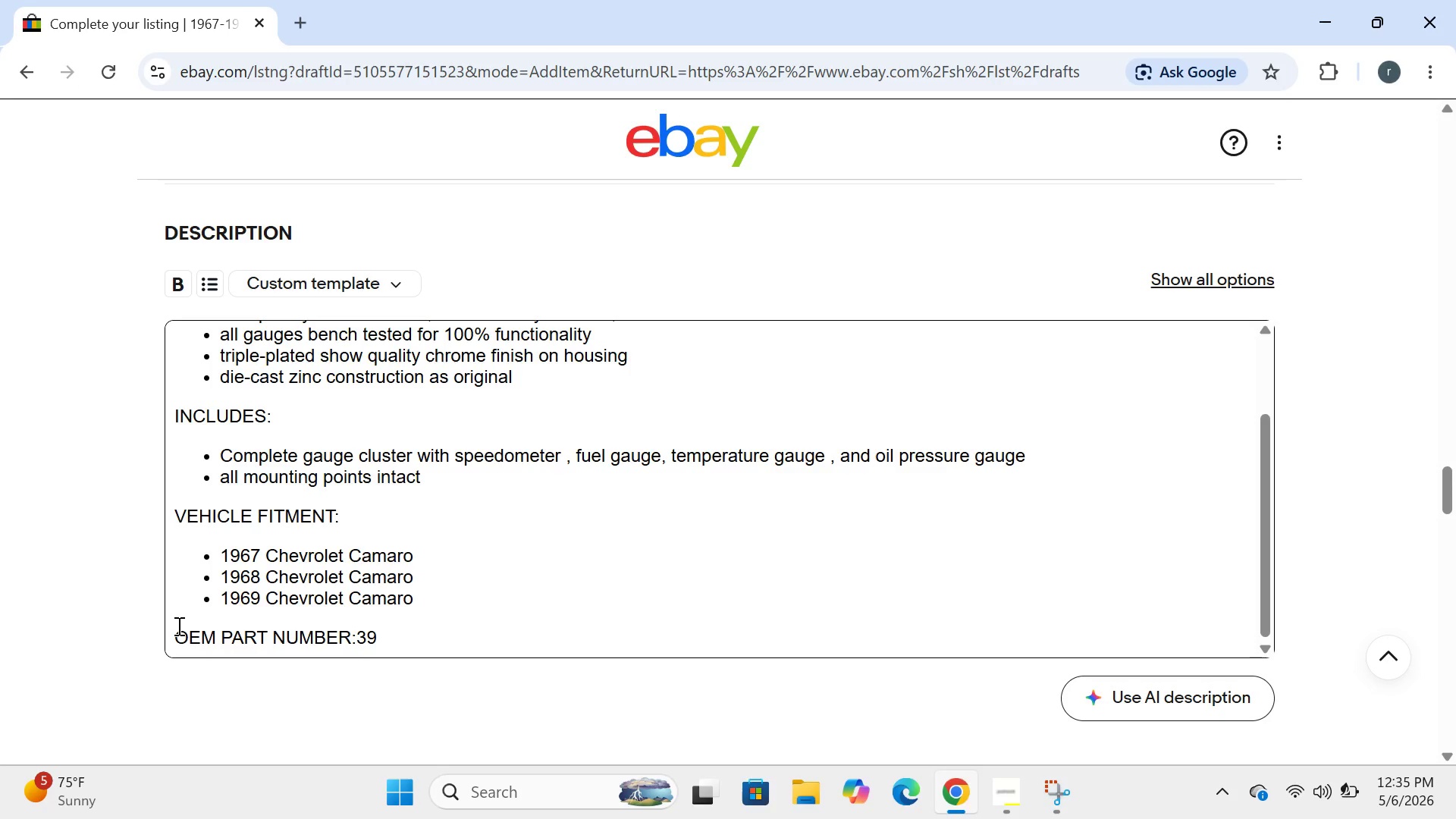 
type(54412)
 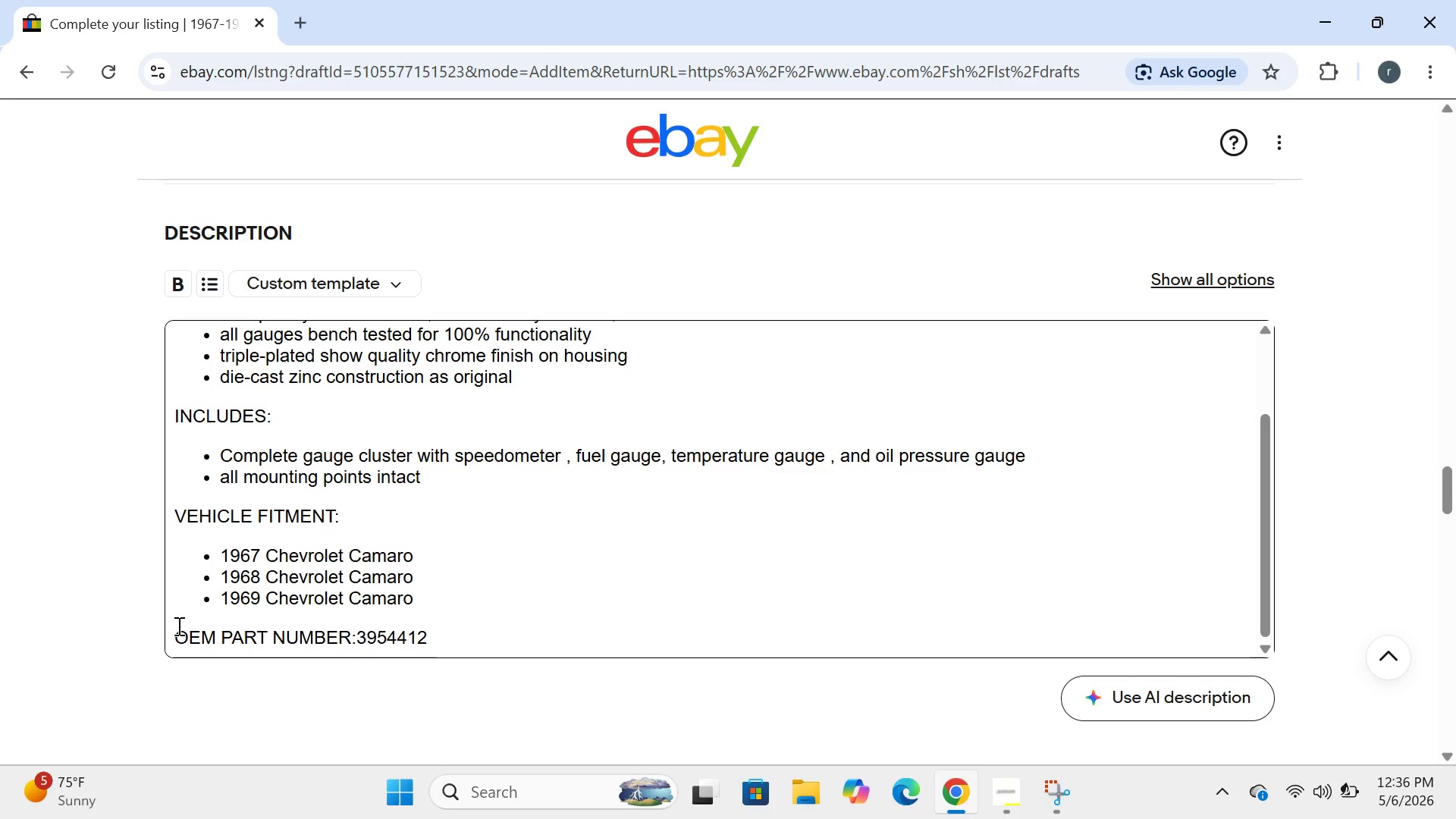 
key(Enter)
 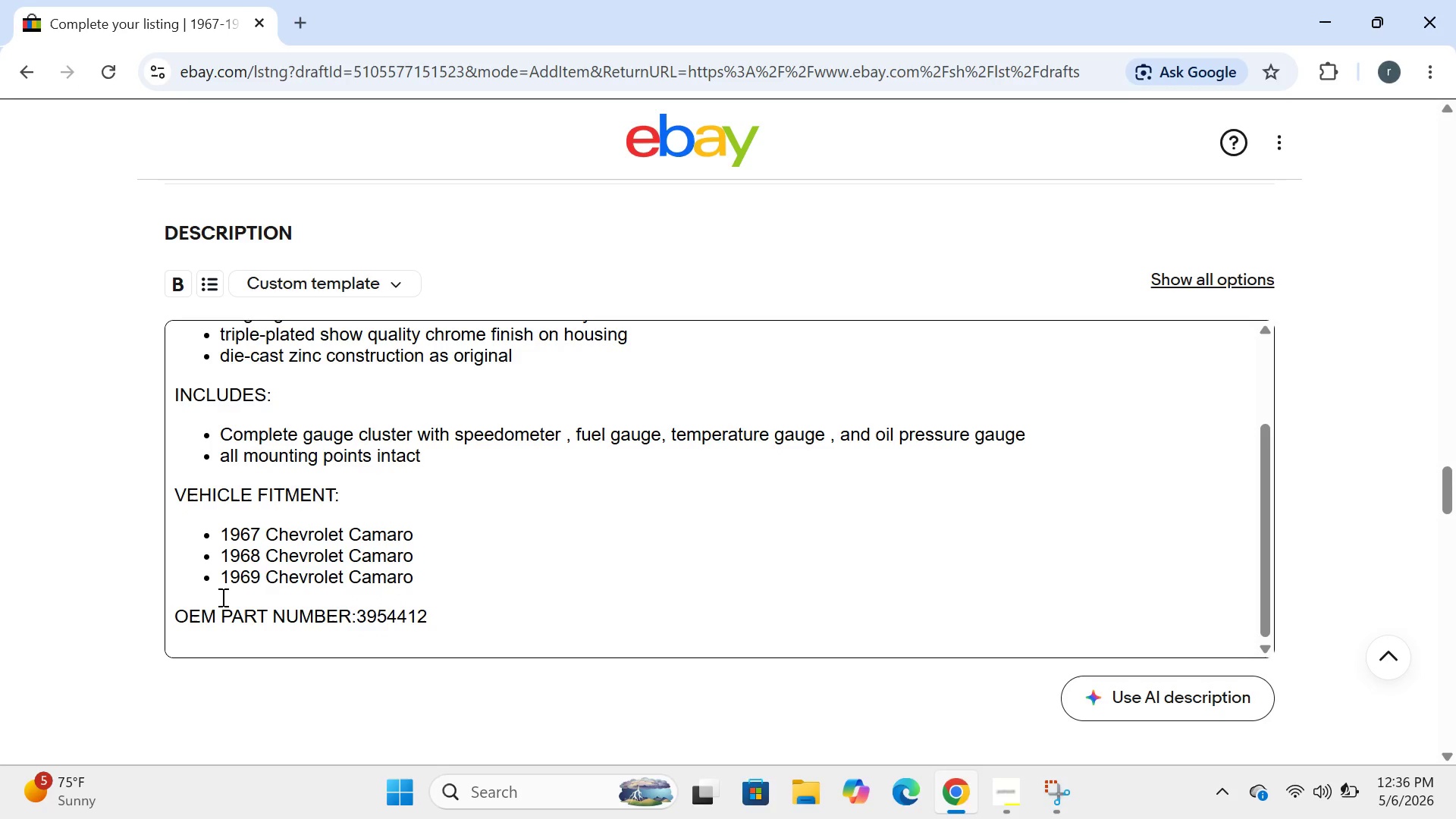 
type(MANUFACTURER")
key(Backspace)
type(: genr)
key(Backspace)
type(eral )
 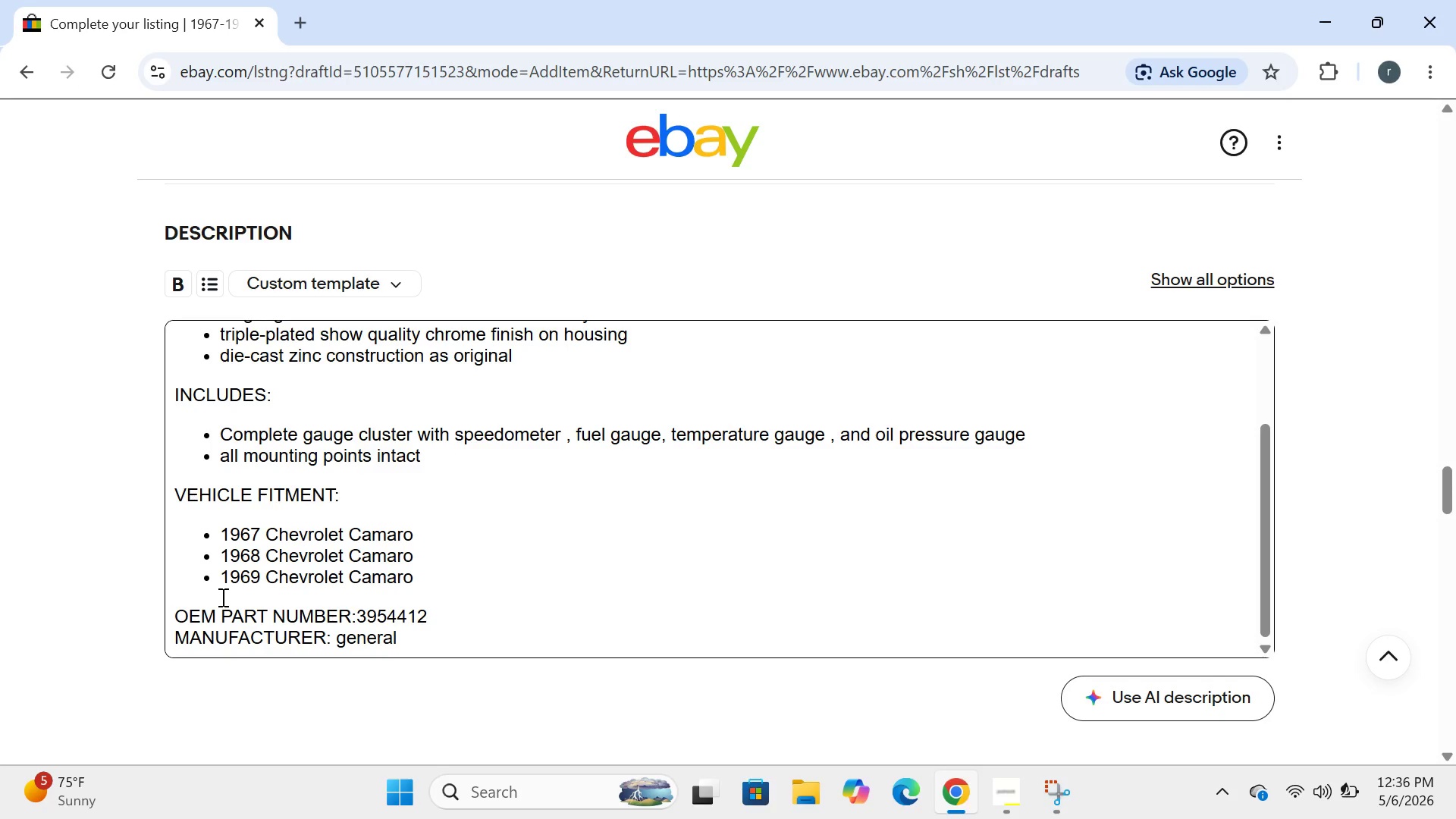 
wait(23.17)
 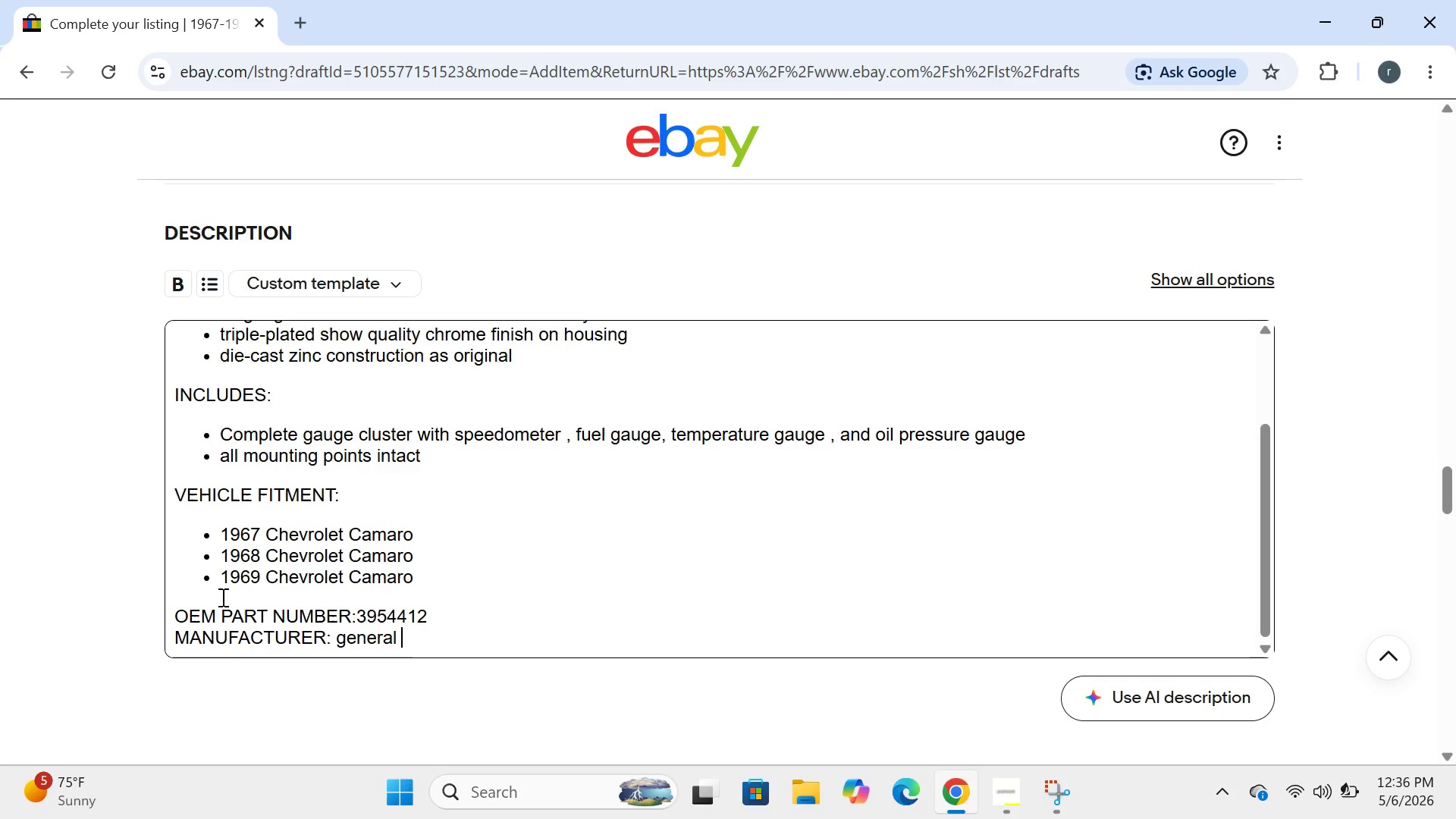 
key(ArrowLeft)
 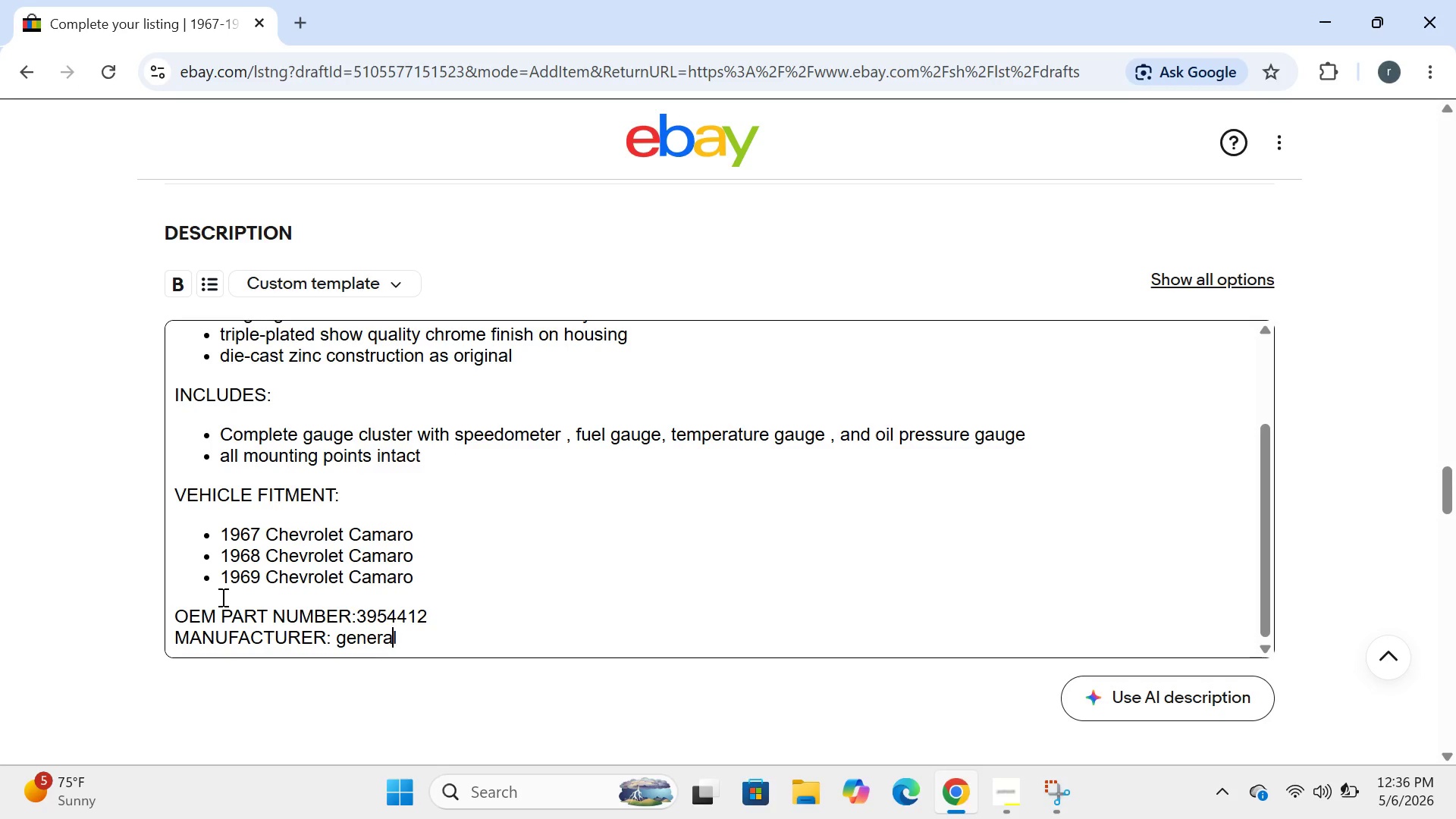 
key(ArrowLeft)
 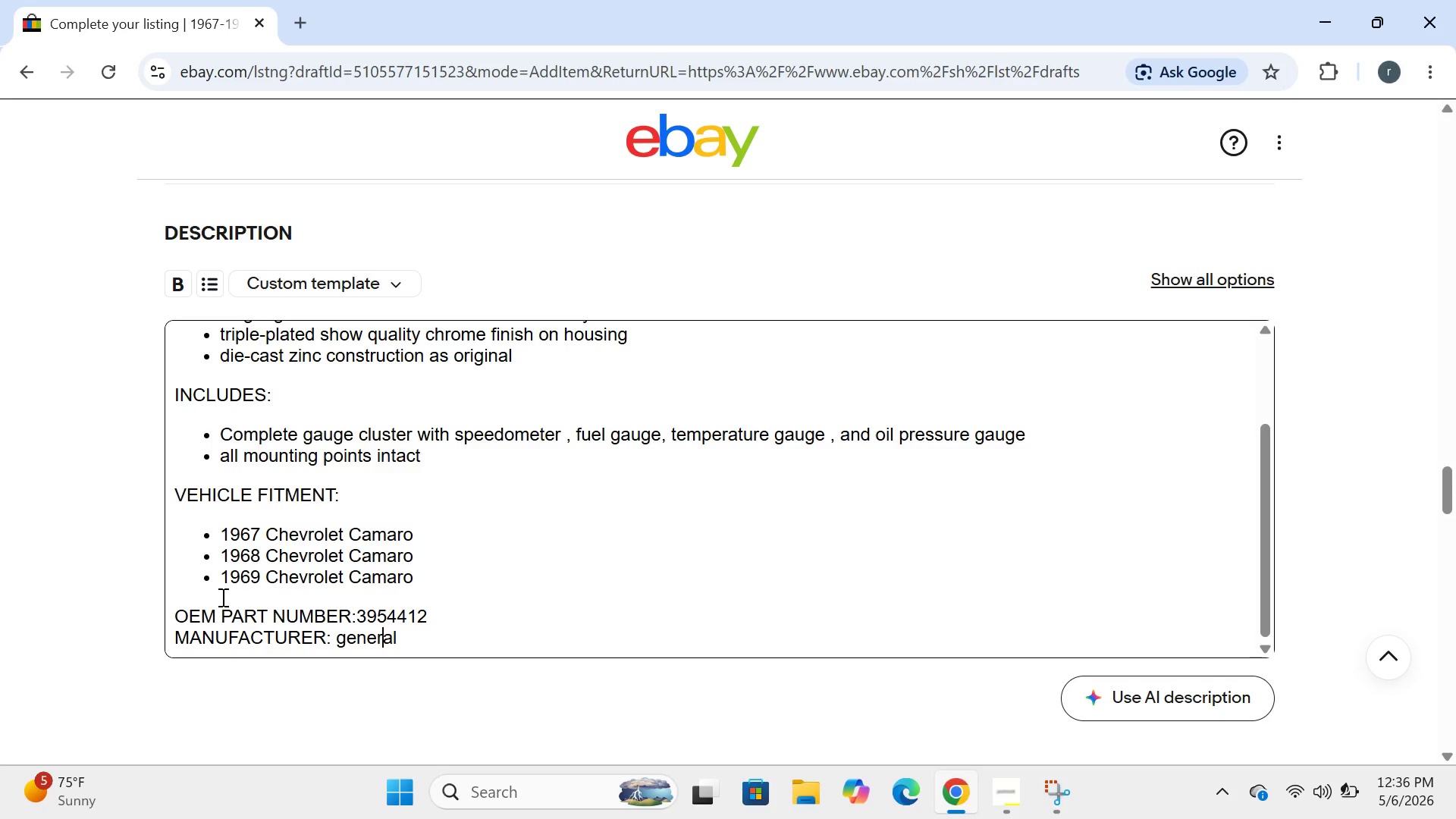 
key(ArrowLeft)
 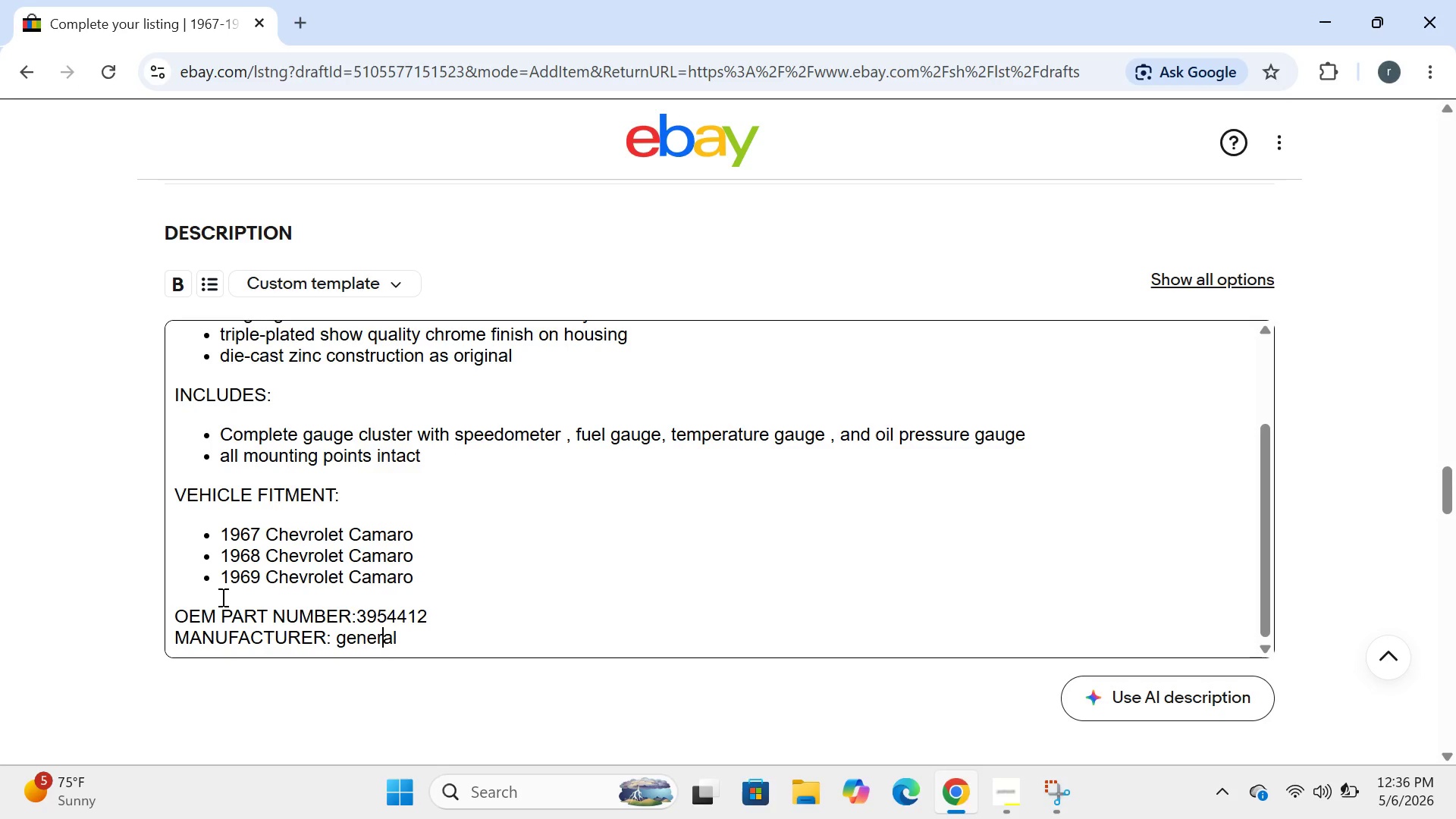 
key(ArrowLeft)
 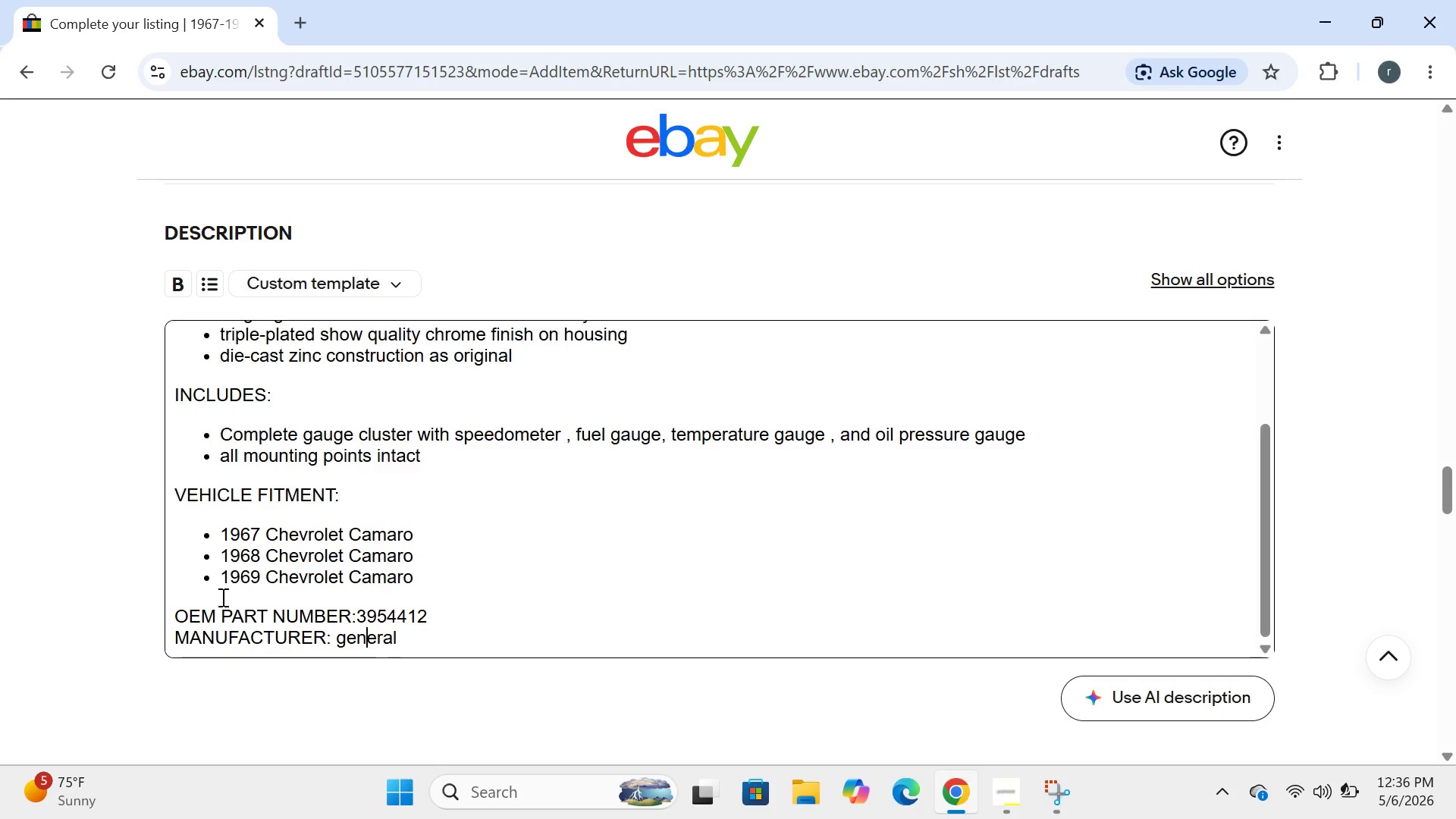 
key(ArrowLeft)
 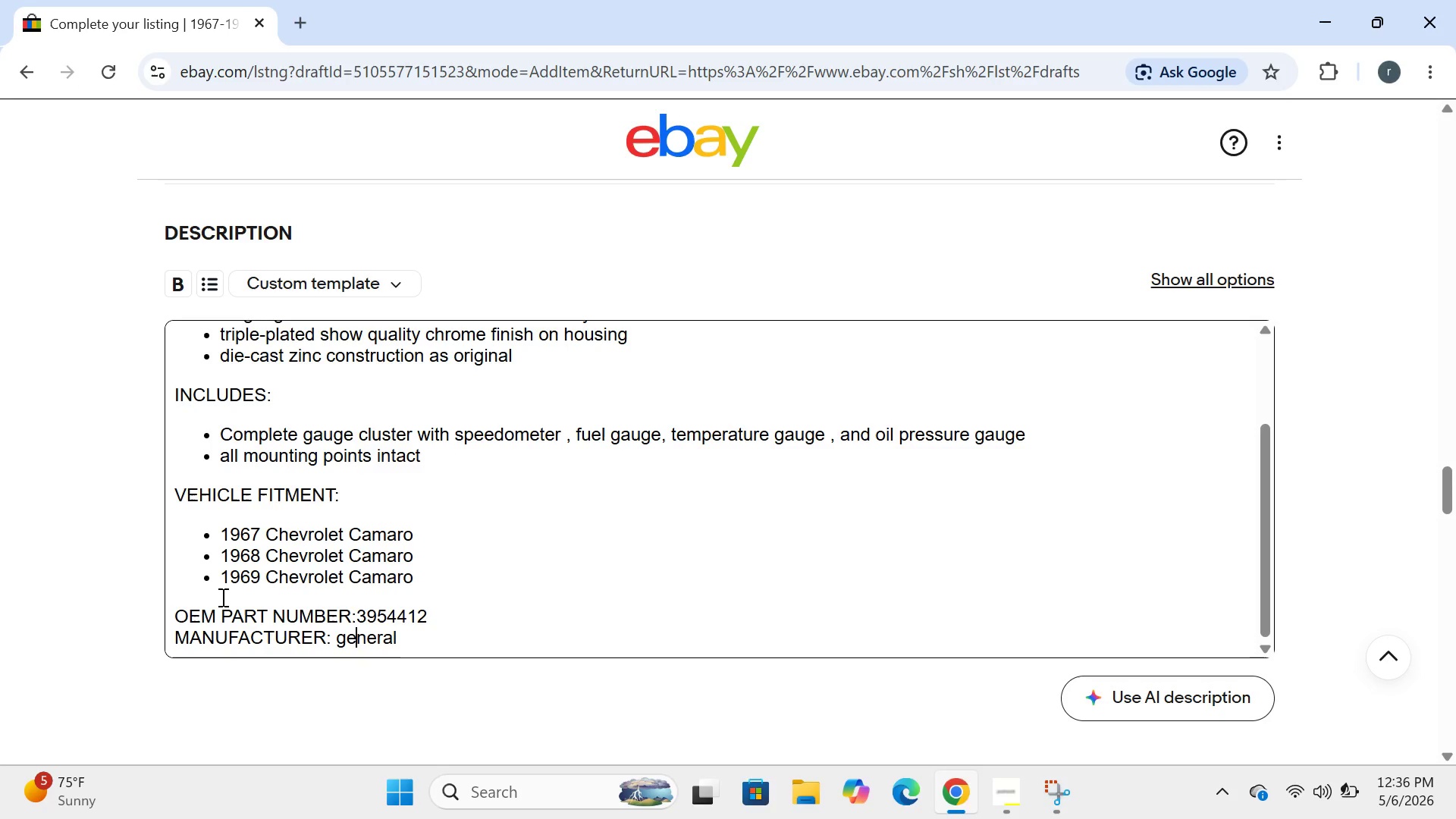 
key(ArrowLeft)
 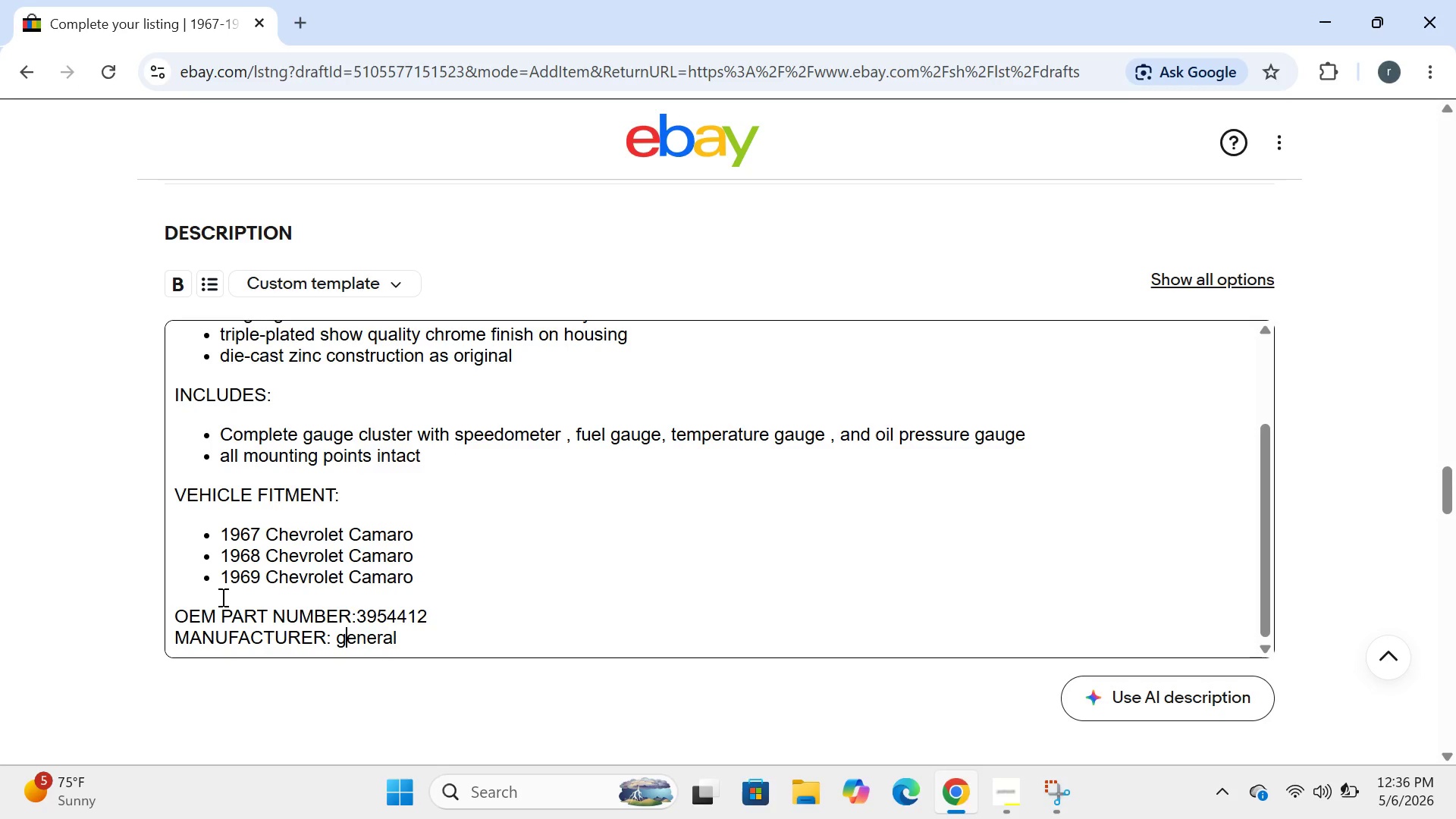 
key(ArrowLeft)
 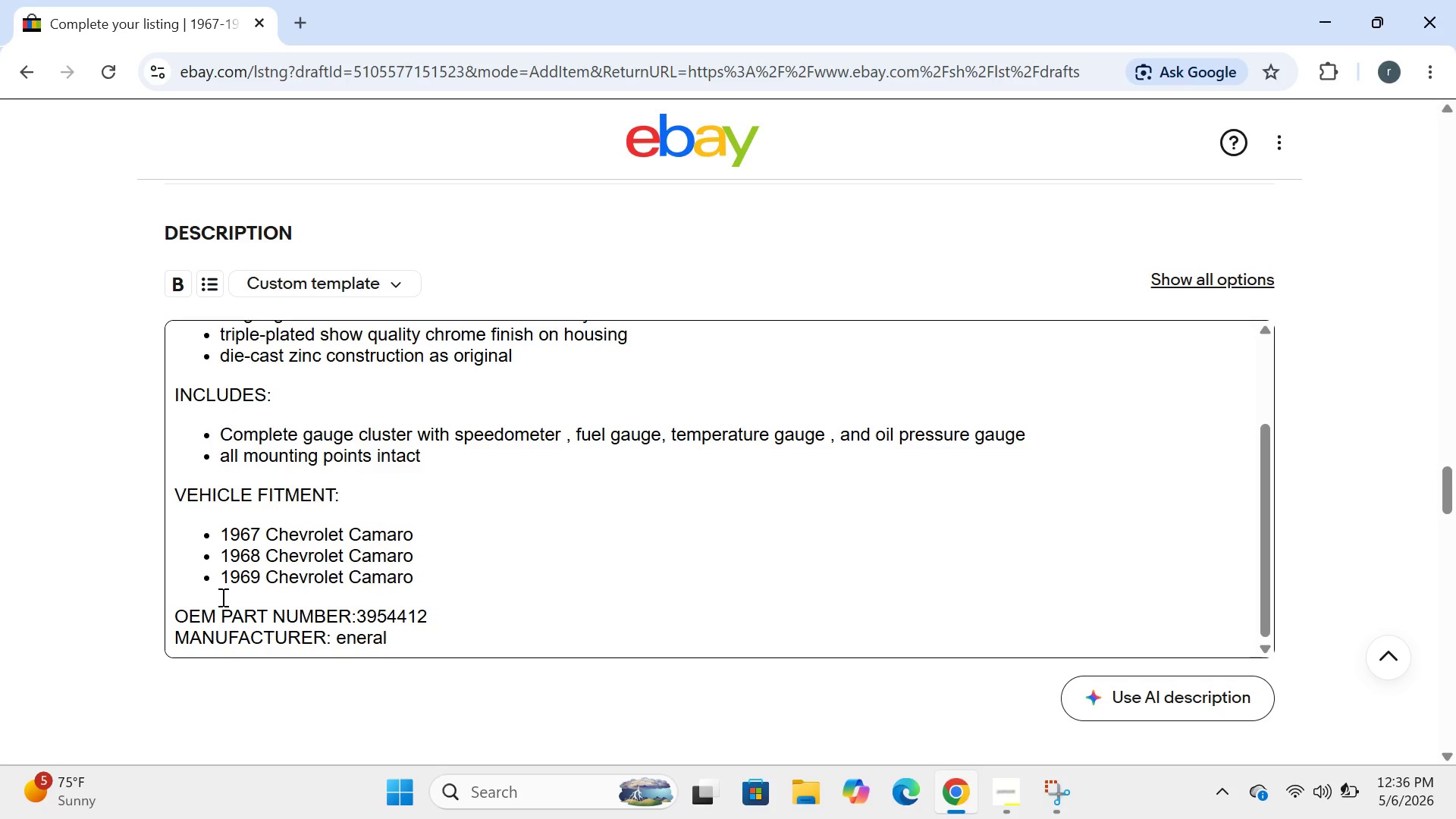 
key(Backspace)
 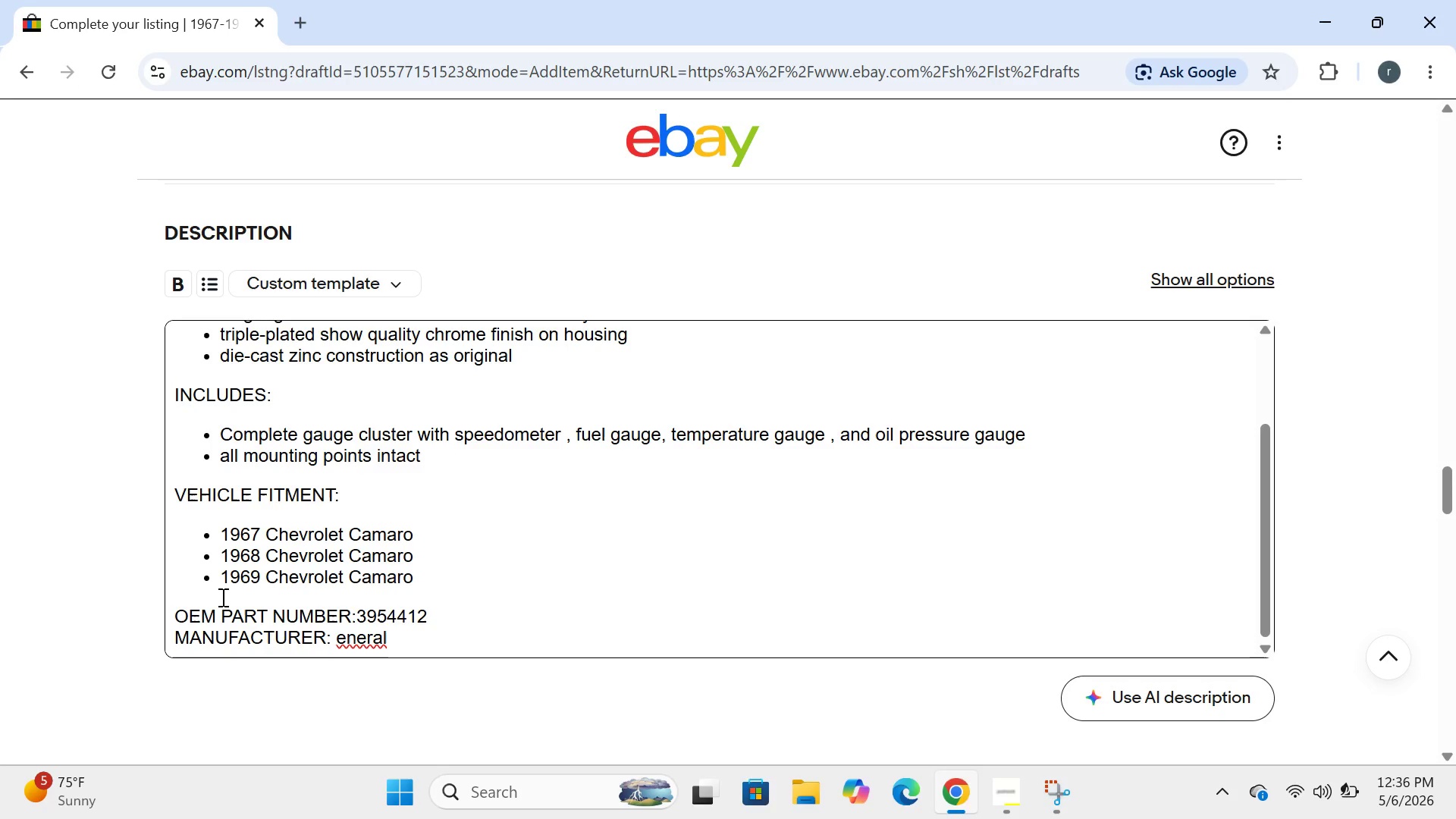 
key(CapsLock)
 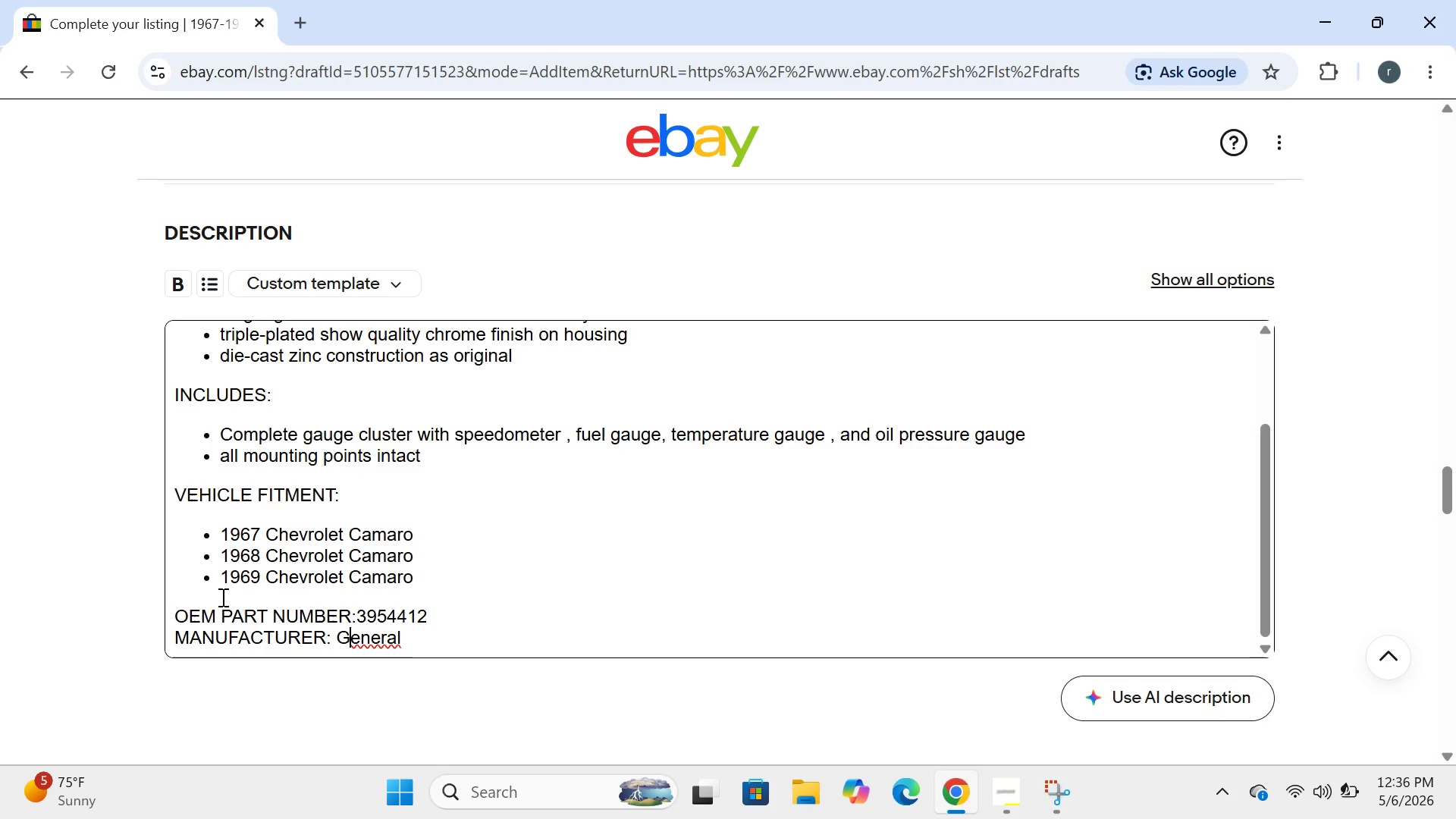 
key(G)
 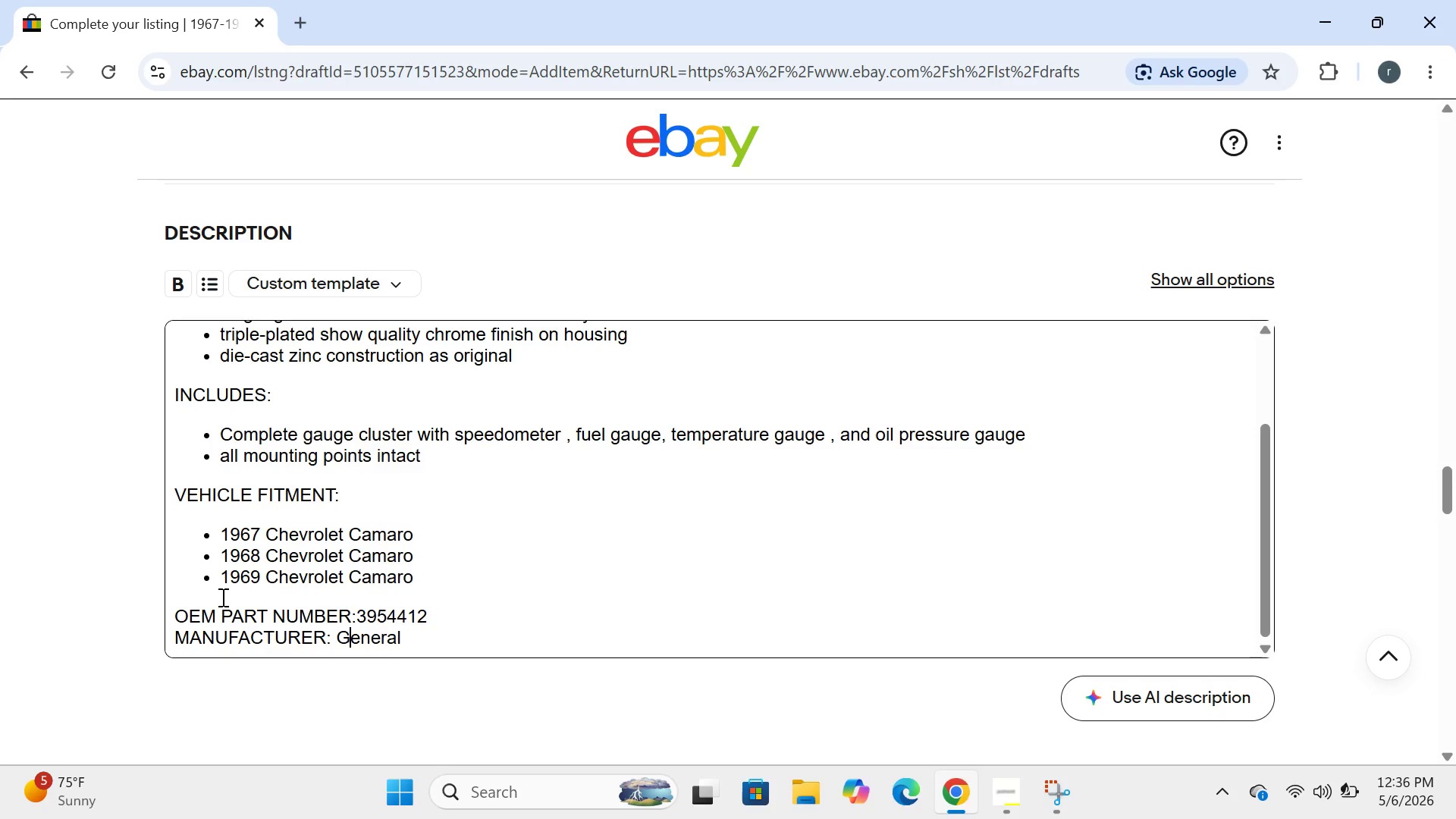 
key(CapsLock)
 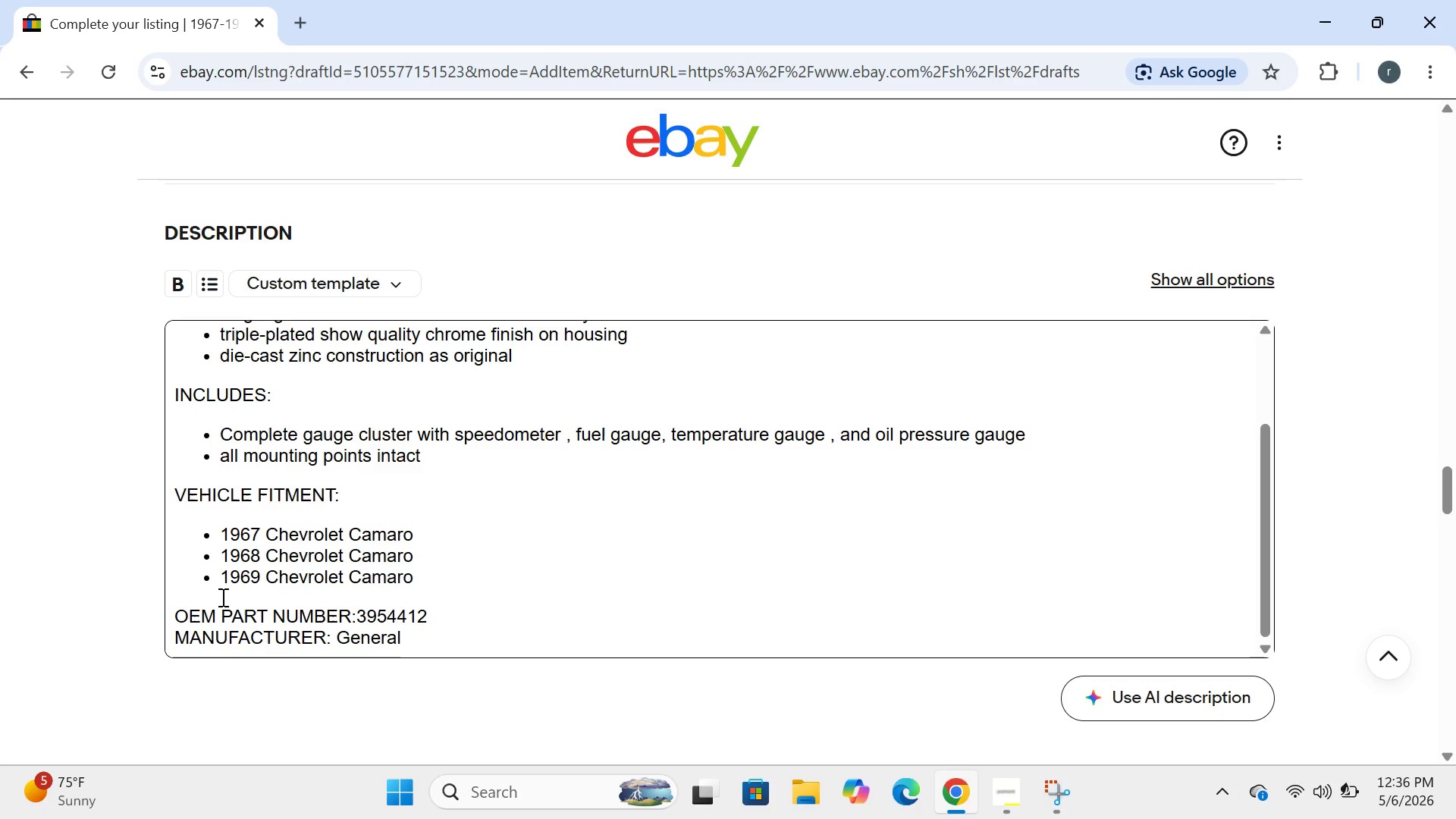 
key(ArrowRight)
 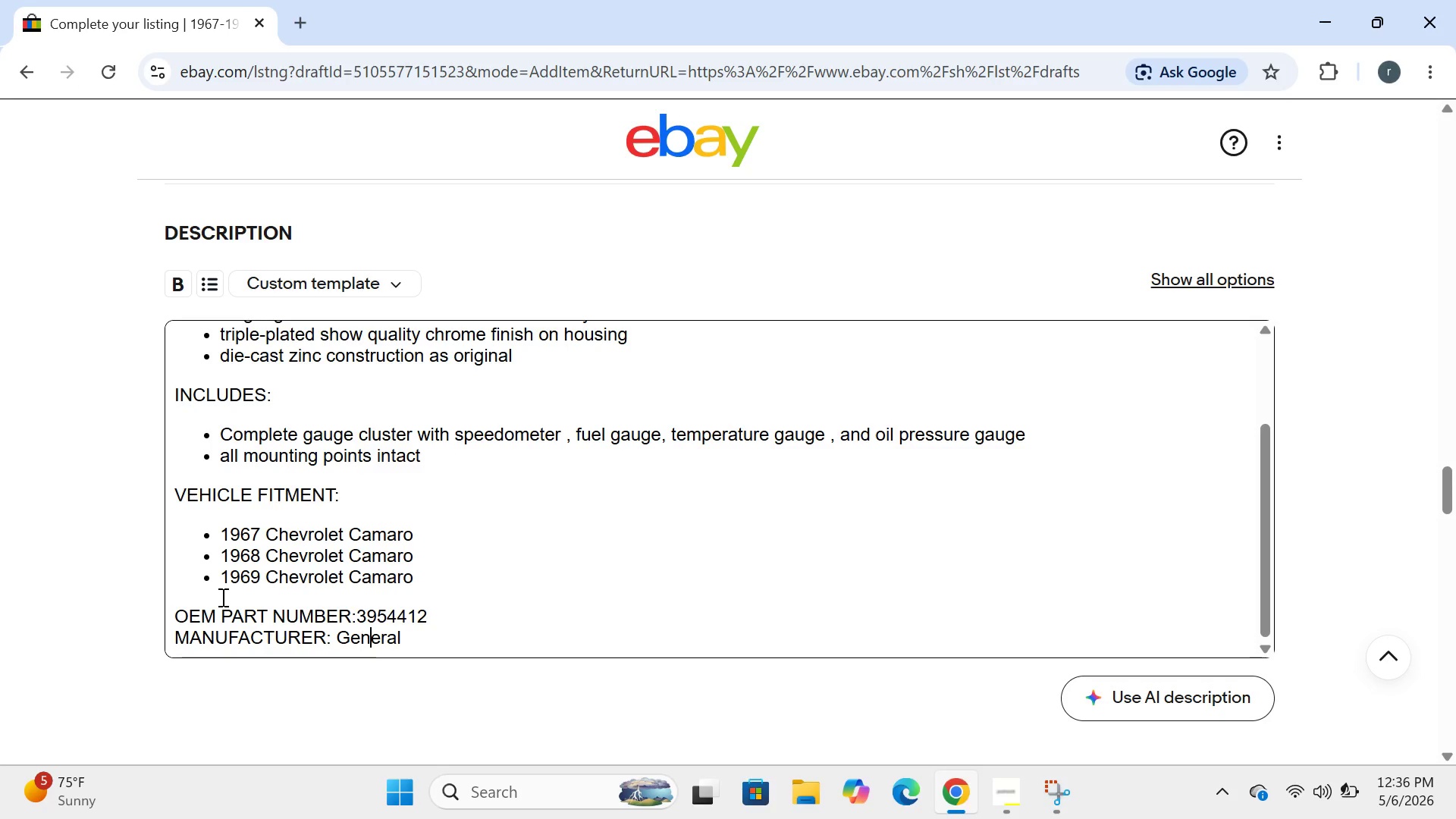 
key(ArrowRight)
 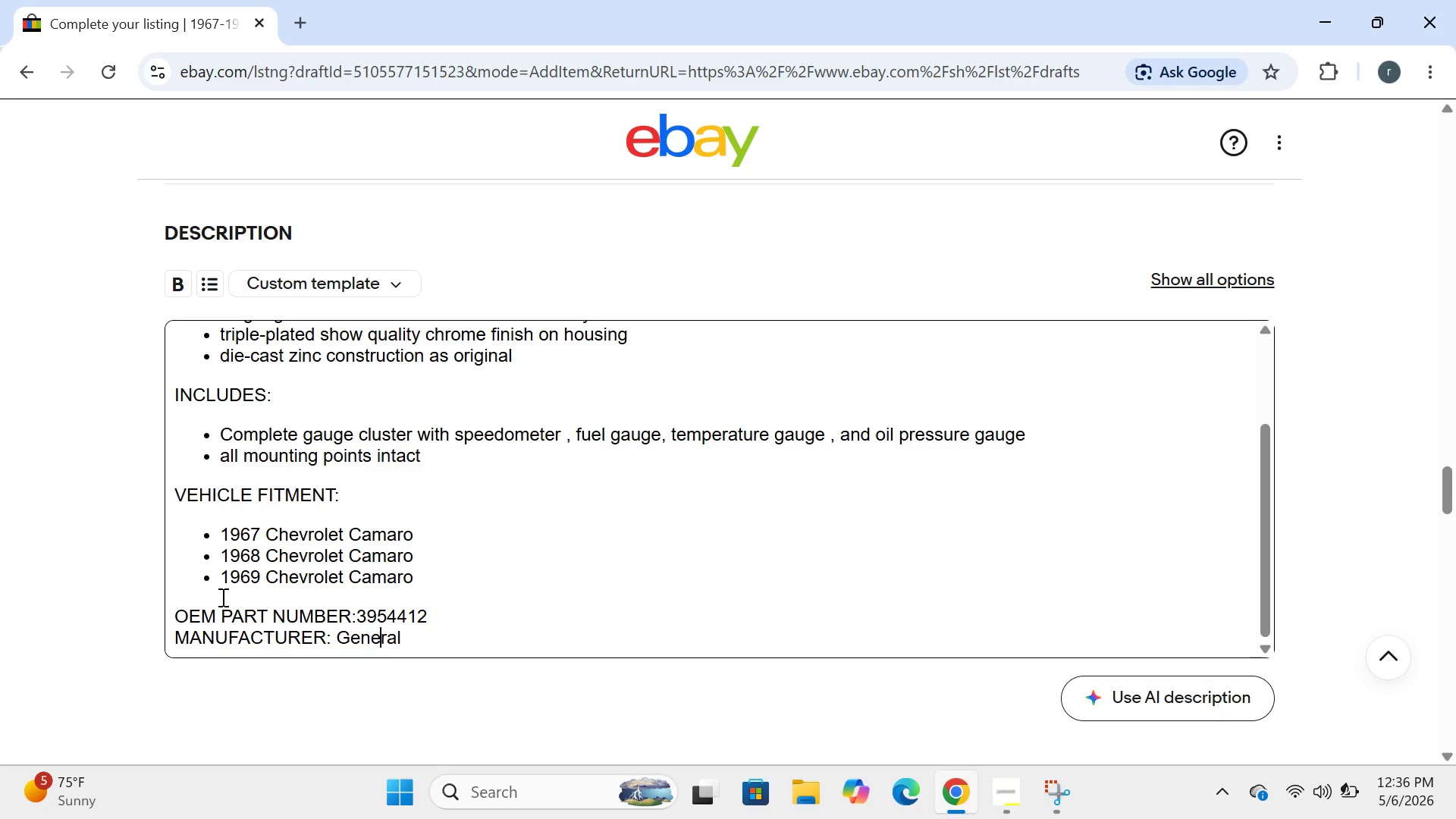 
key(ArrowRight)
 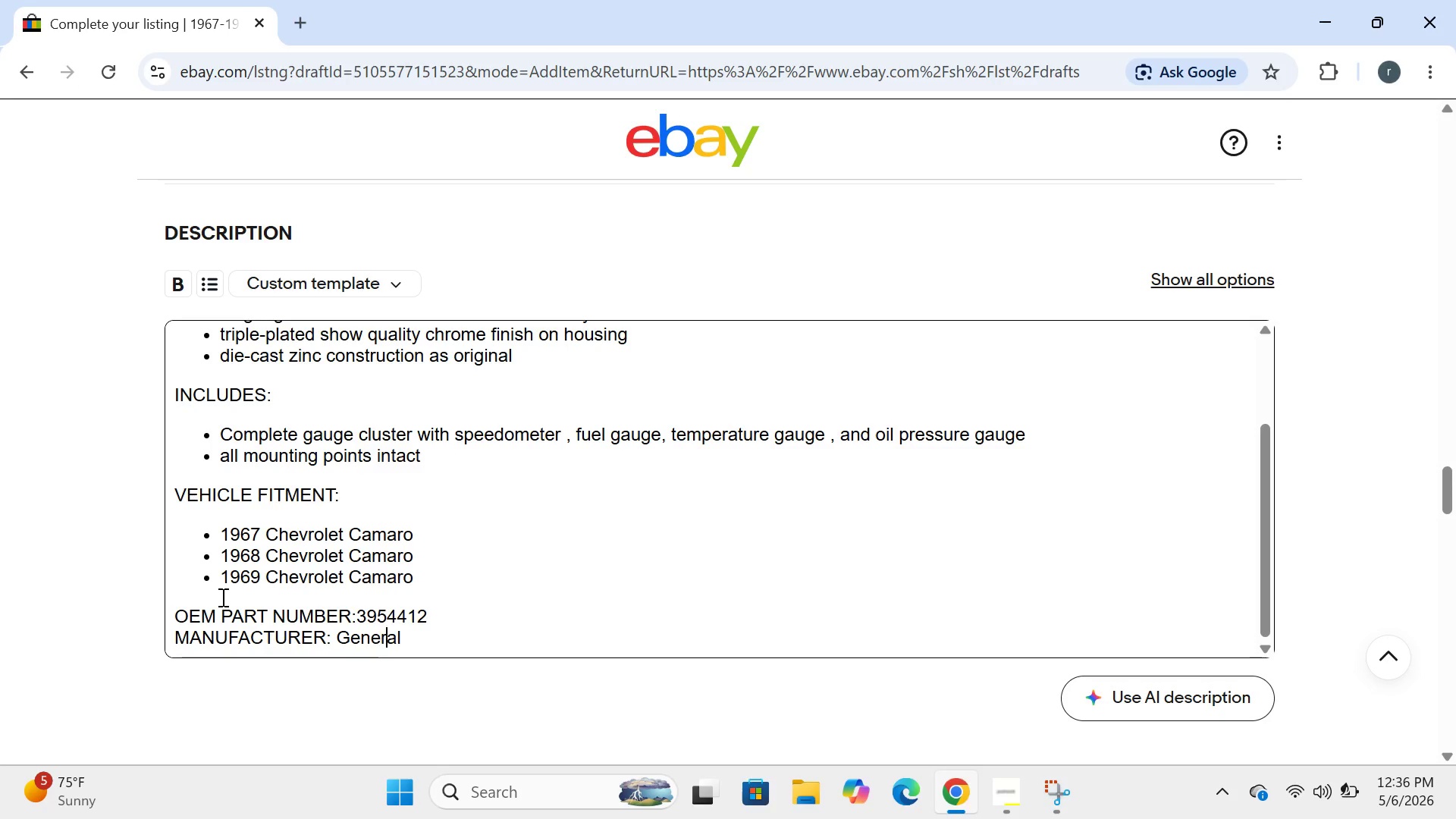 
key(ArrowRight)
 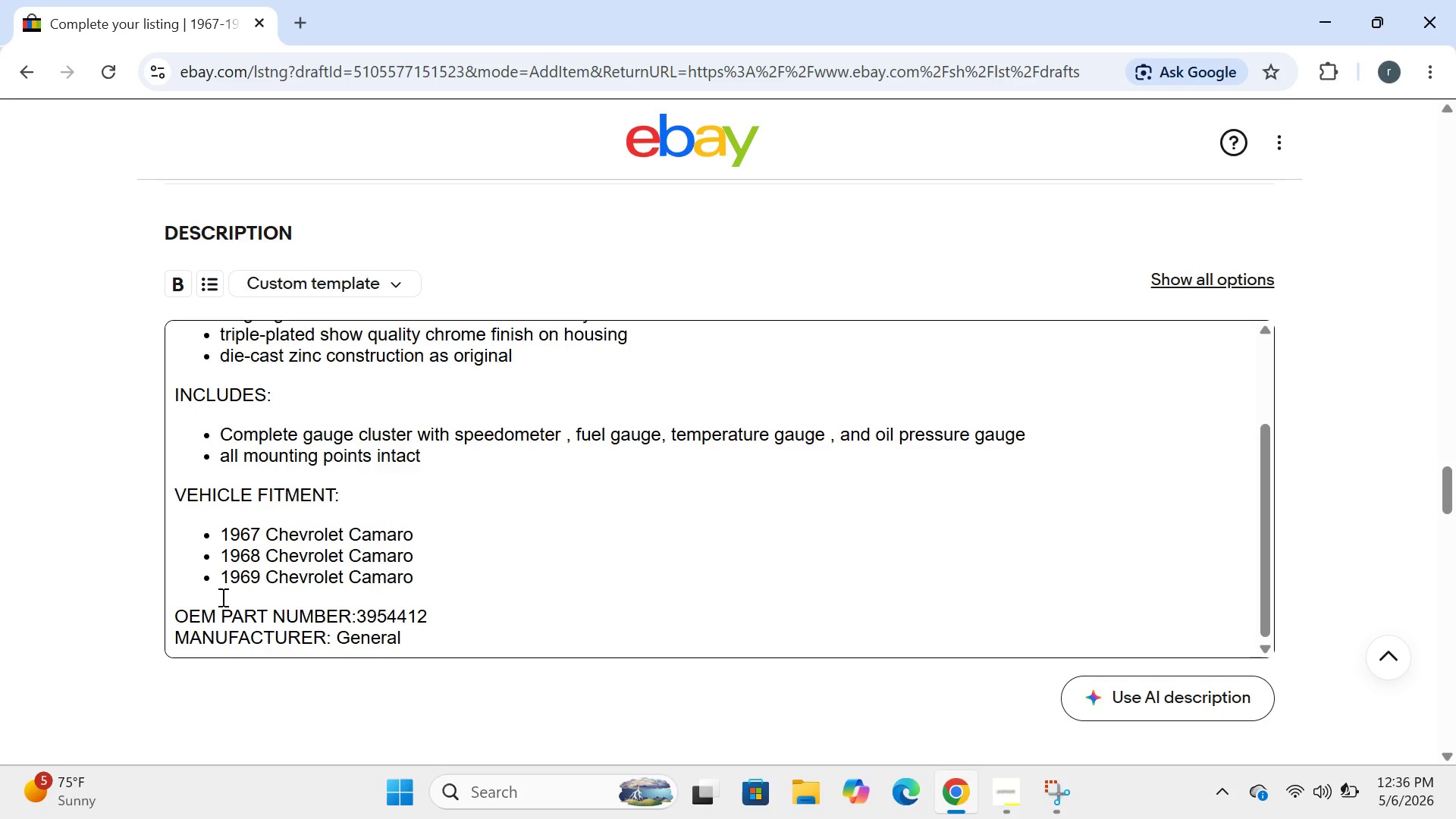 
key(ArrowRight)
 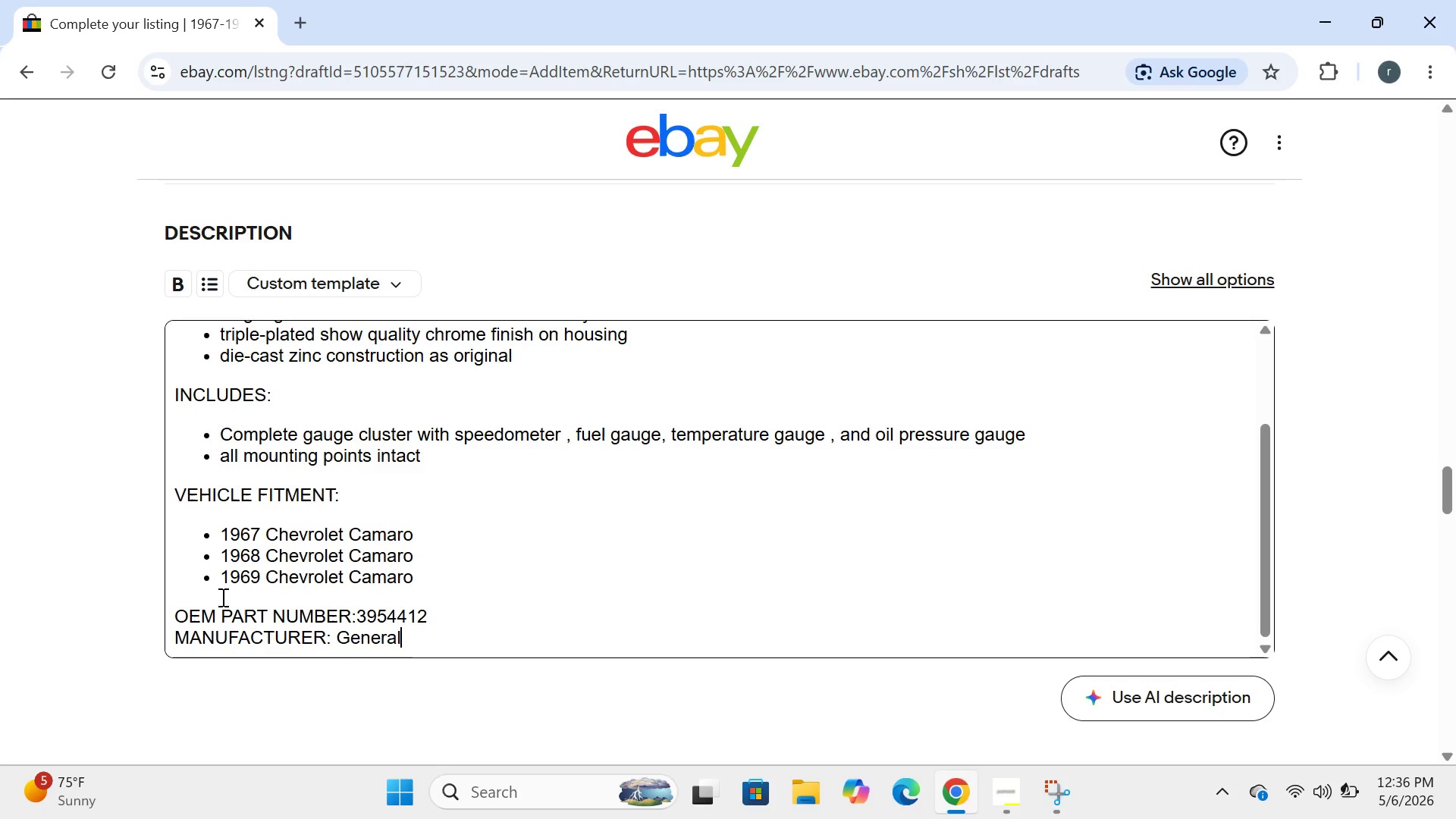 
key(ArrowRight)
 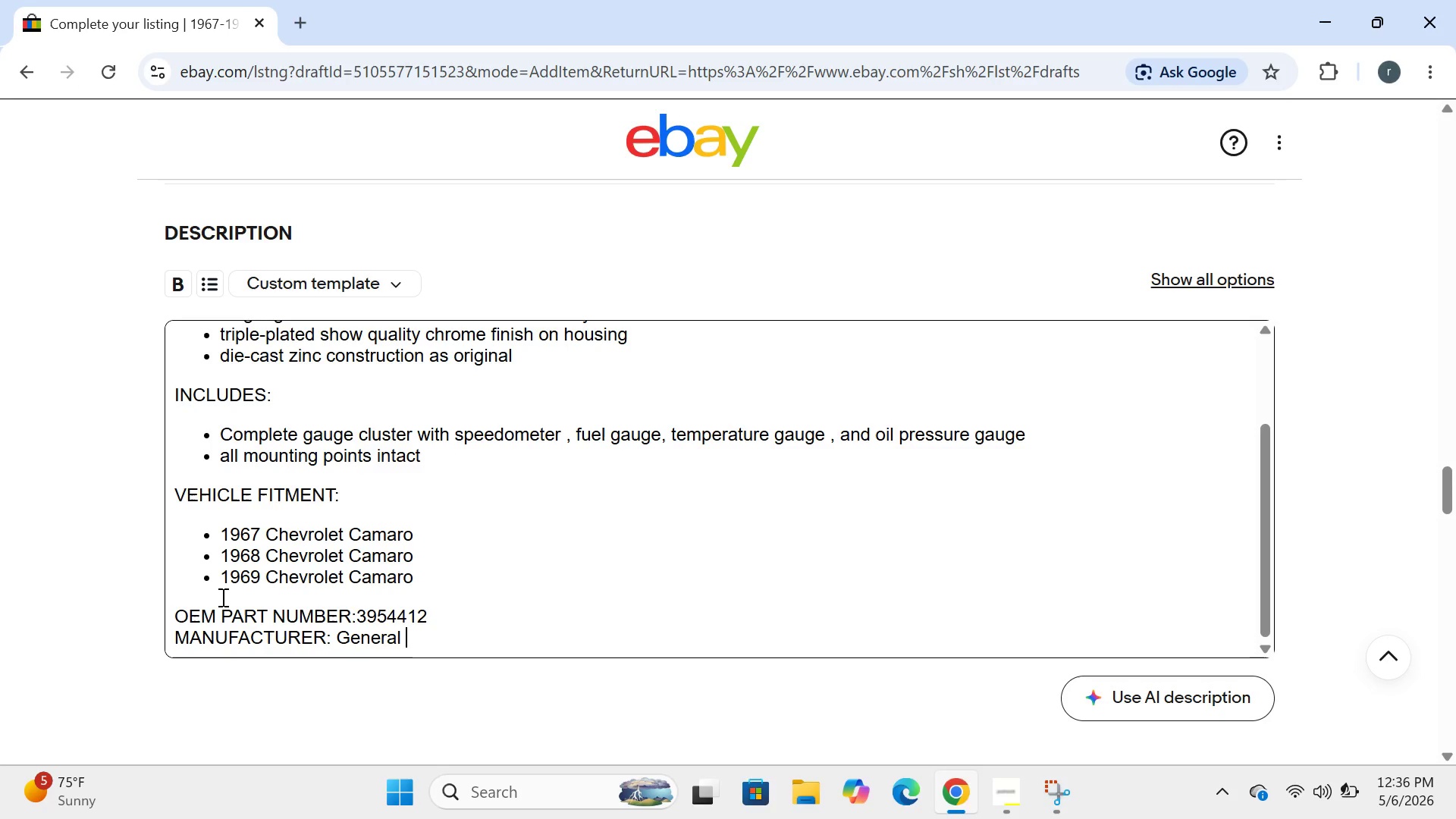 
type( Motors))
key(Backspace)
type(()
 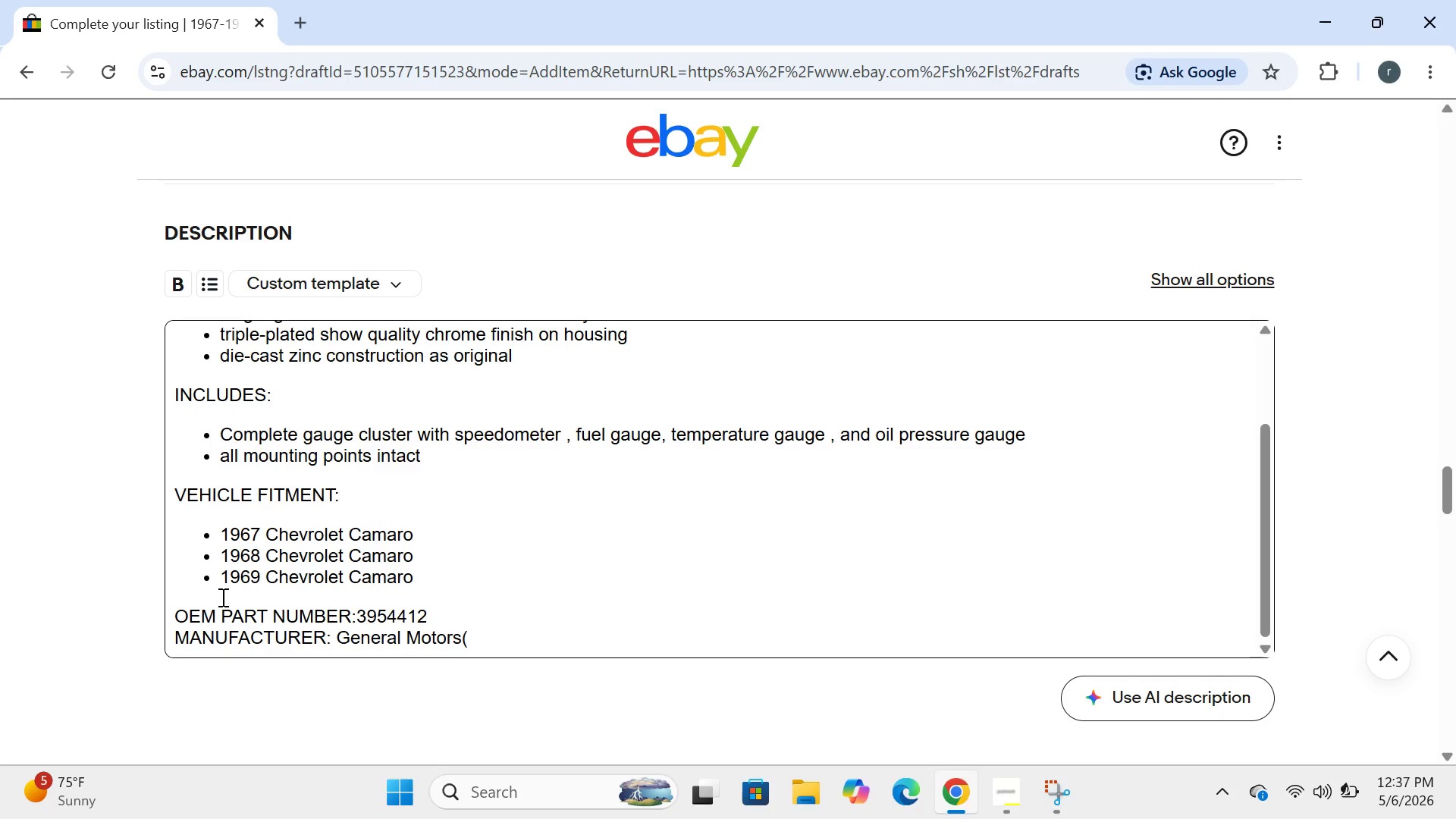 
wait(23.39)
 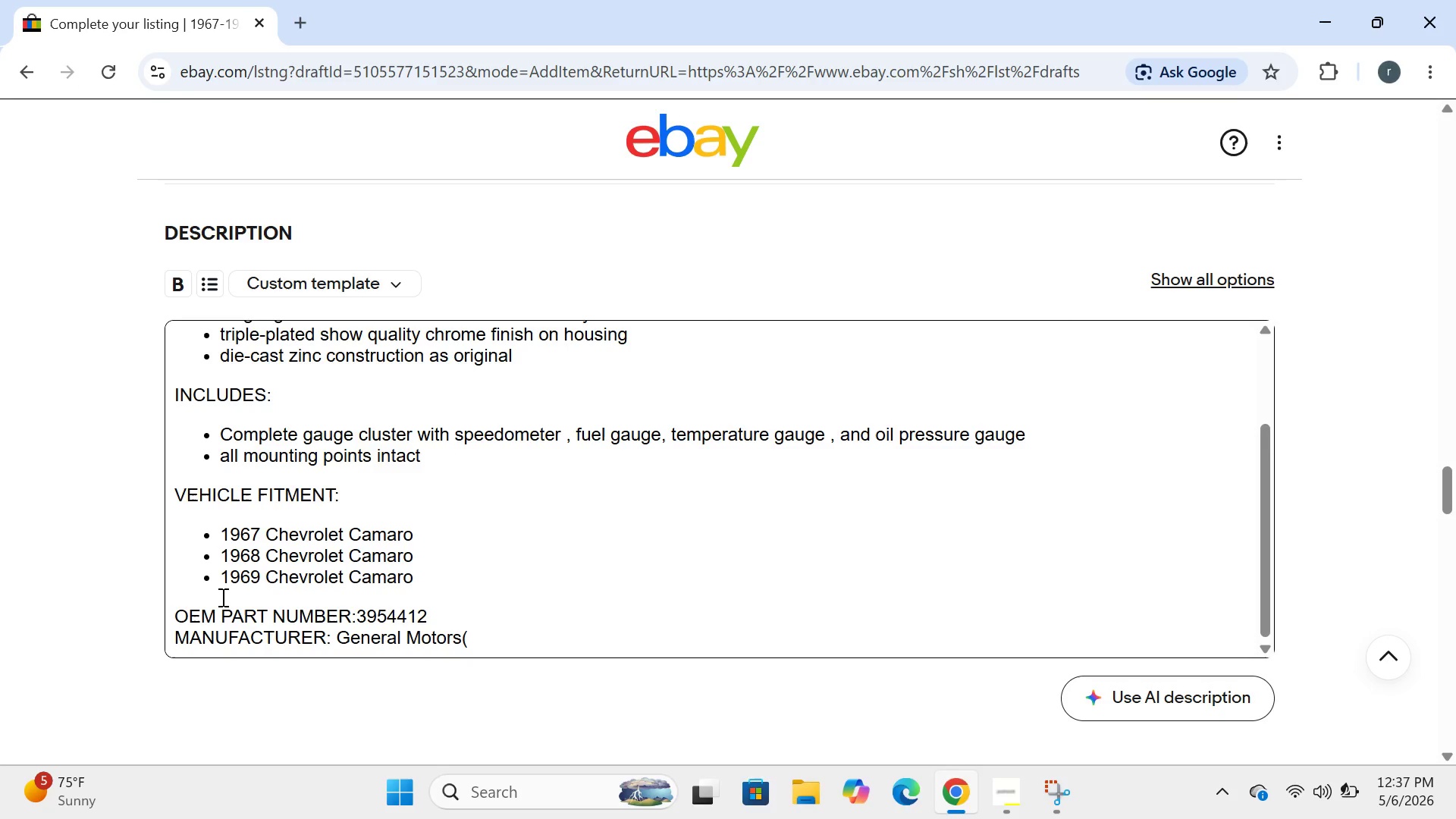 
type(GM_)
key(Backspace)
type(()
key(Backspace)
type(()
key(Backspace)
type())
 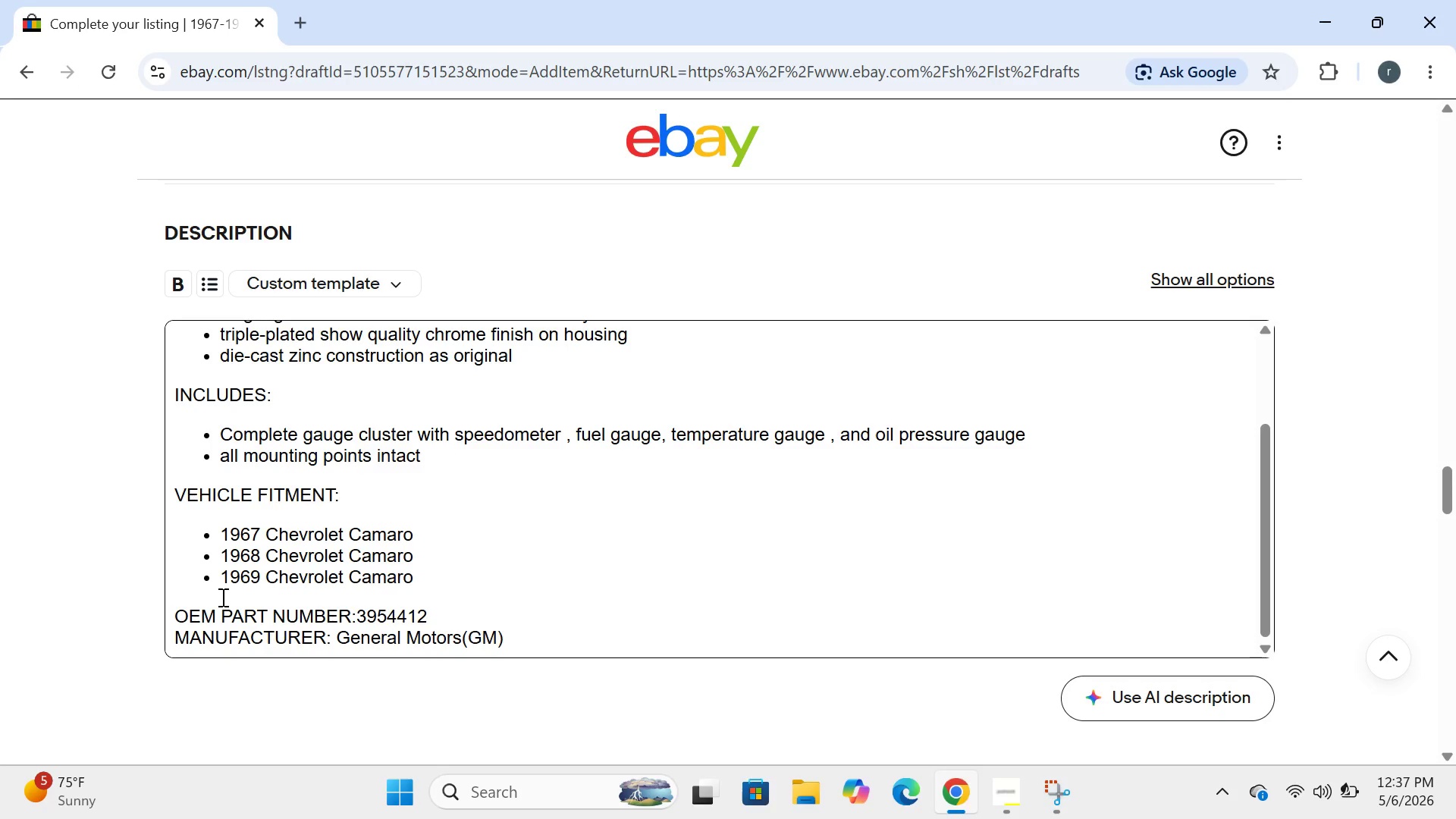 
key(Enter)
 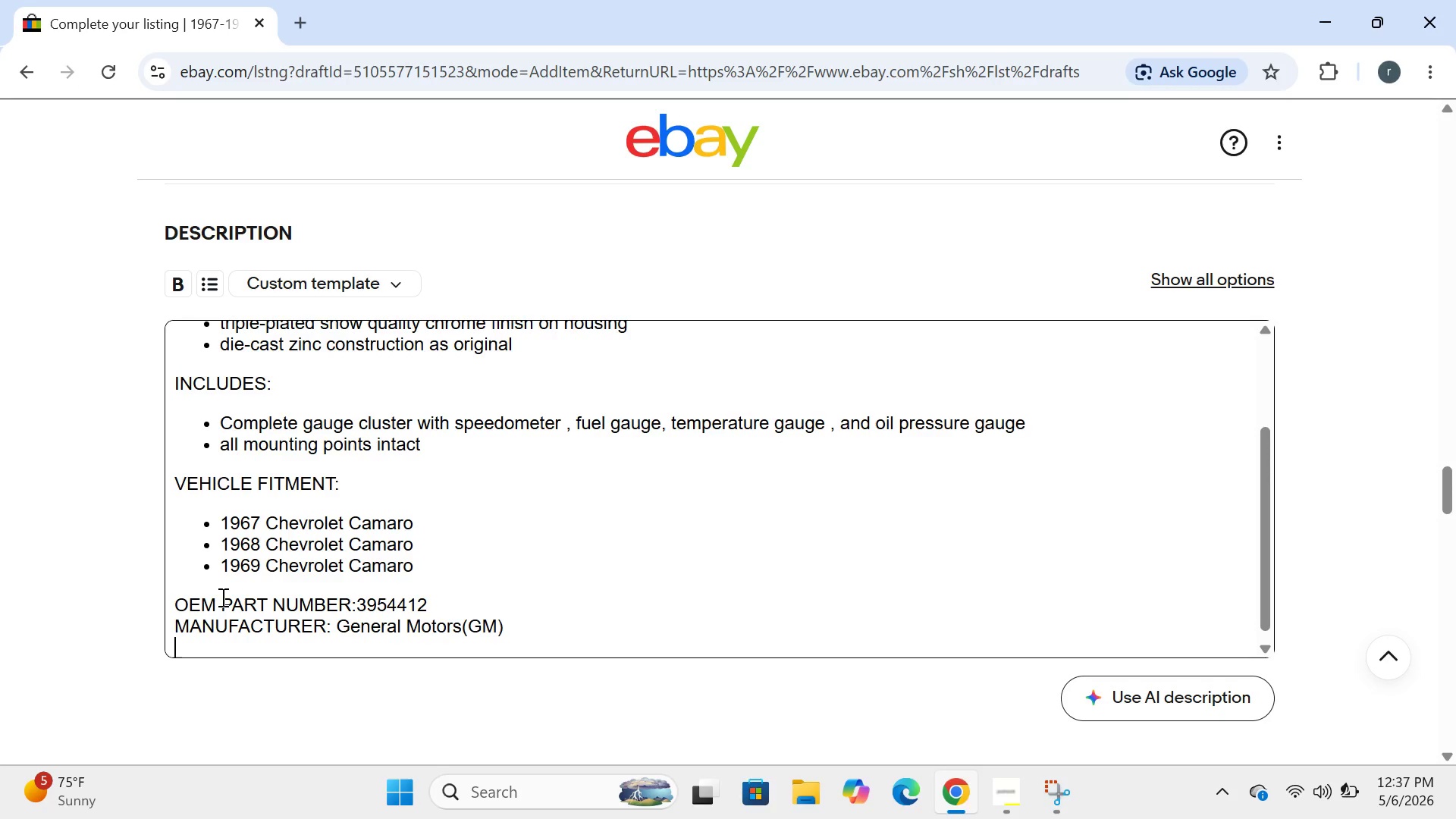 
type(MATERIAL: die-cast zinx)
key(Backspace)
type(c/ chrome)
 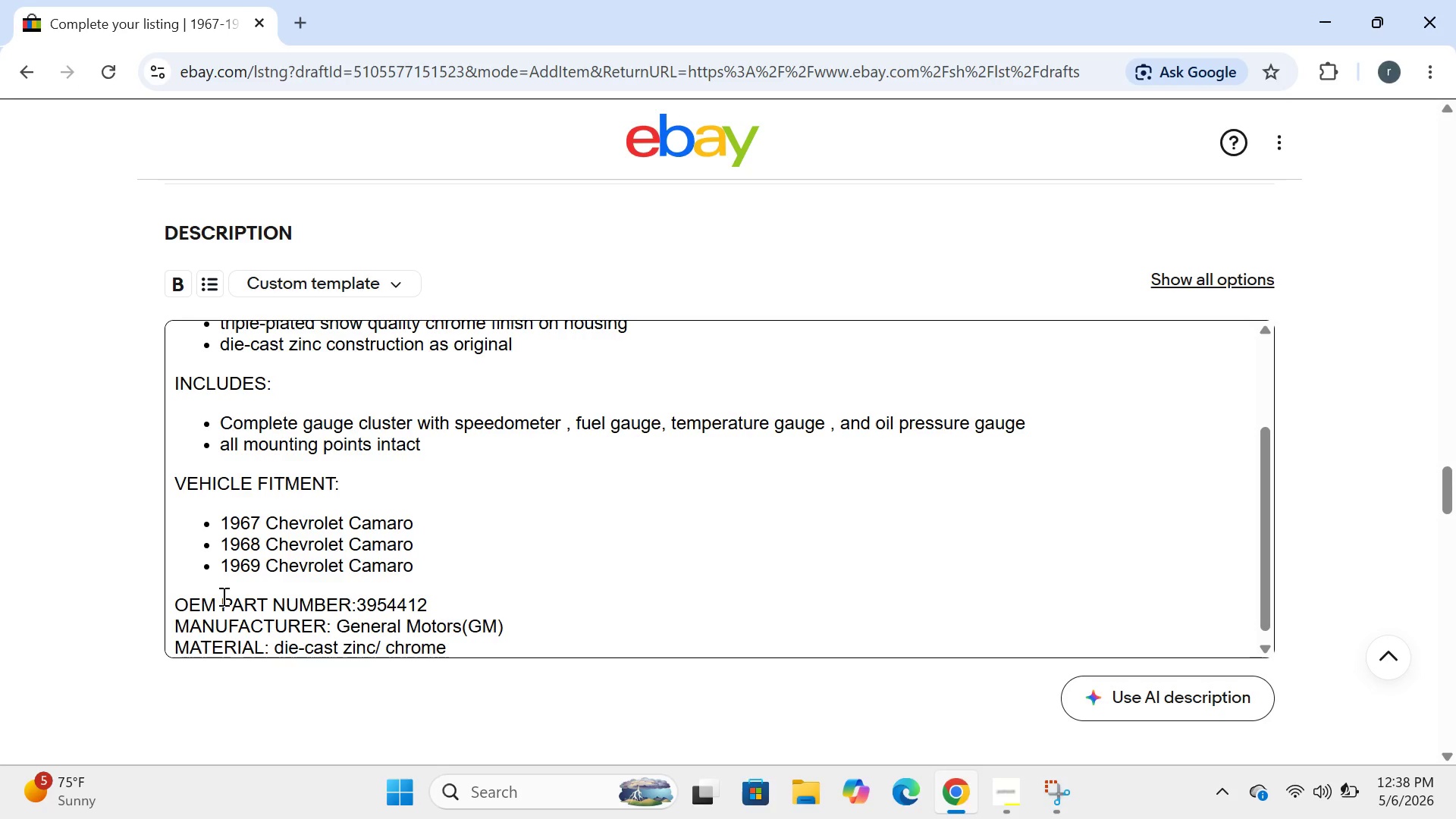 
wait(46.09)
 